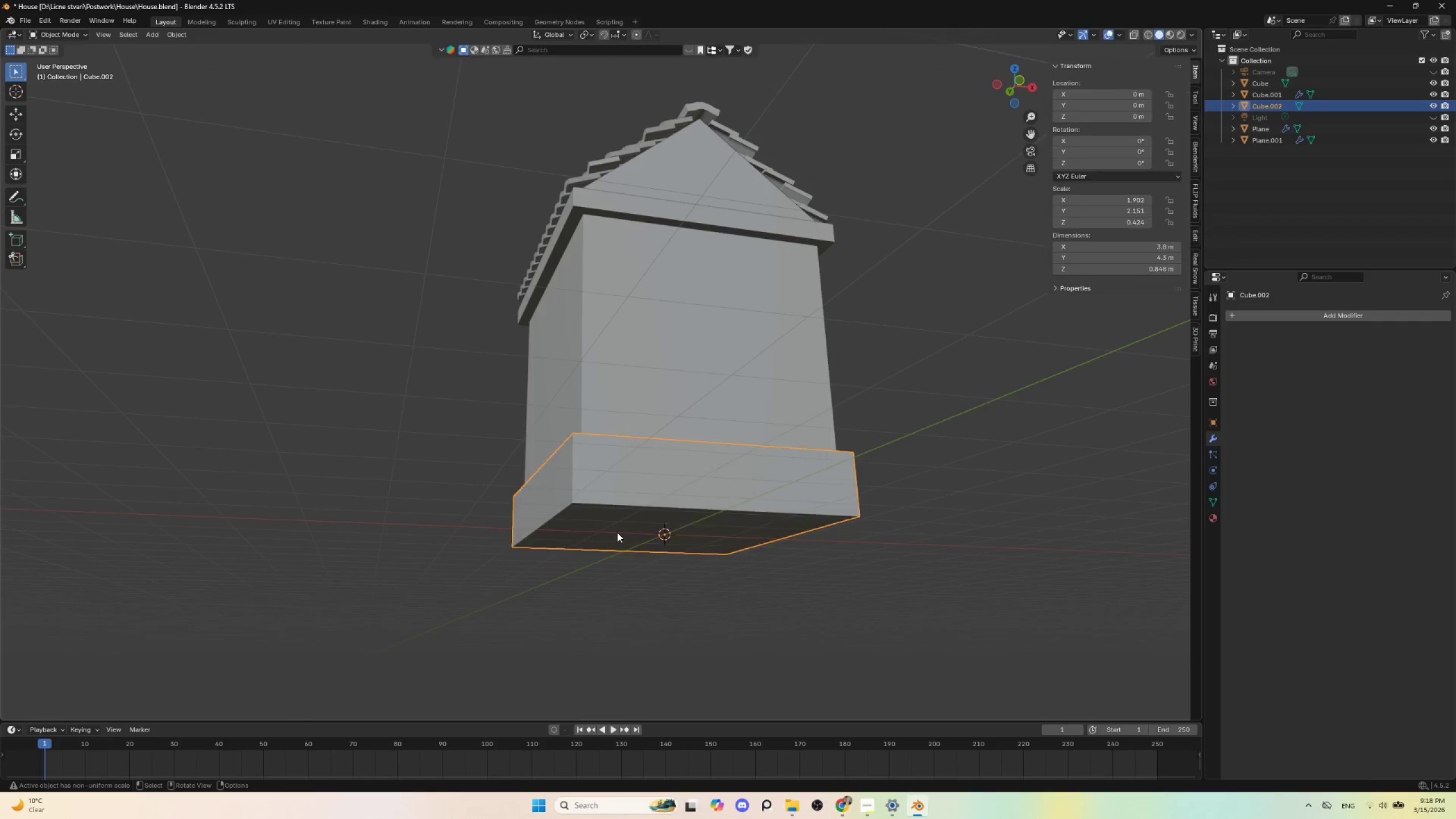 
key(Tab)
 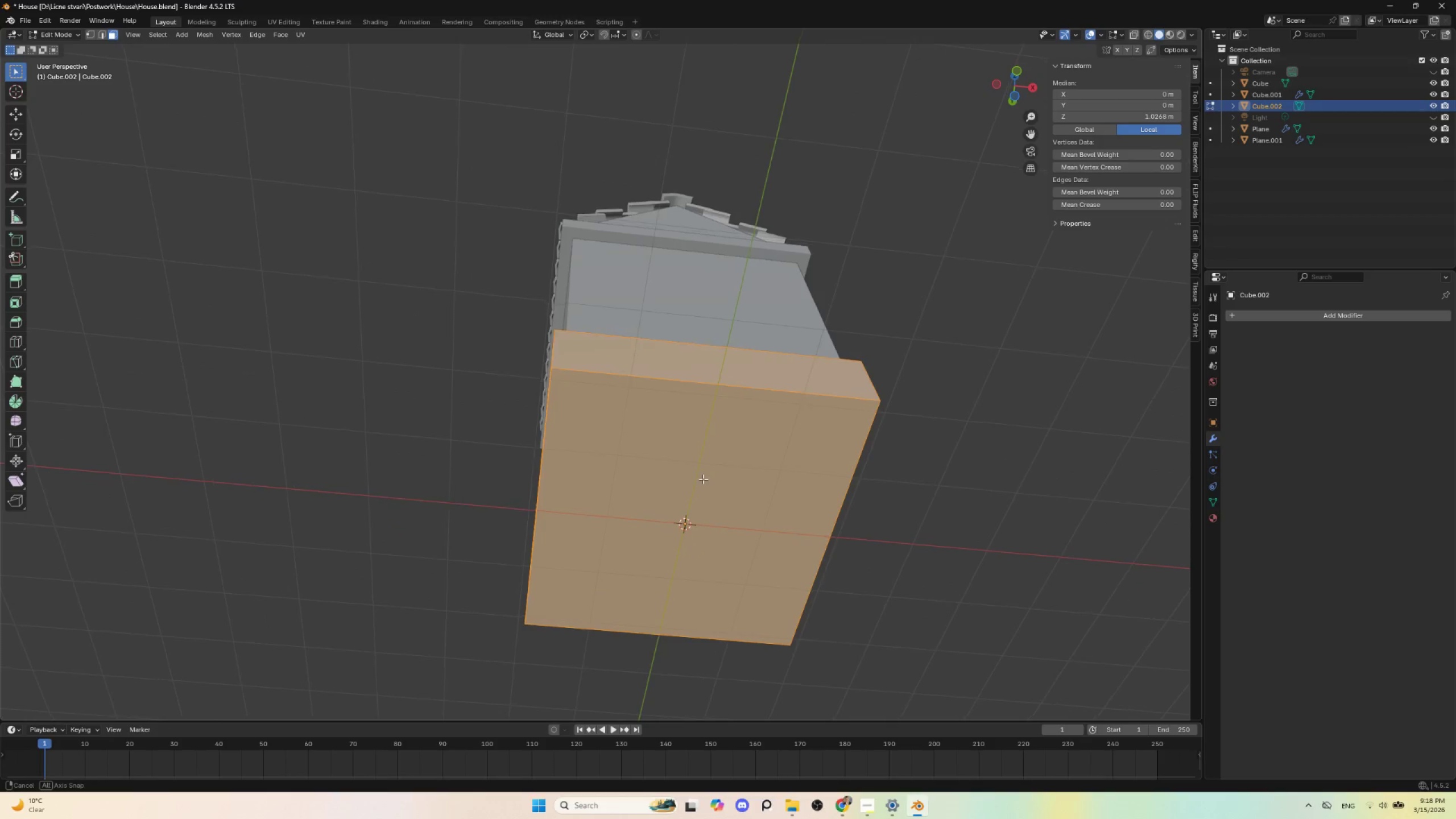 
left_click([673, 490])
 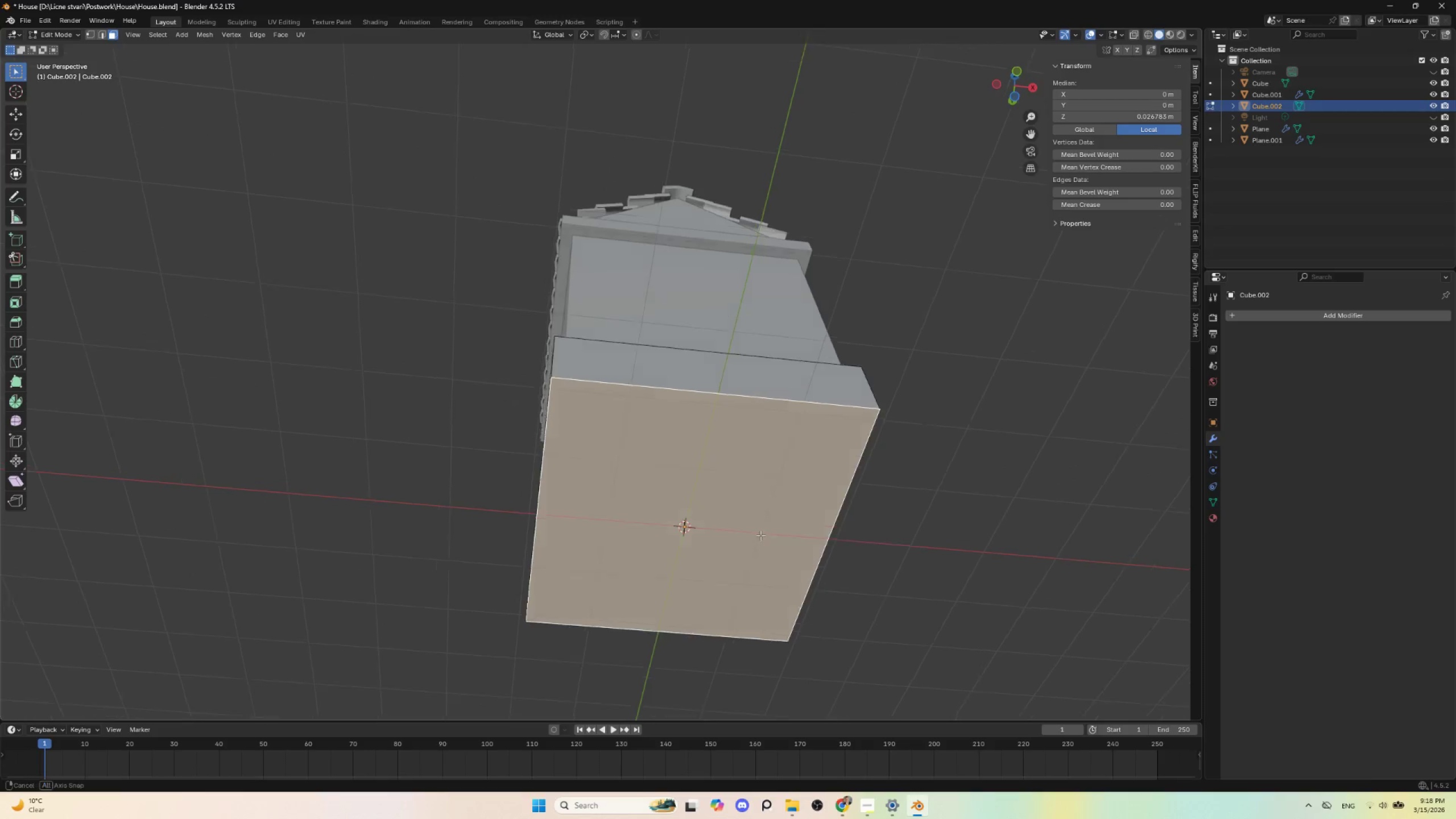 
hold_key(key=AltLeft, duration=0.44)
 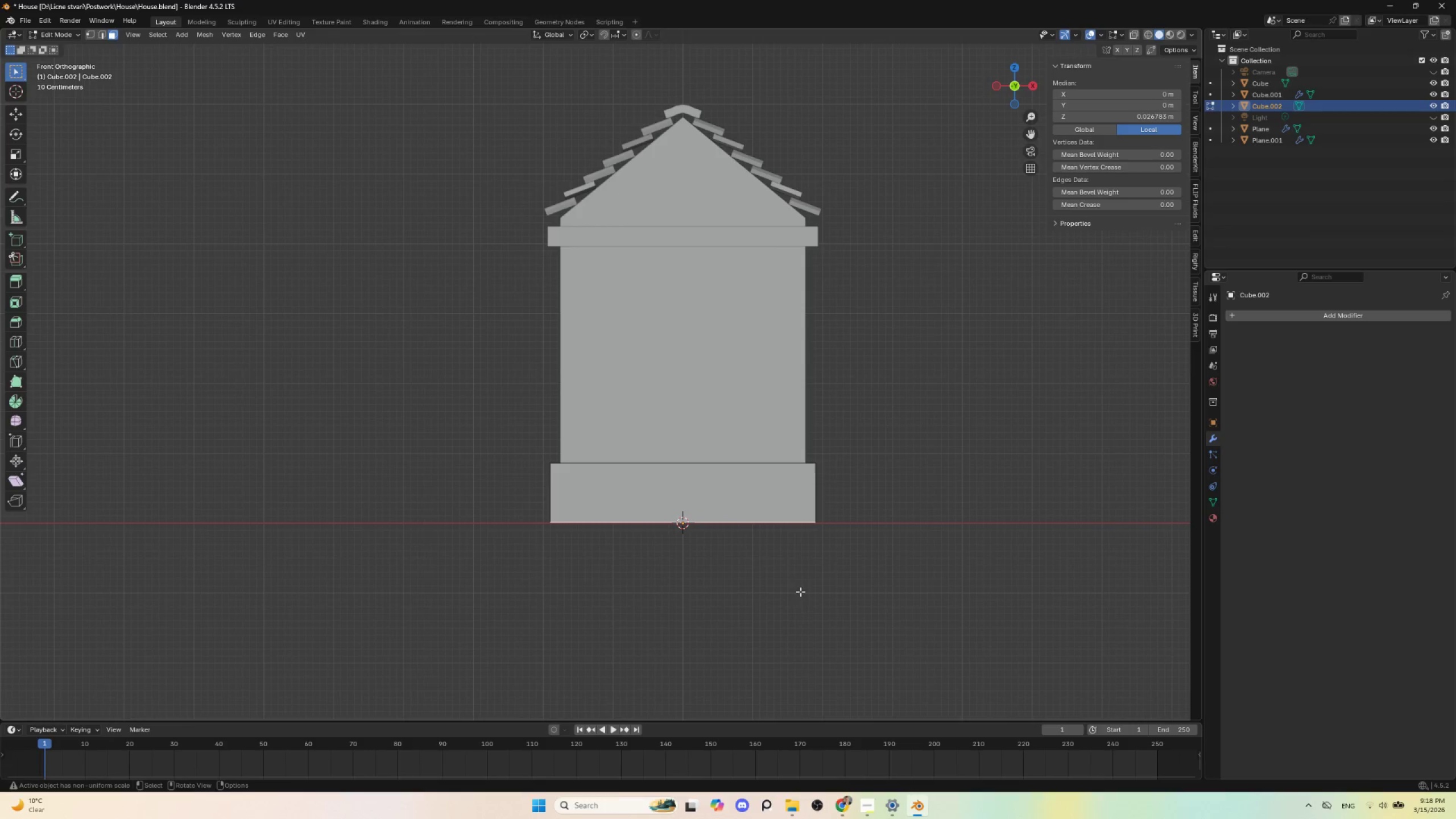 
key(S)
 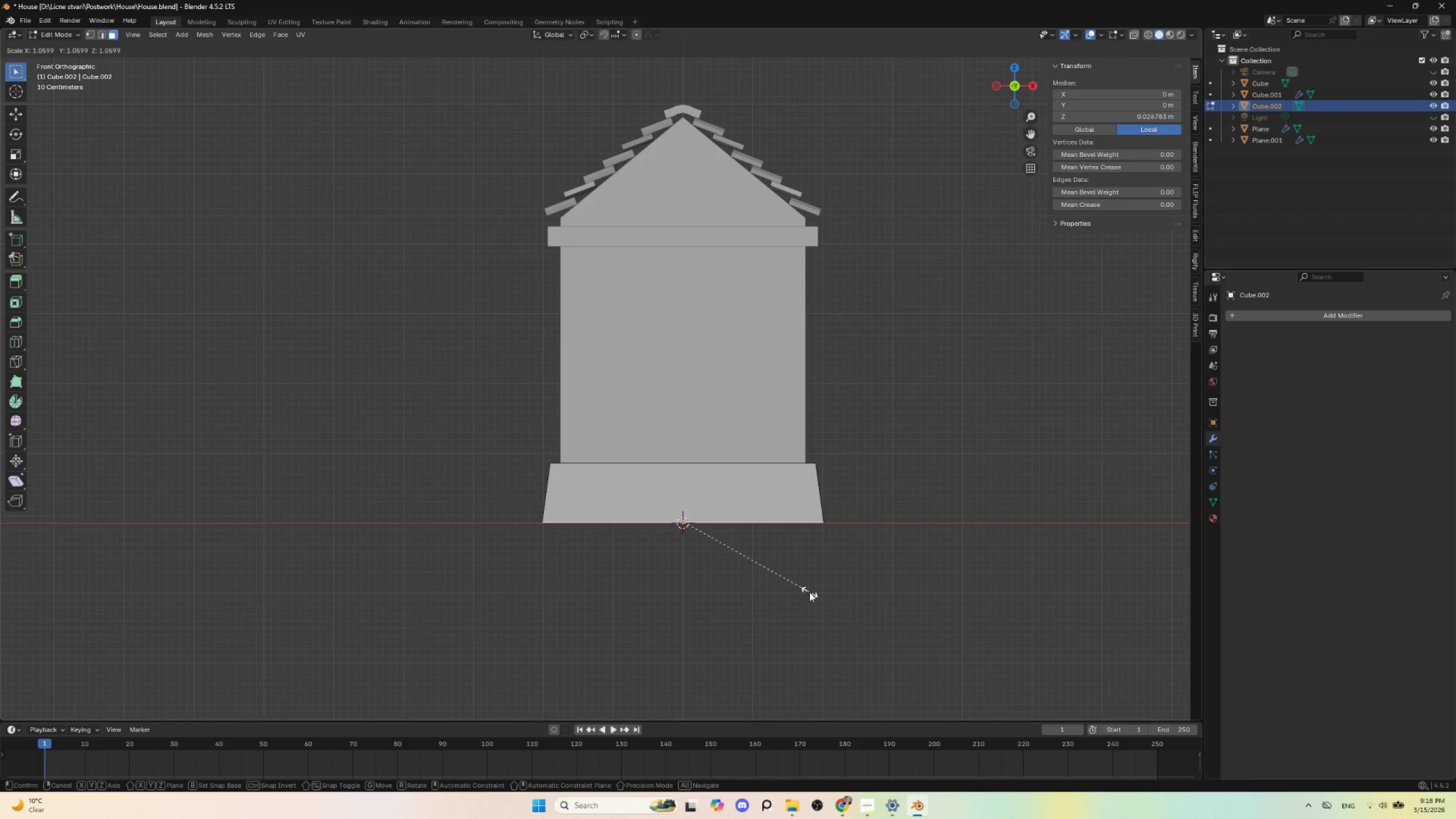 
left_click([809, 592])
 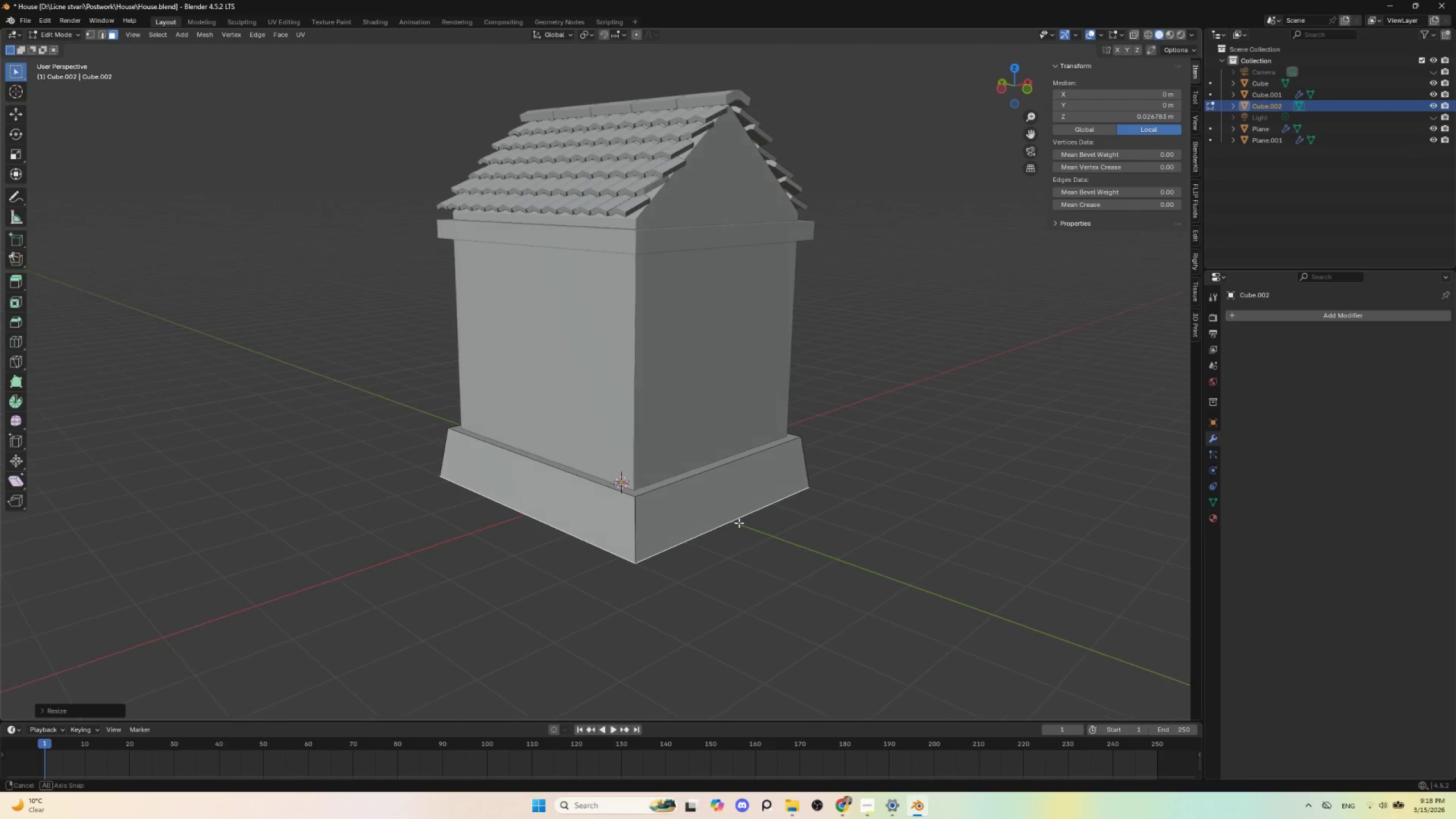 
key(Tab)
 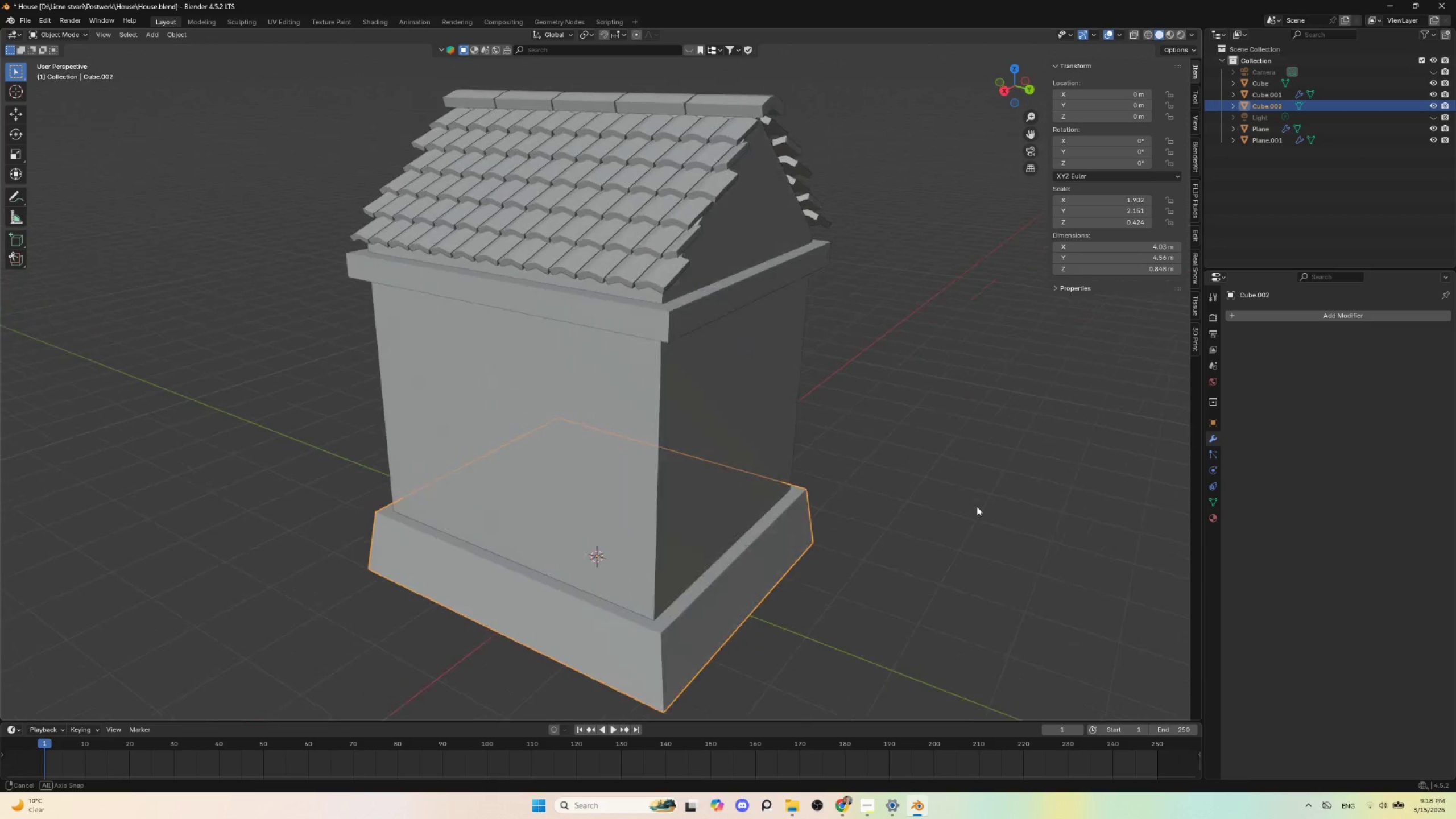 
scroll: coordinate [921, 522], scroll_direction: down, amount: 2.0
 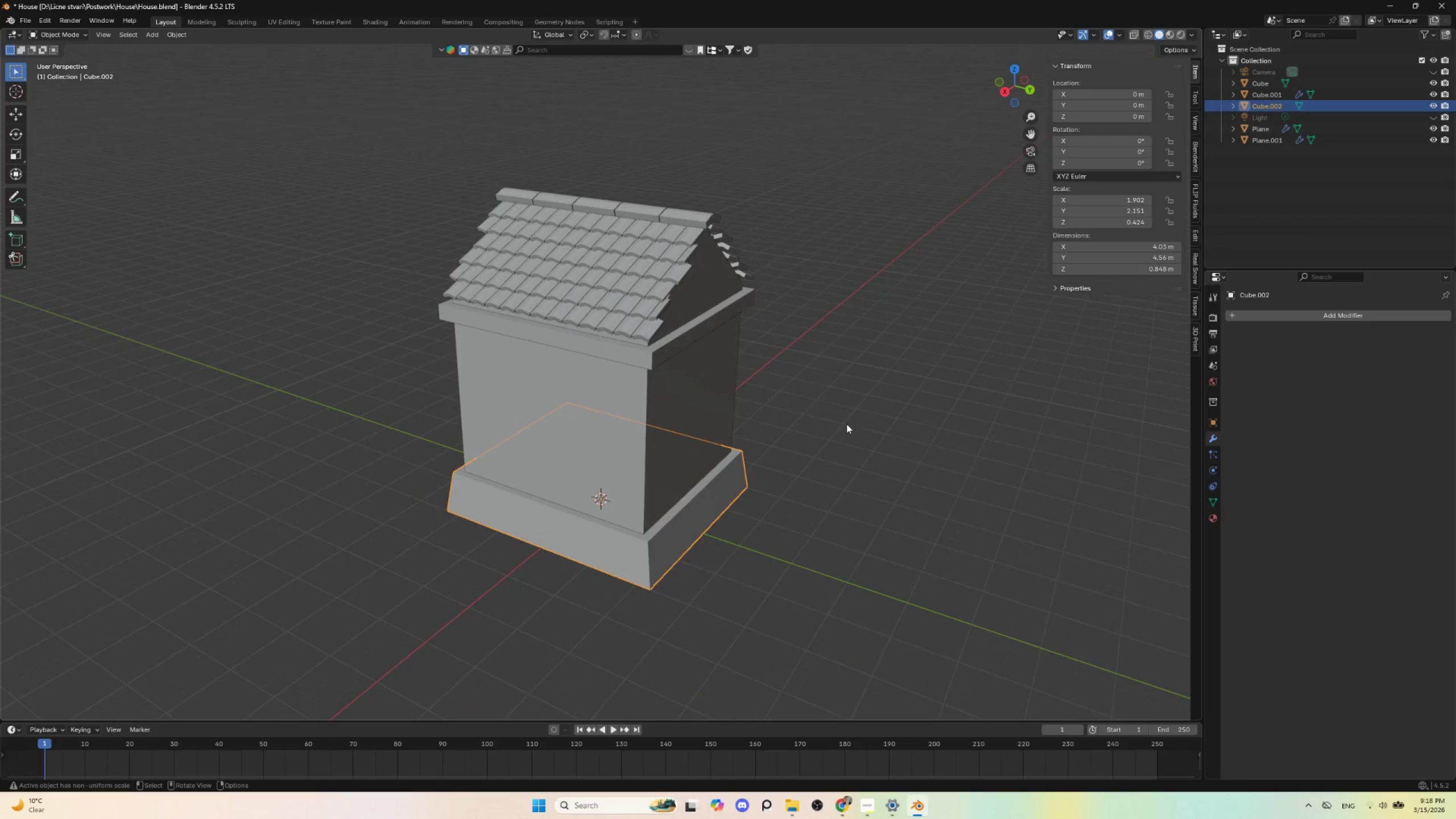 
left_click([846, 423])
 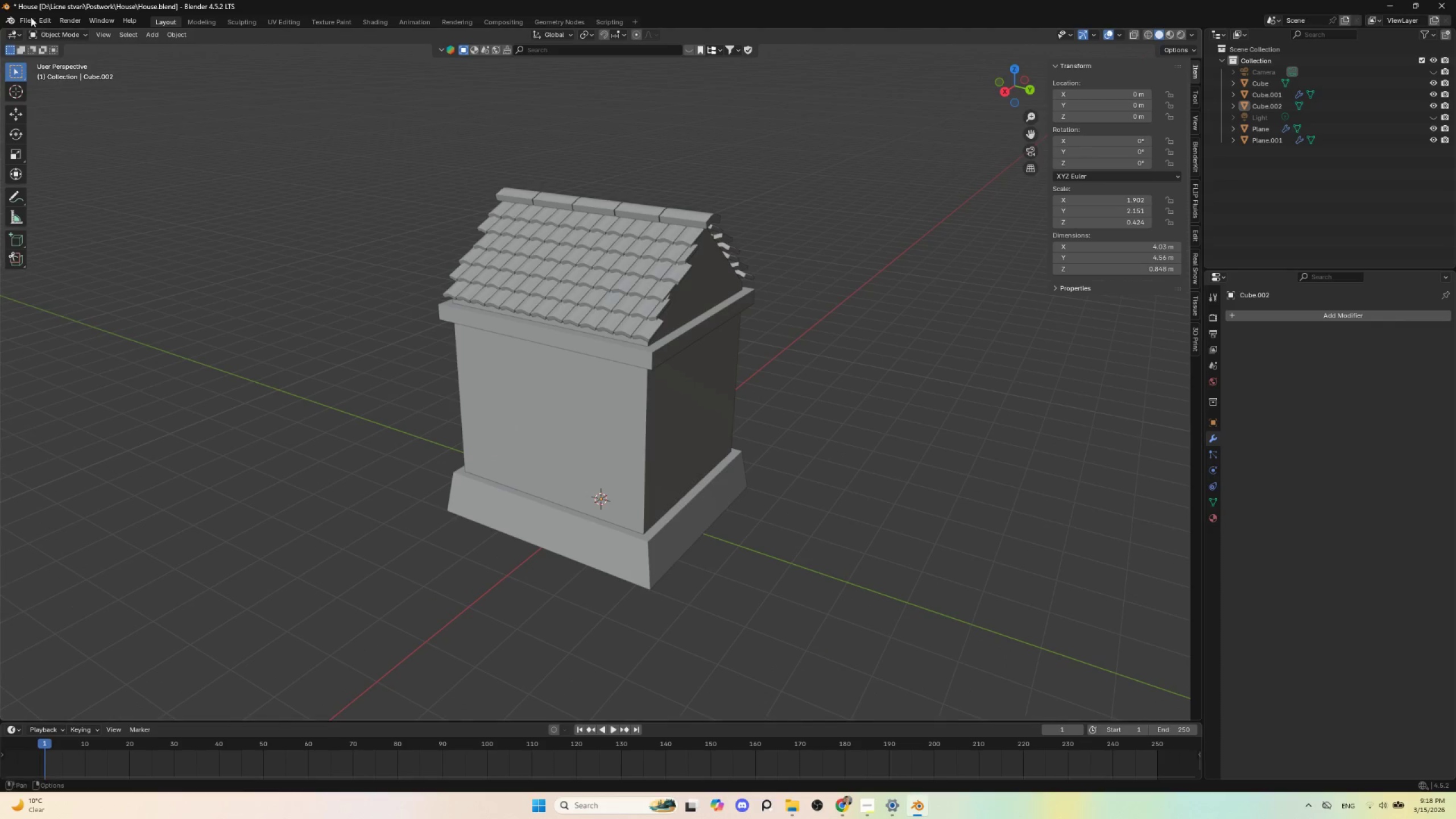 
left_click([25, 16])
 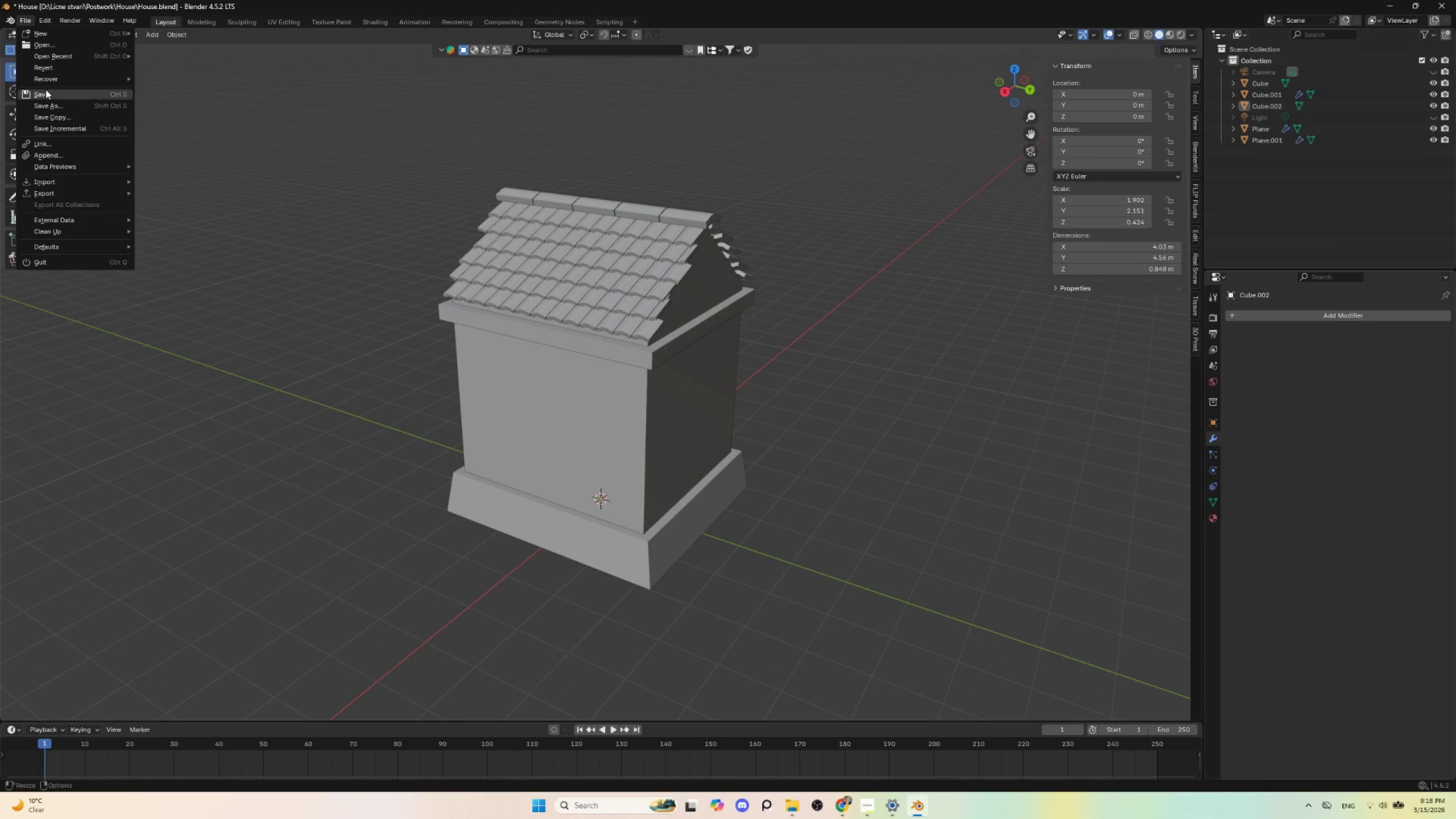 
left_click([46, 89])
 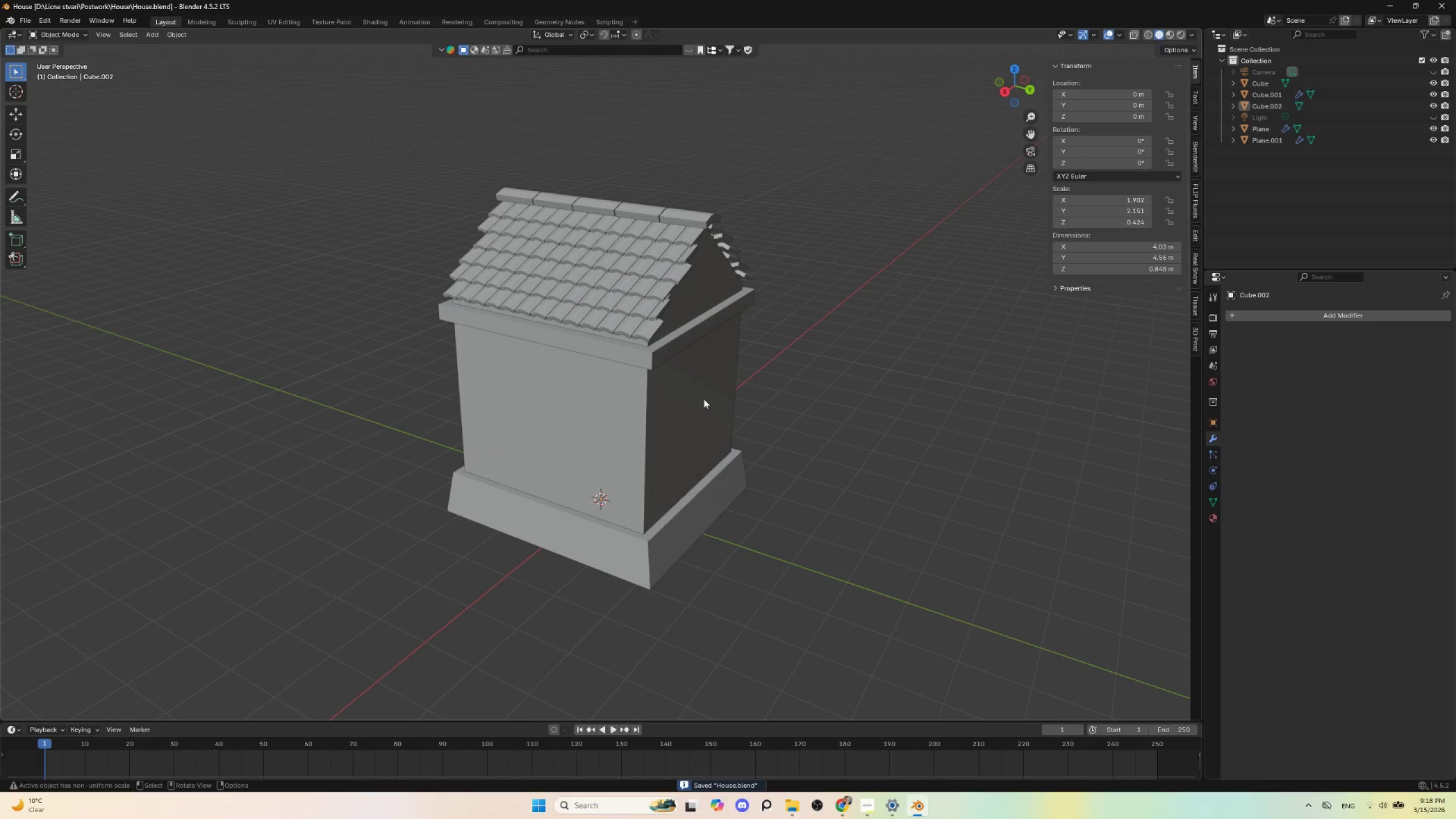 
hold_key(key=ShiftLeft, duration=0.75)
 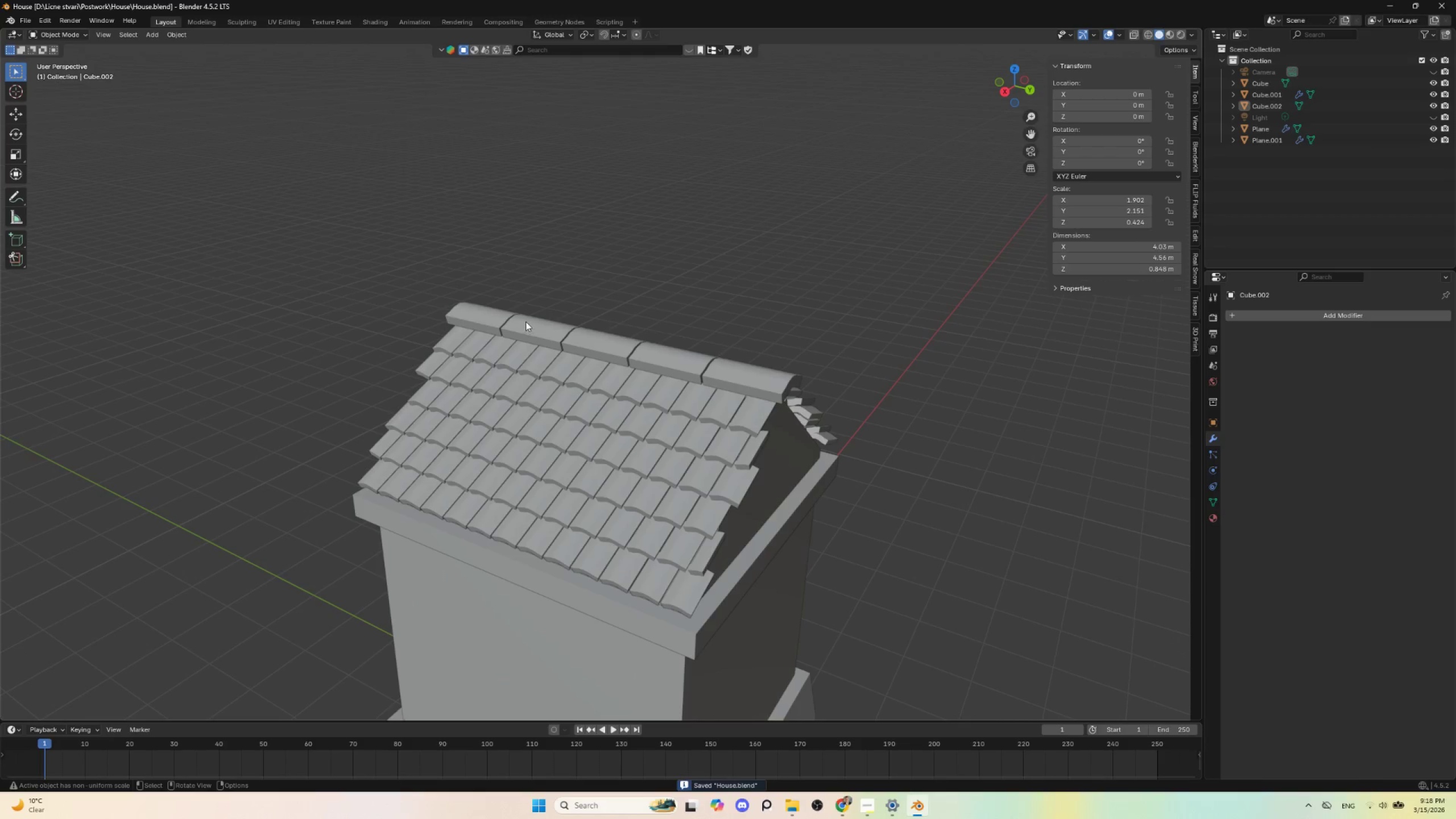 
hold_key(key=ShiftLeft, duration=3.66)
scroll: coordinate [587, 427], scroll_direction: up, amount: 2.0
 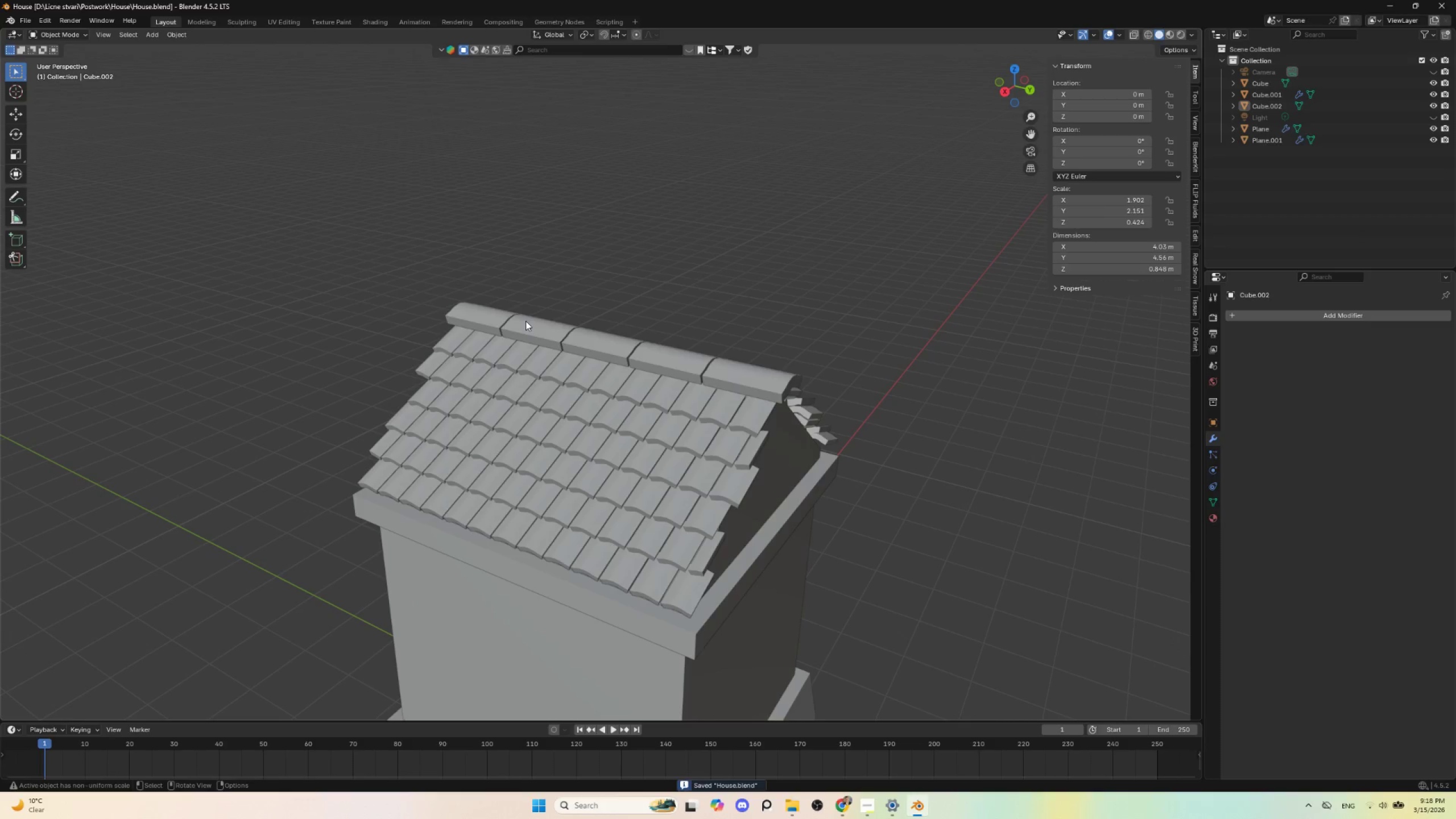 
left_click([526, 321])
 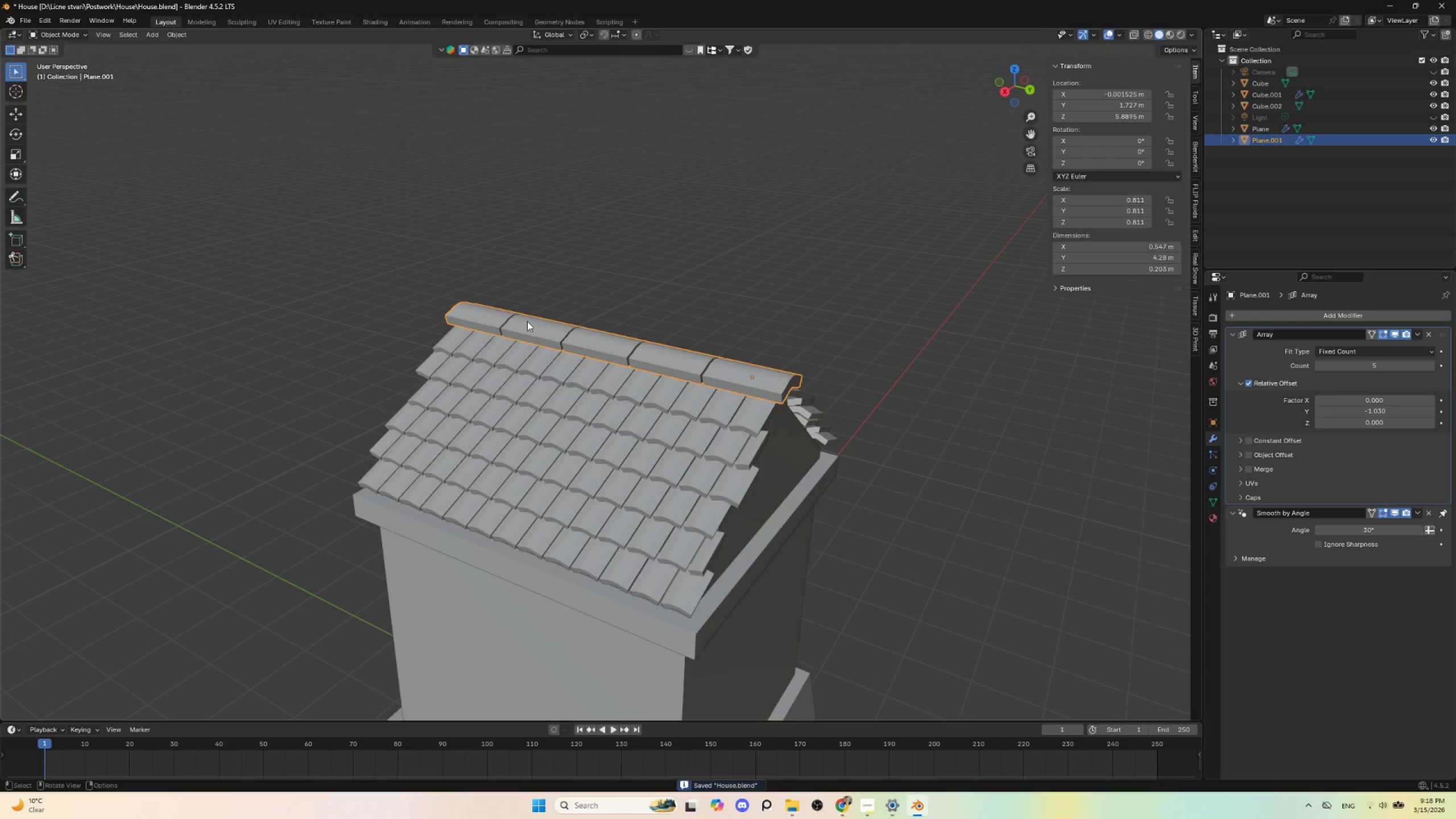 
key(Tab)
 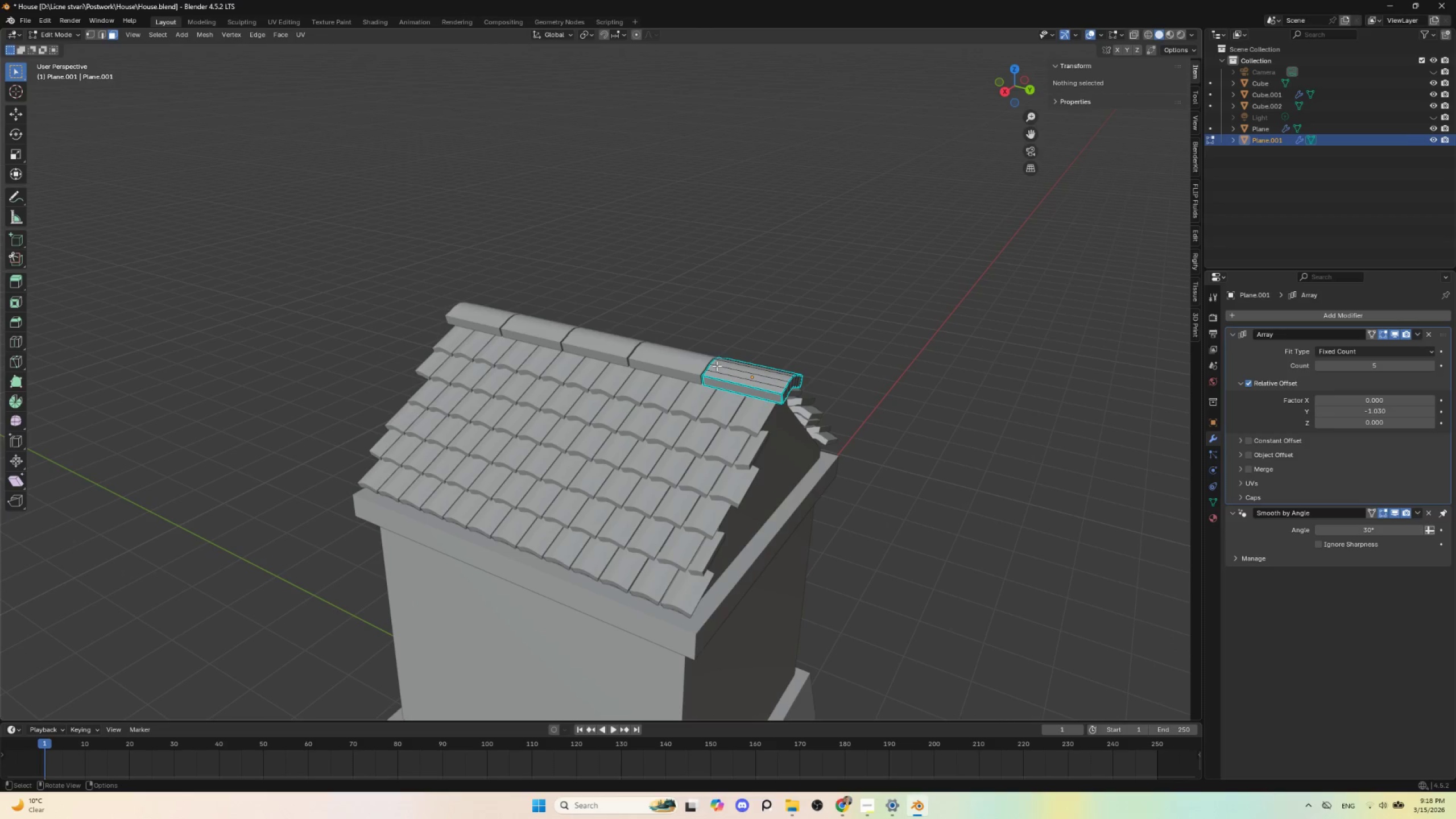 
key(Tab)
 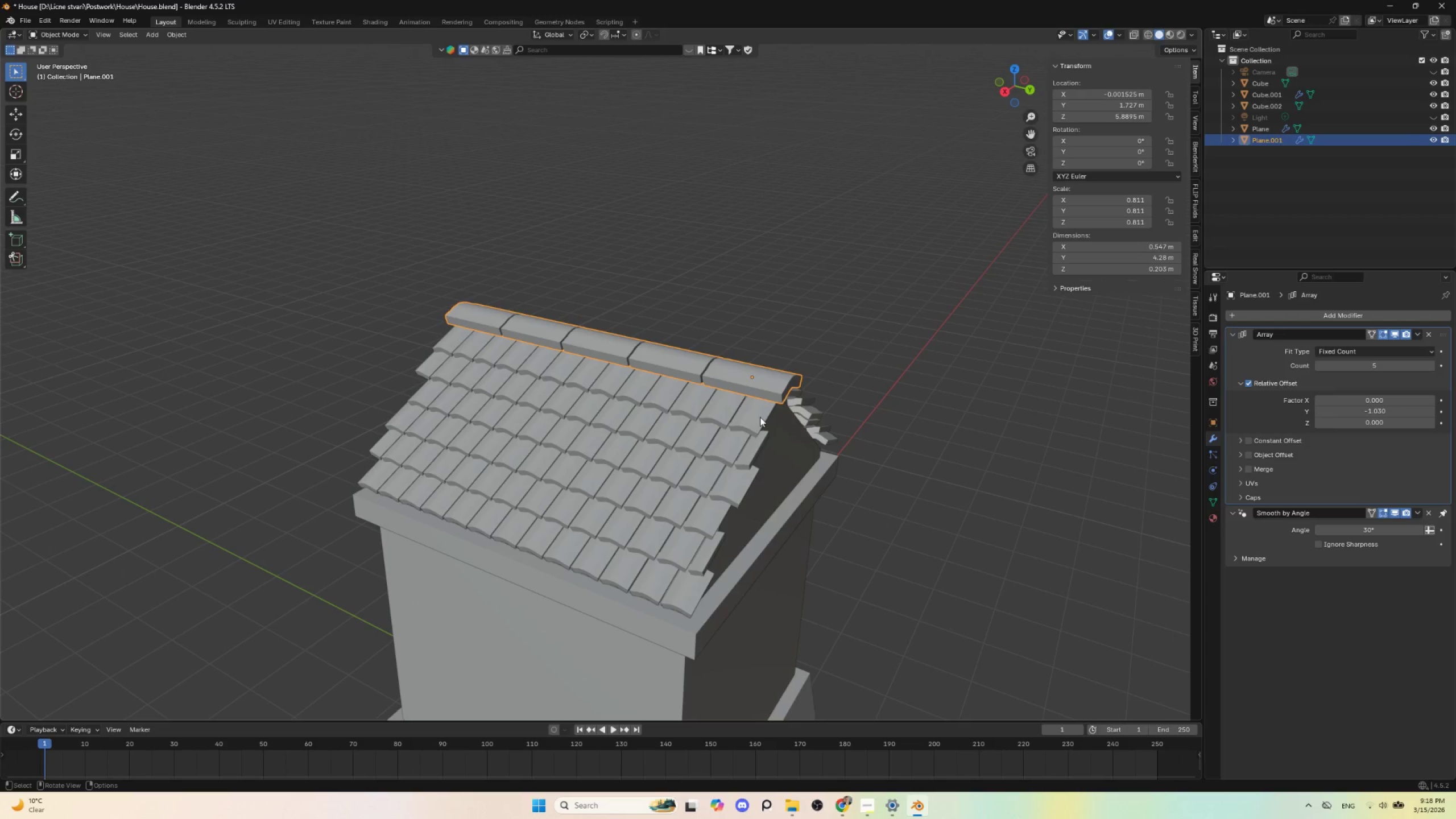 
hold_key(key=ShiftLeft, duration=0.52)
 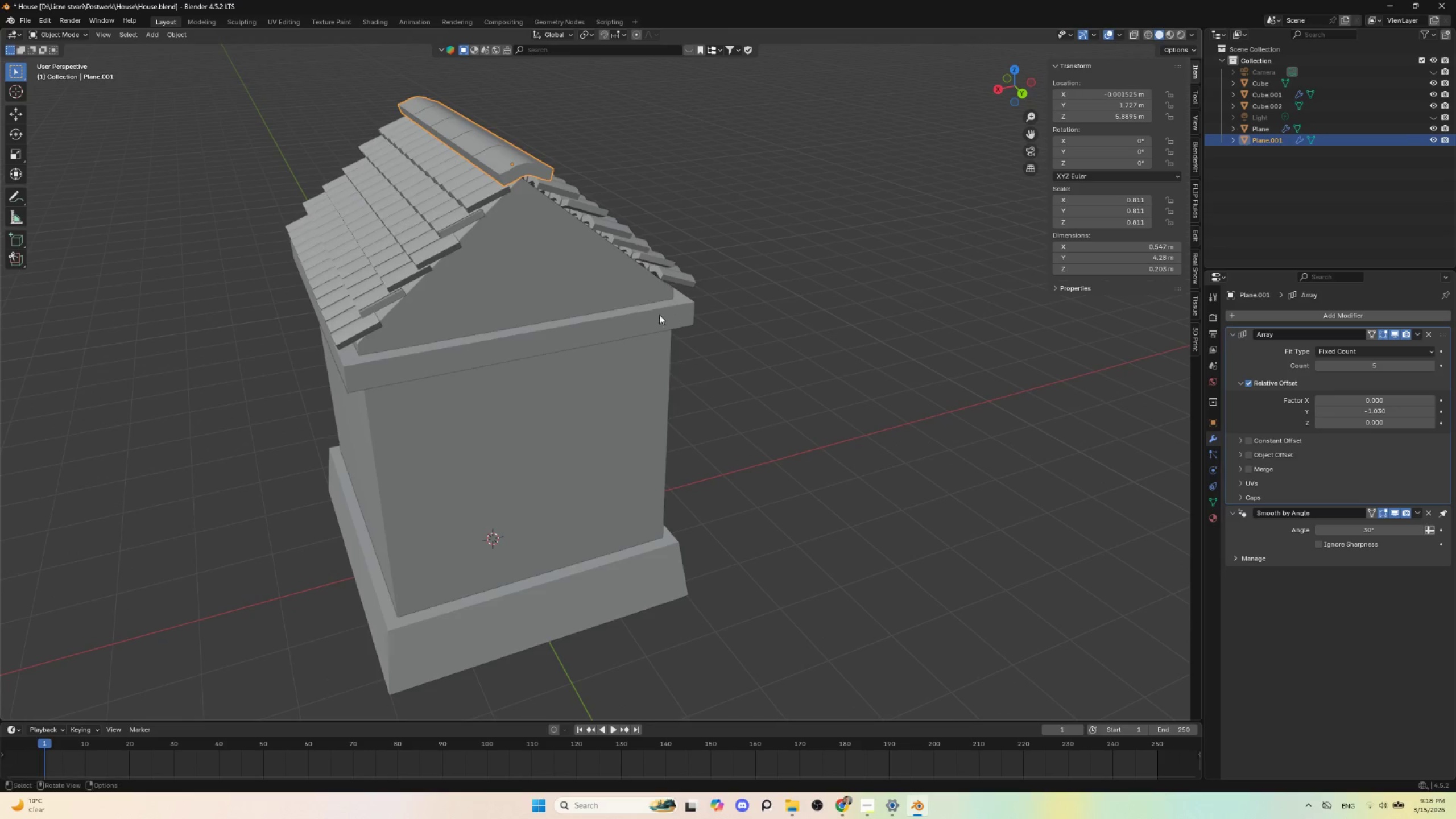 
left_click([456, 352])
 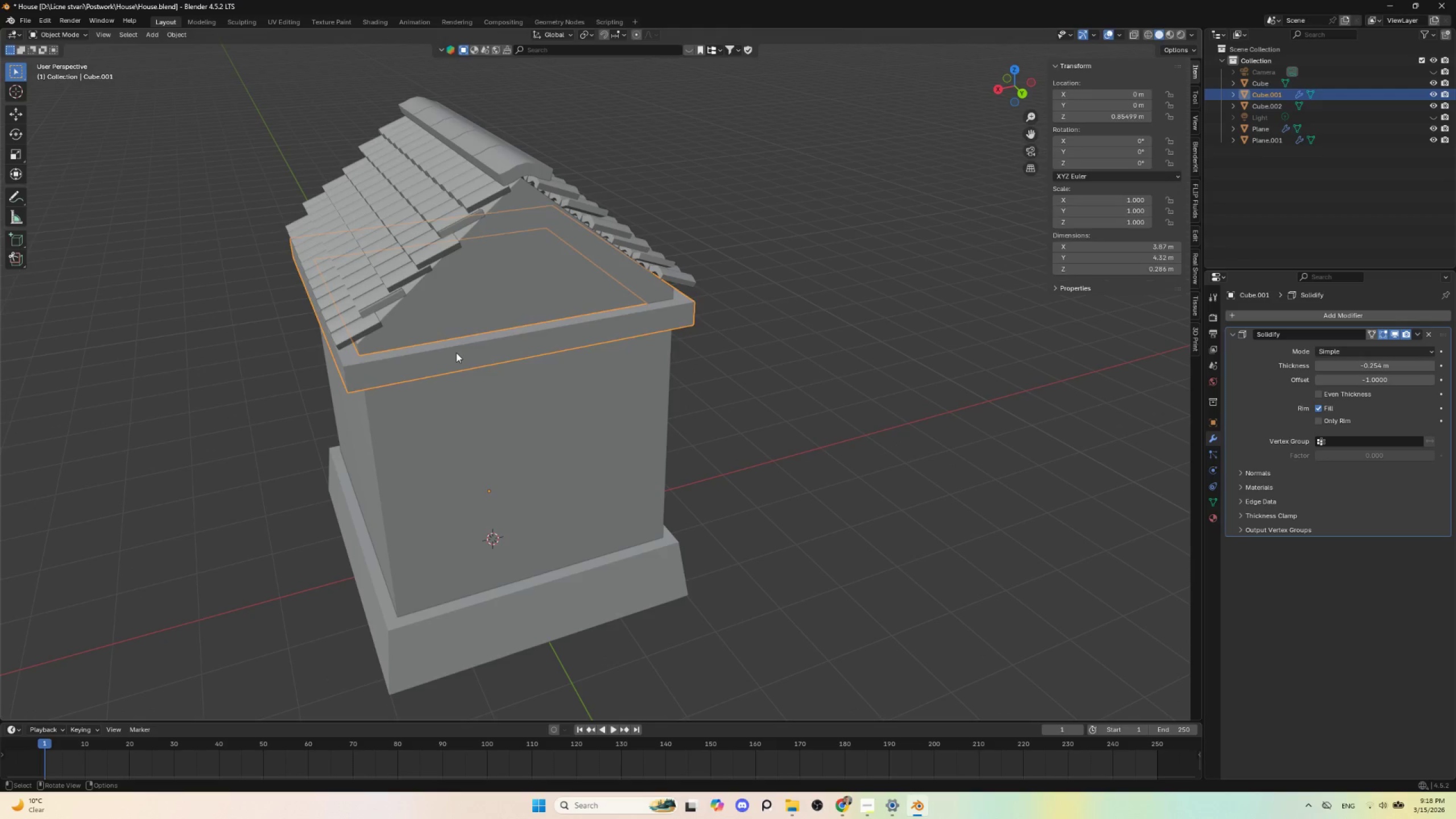 
key(Tab)
 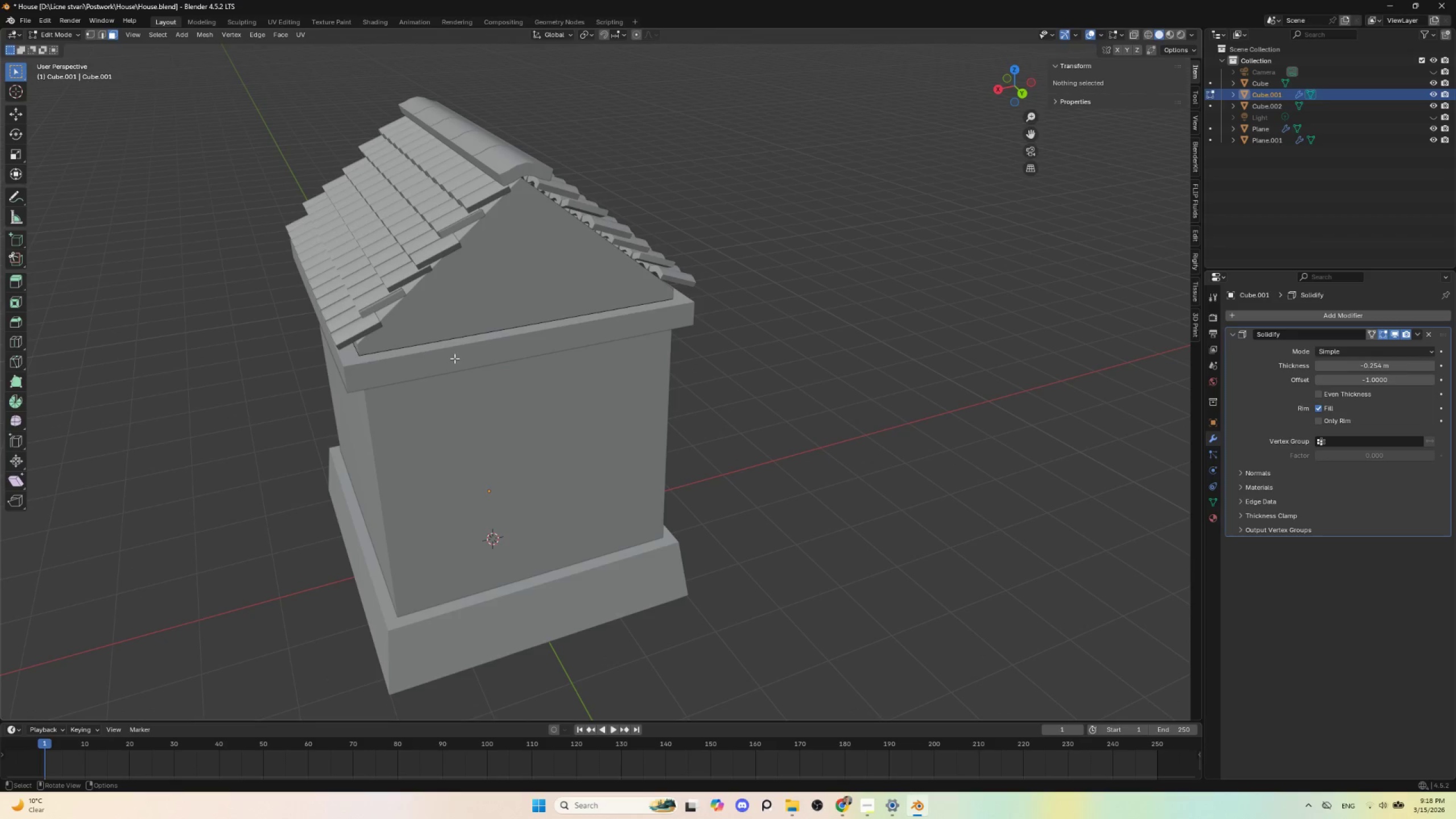 
key(Tab)
 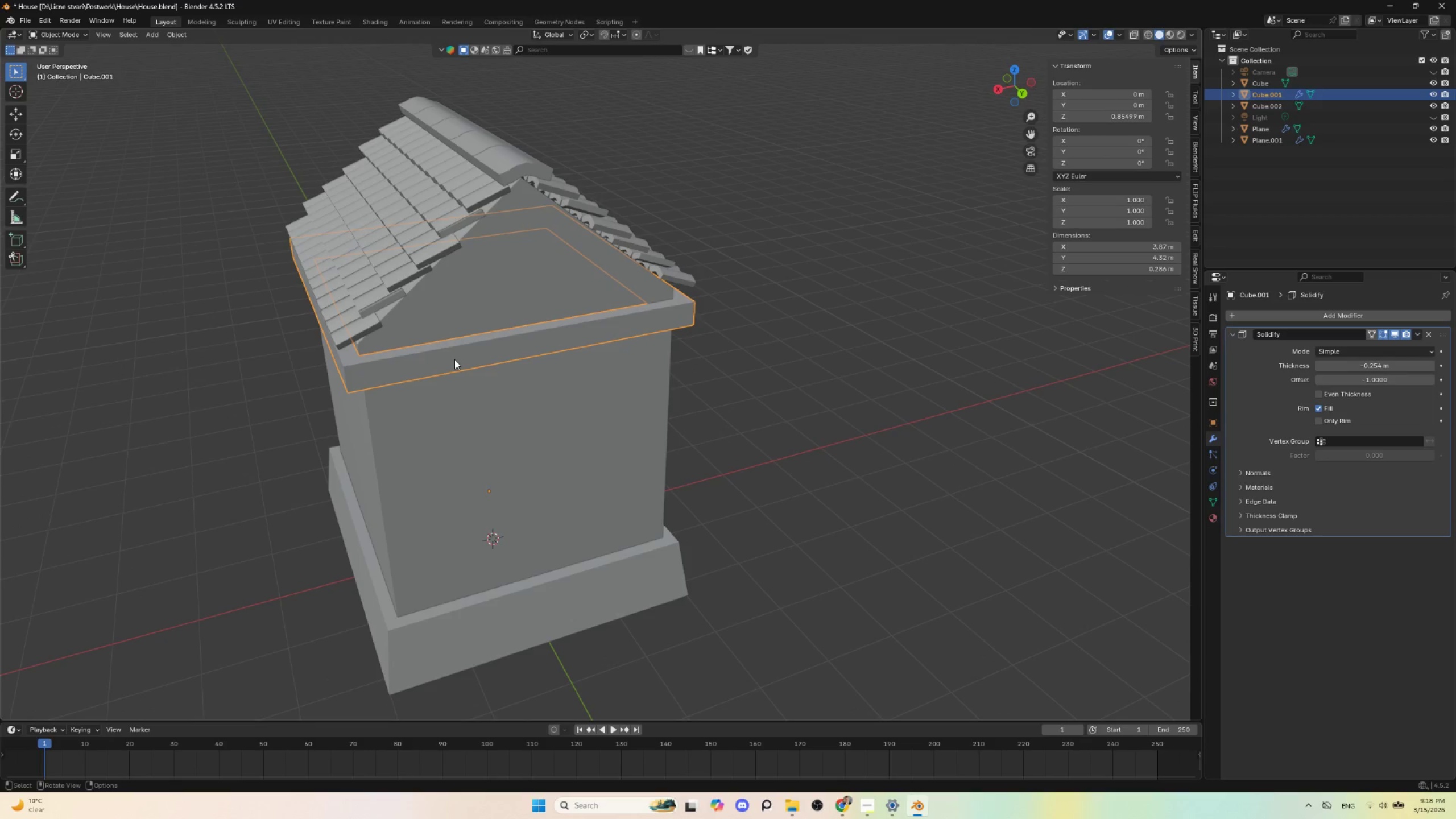 
left_click([454, 359])
 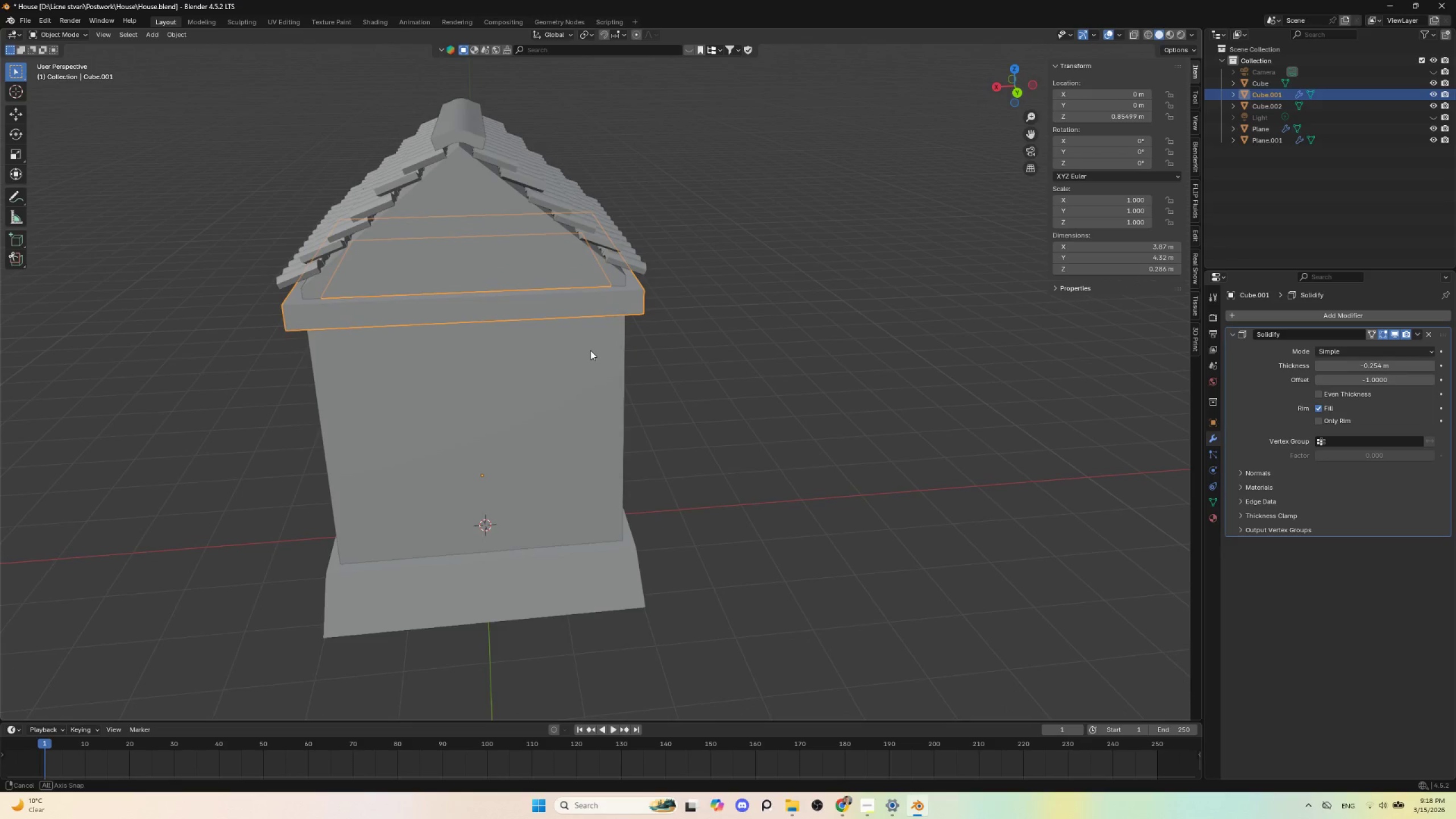 
hold_key(key=AltLeft, duration=0.42)
 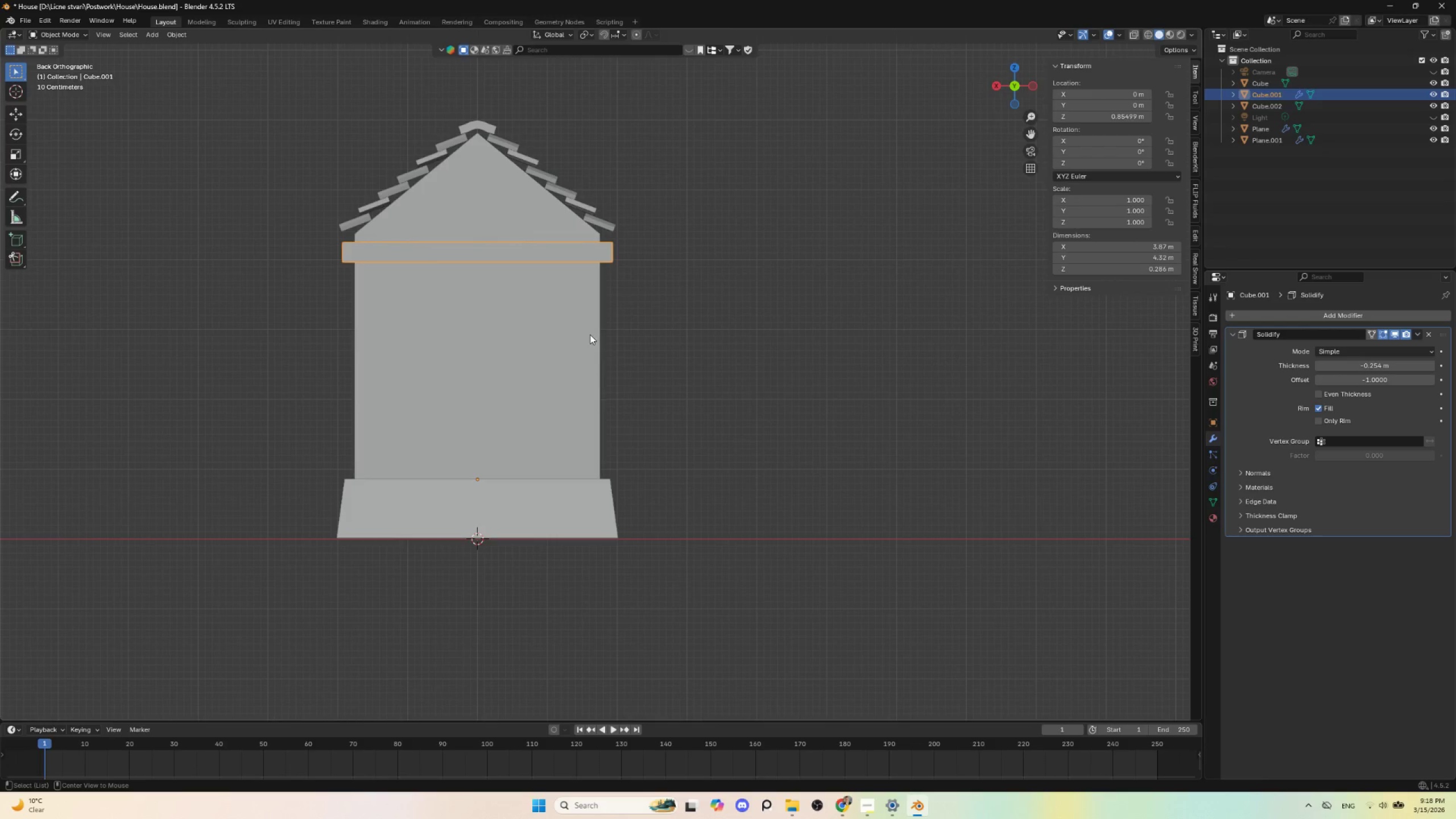 
hold_key(key=ShiftLeft, duration=0.52)
 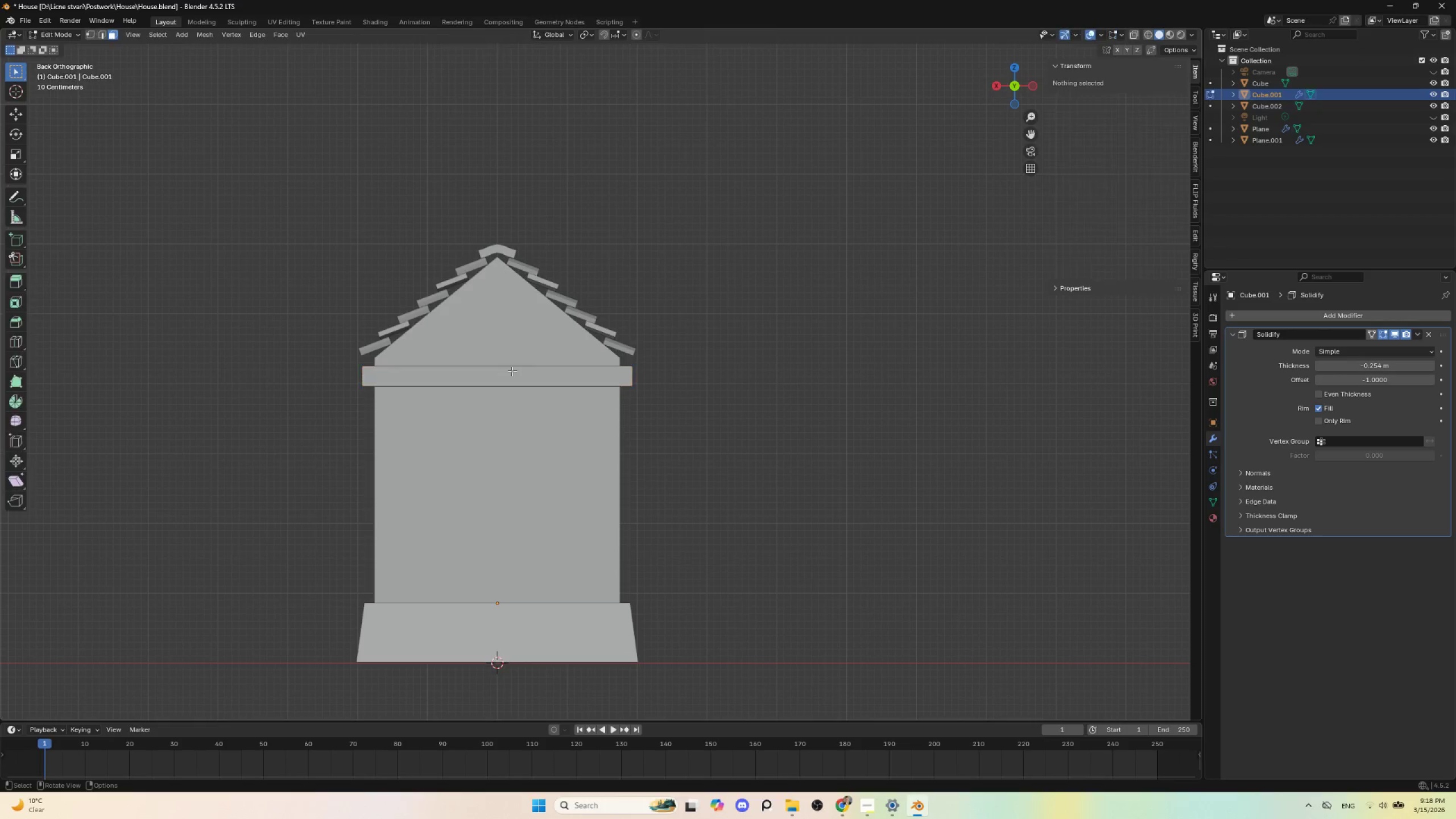 
hold_key(key=ShiftLeft, duration=29.17)
left_click([474, 370])
 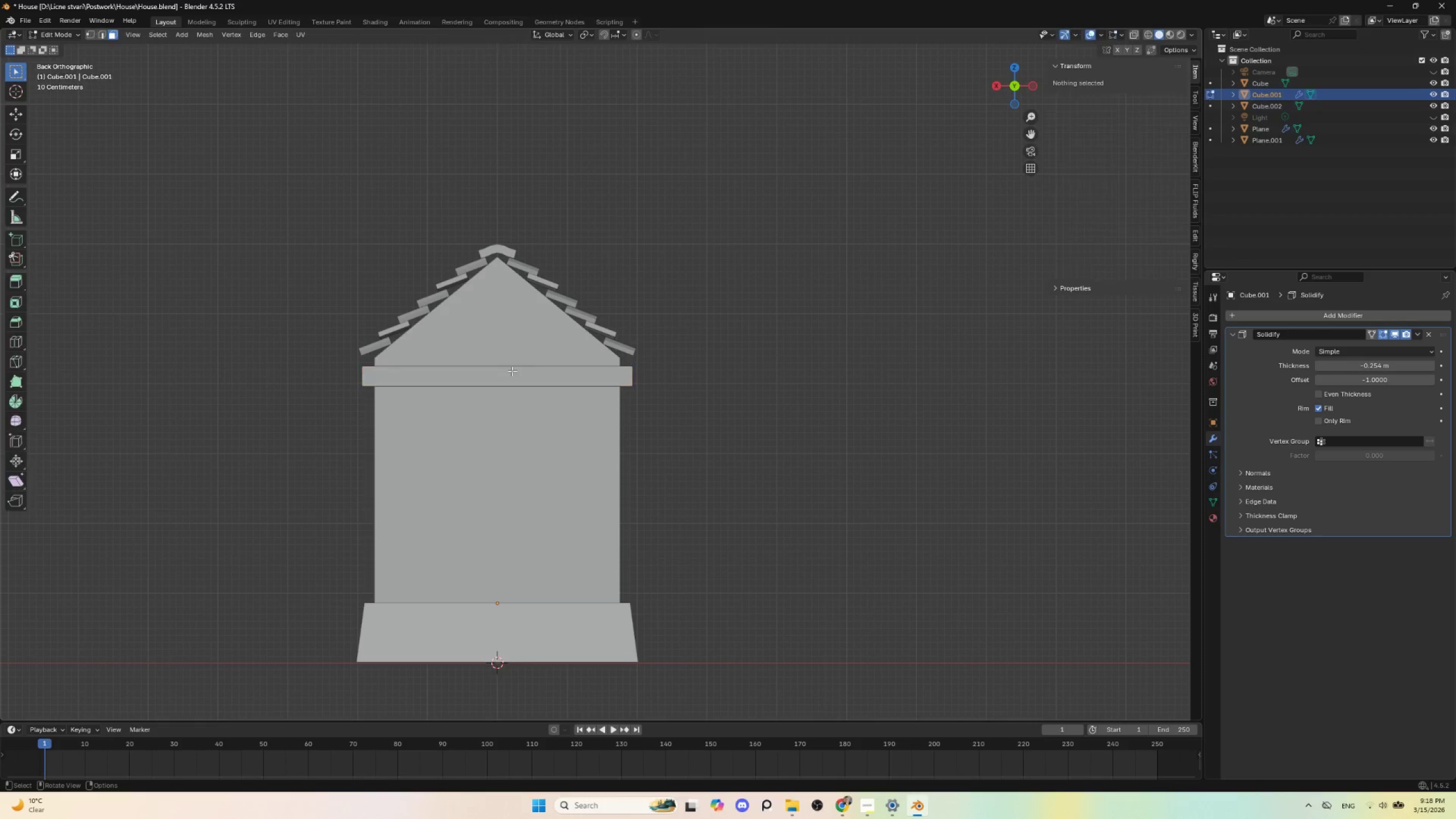 
key(Tab)
 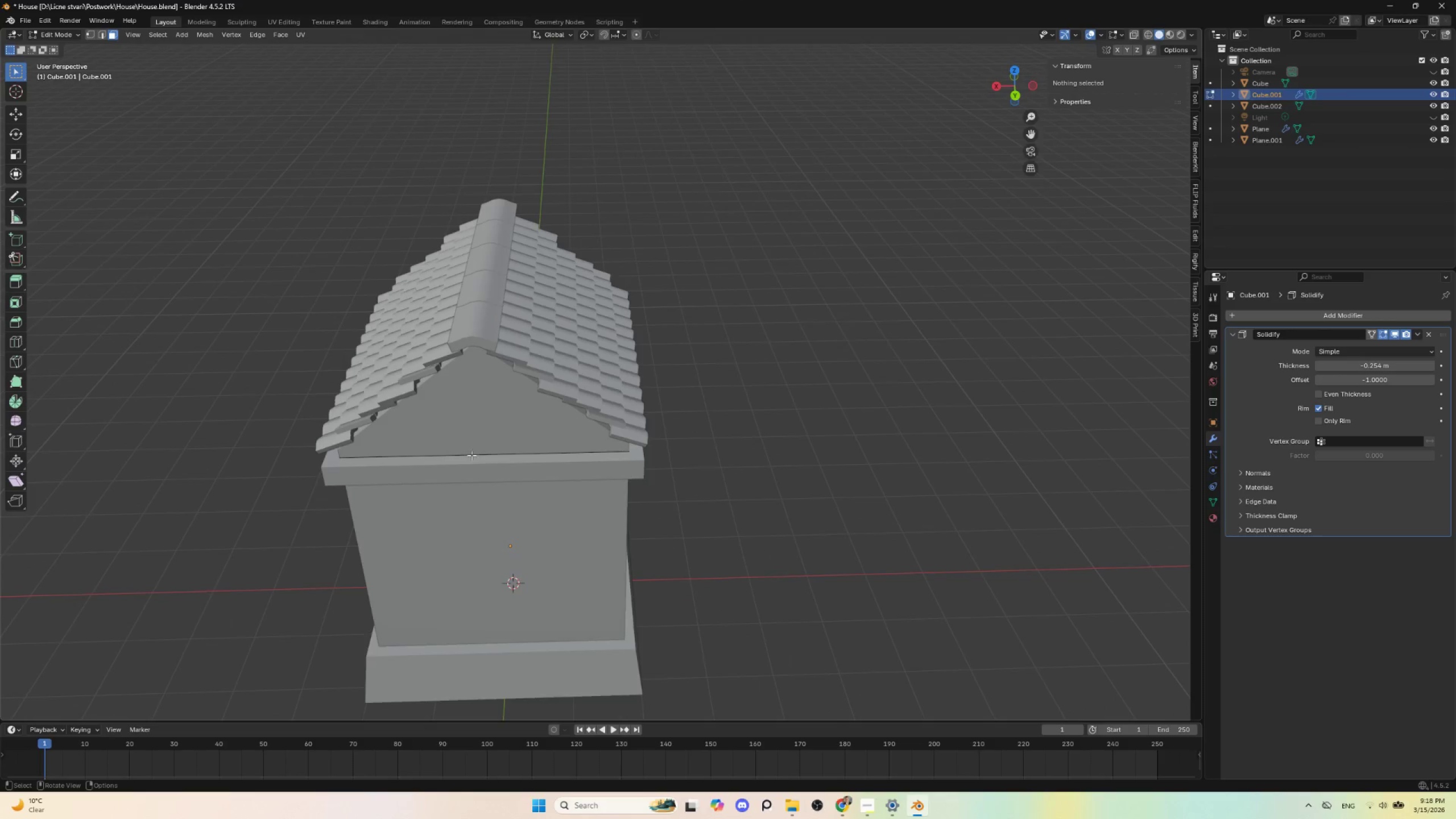 
left_click([465, 456])
 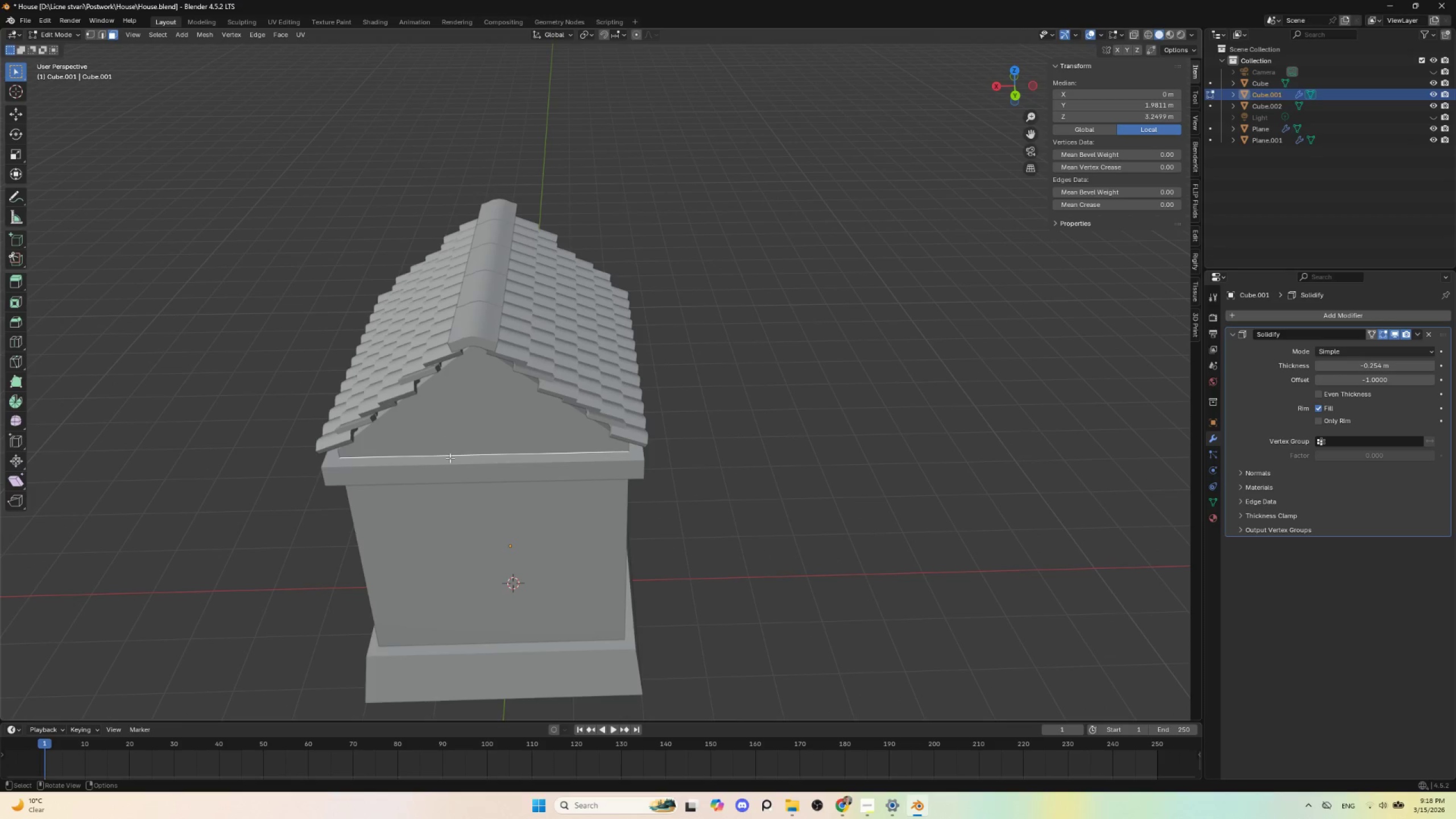 
key(Control+R)
 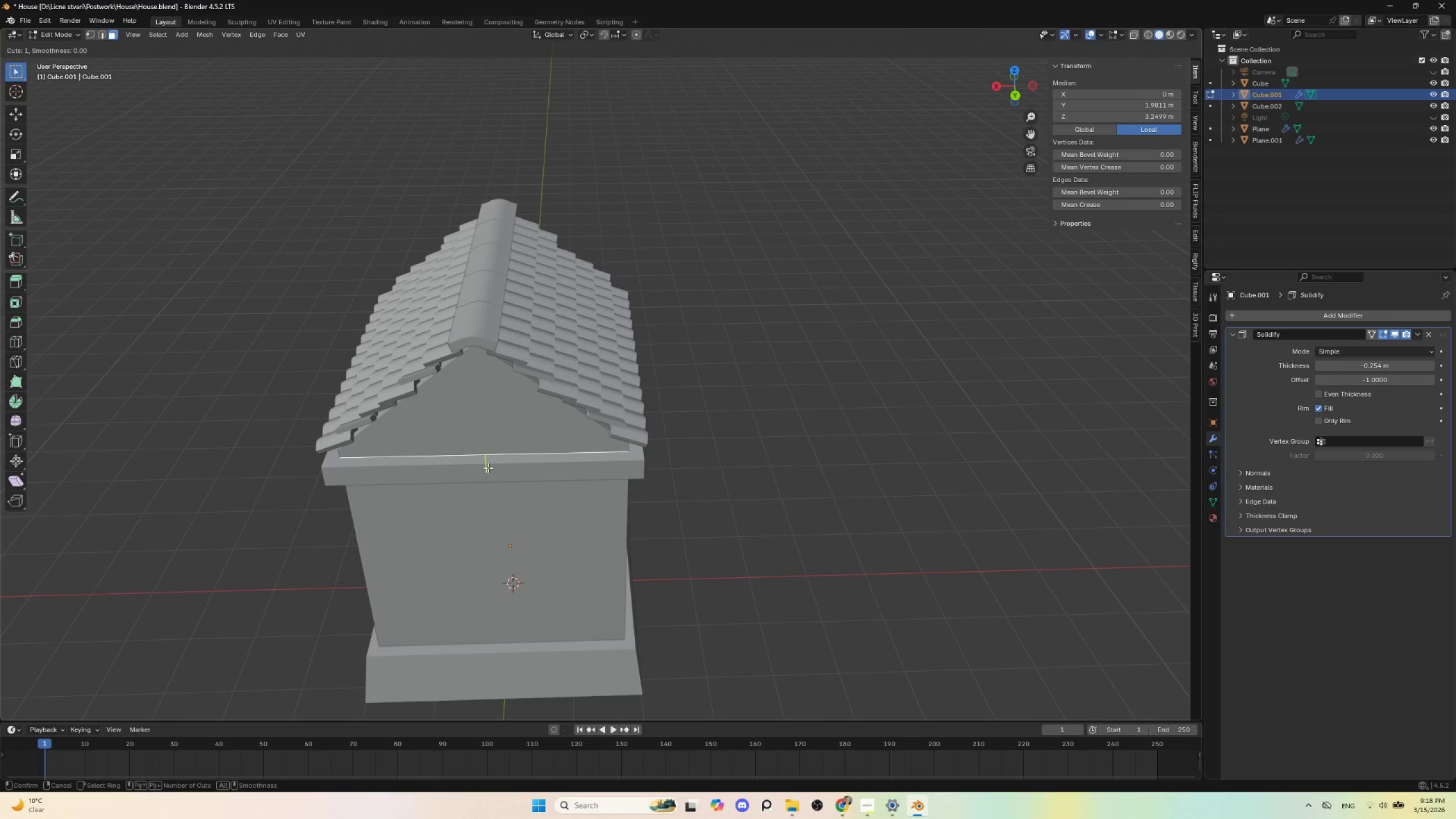 
scroll: coordinate [489, 468], scroll_direction: up, amount: 1.0
 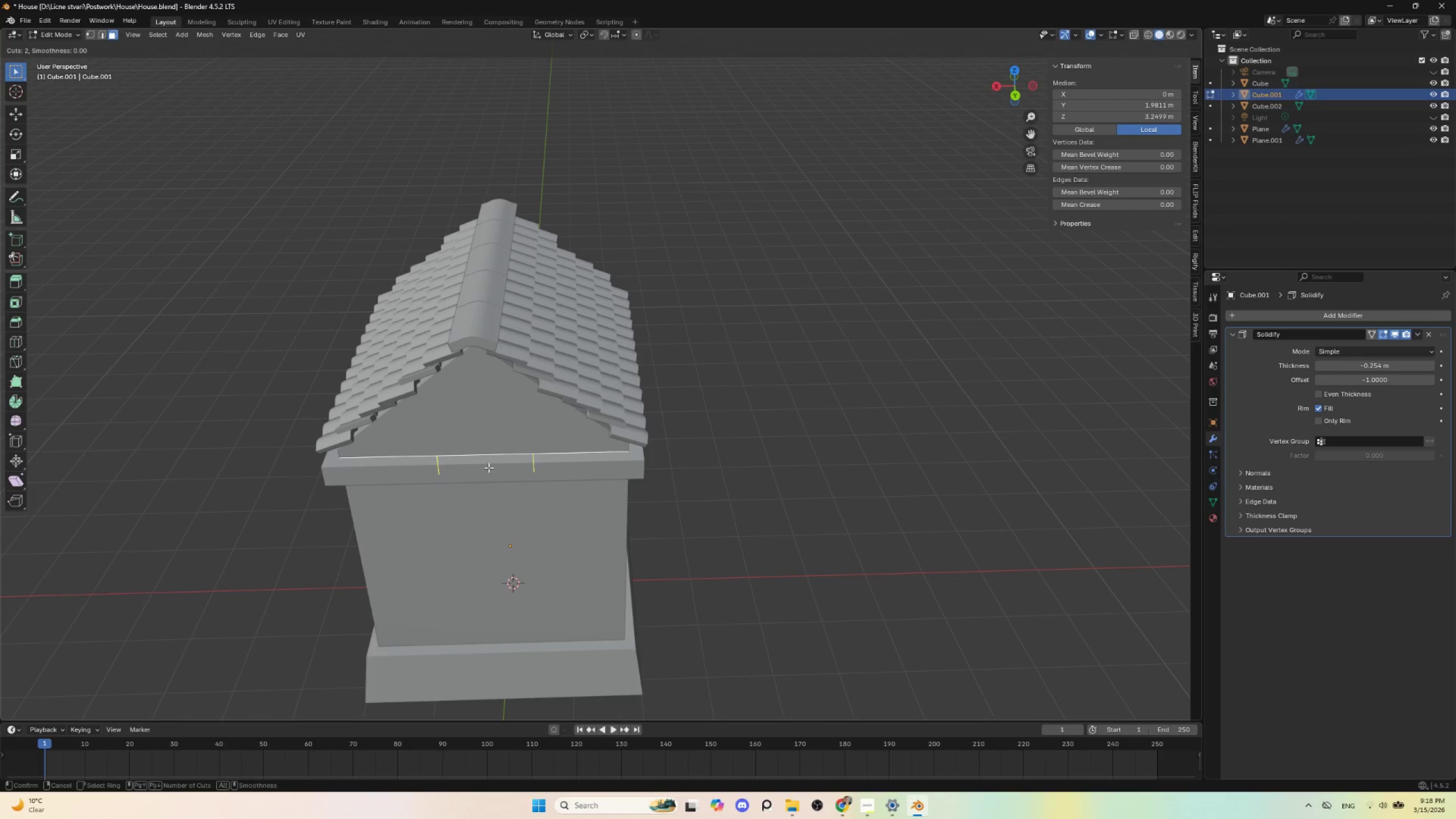 
left_click([489, 468])
 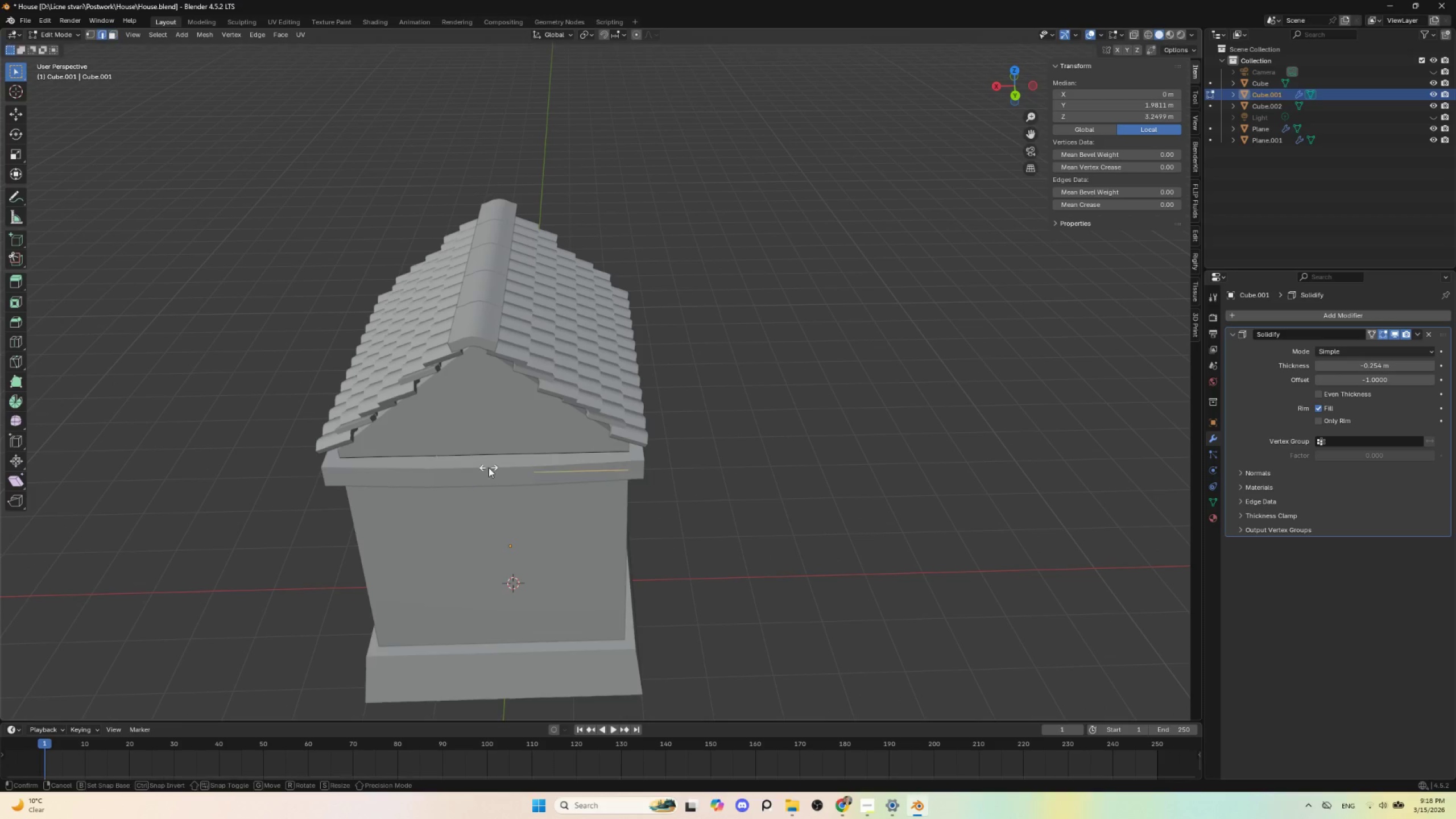 
key(Escape)
 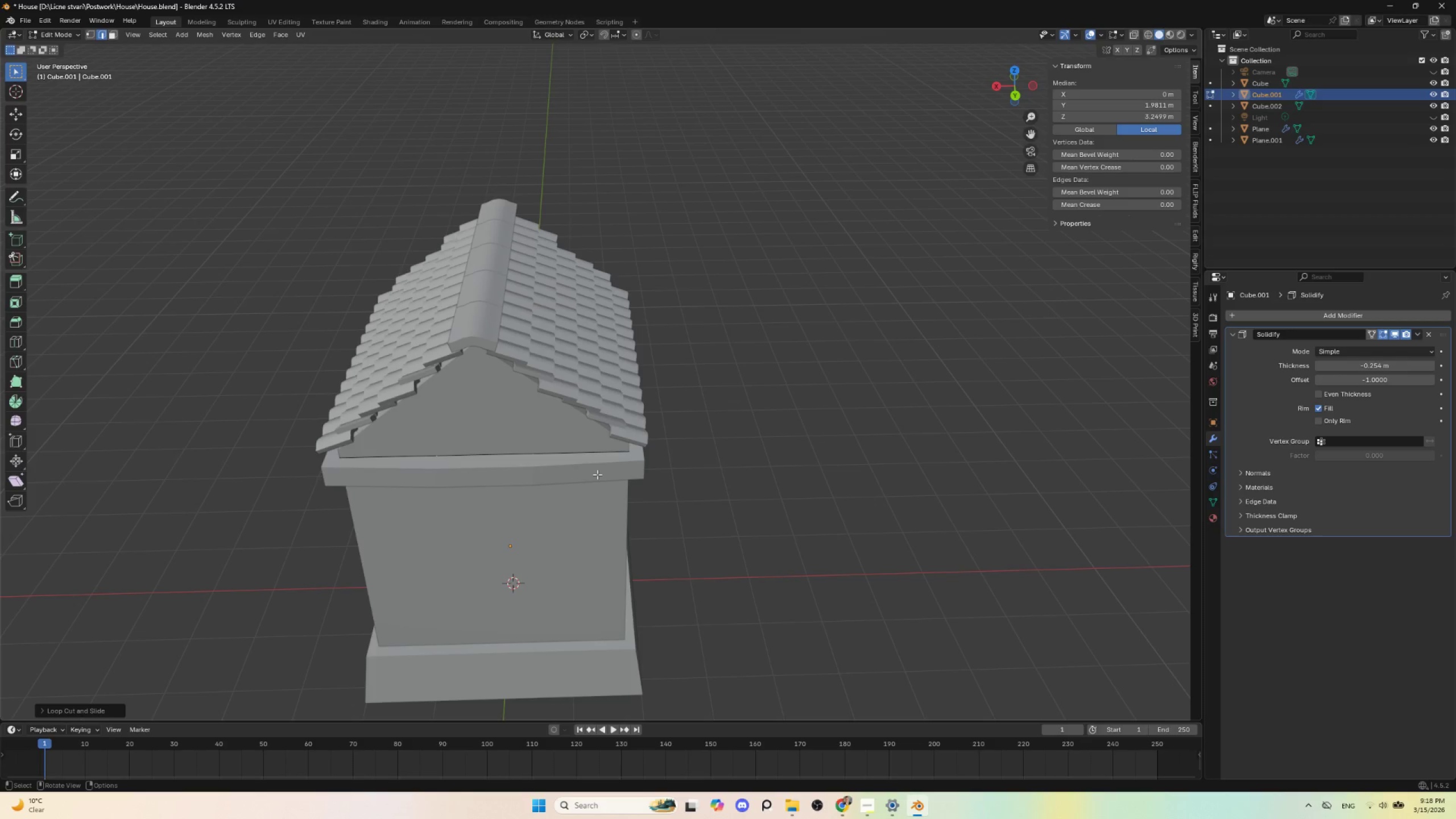 
type(sx)
 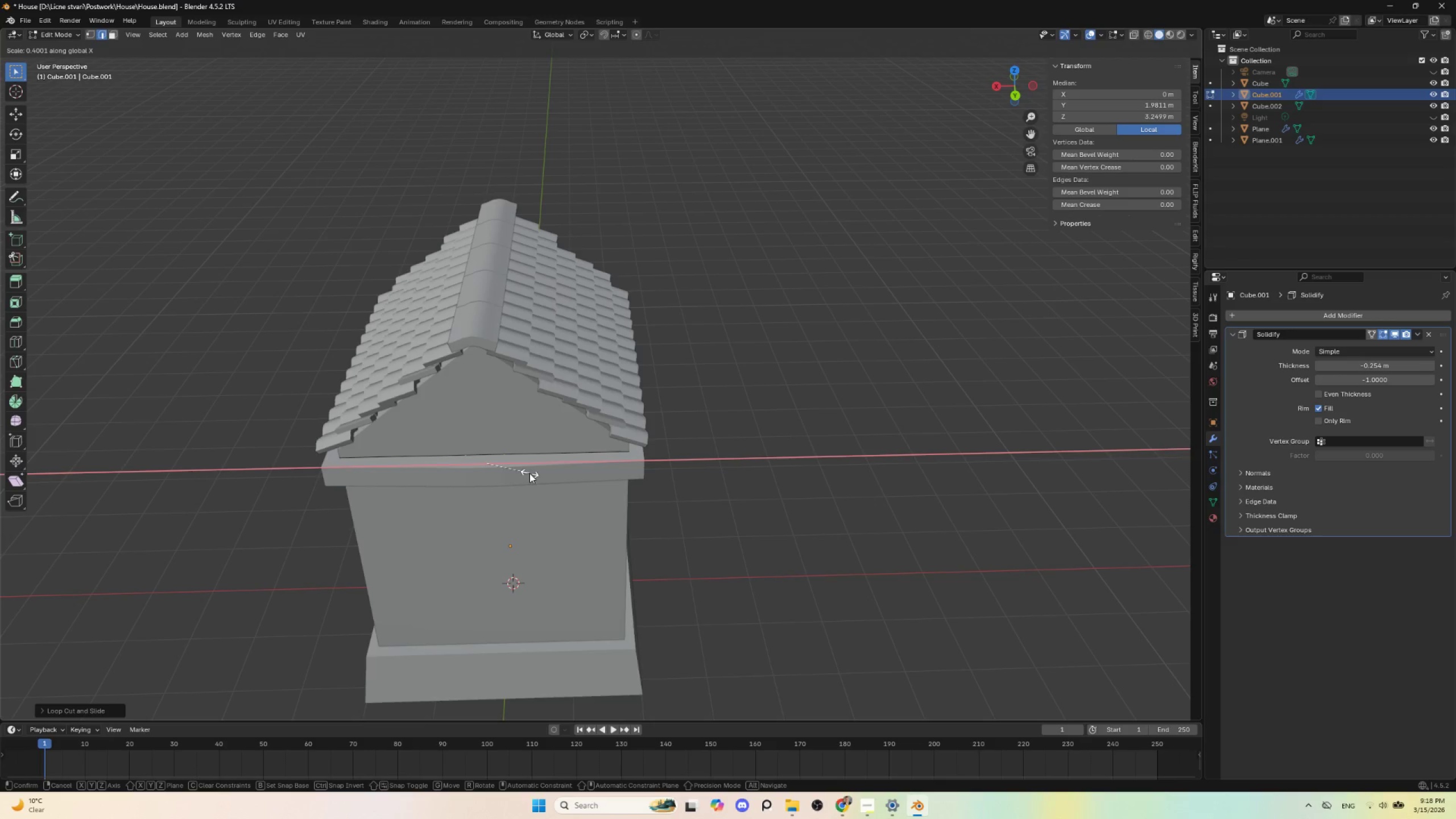 
left_click([530, 473])
 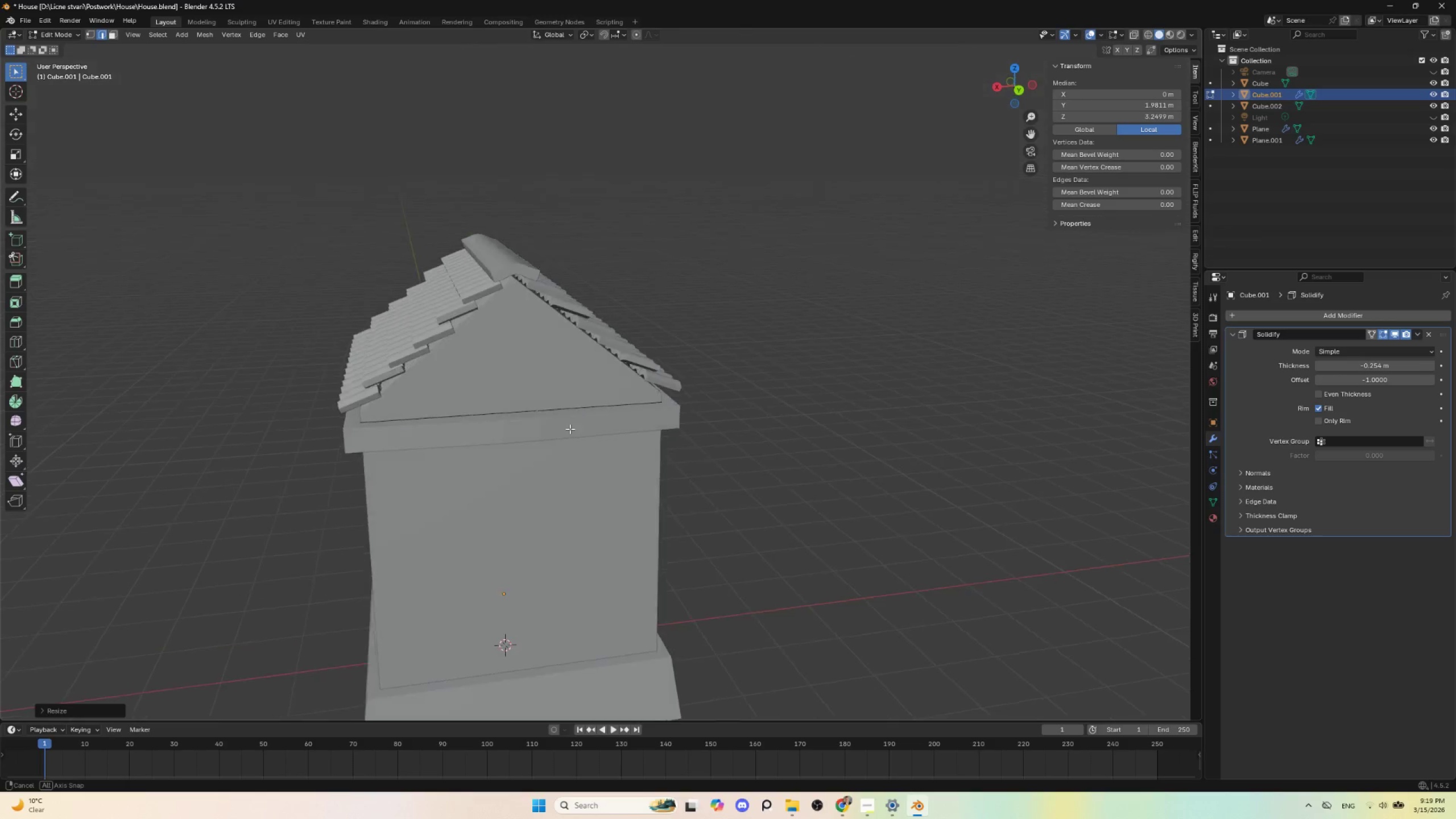 
key(Control+Z)
 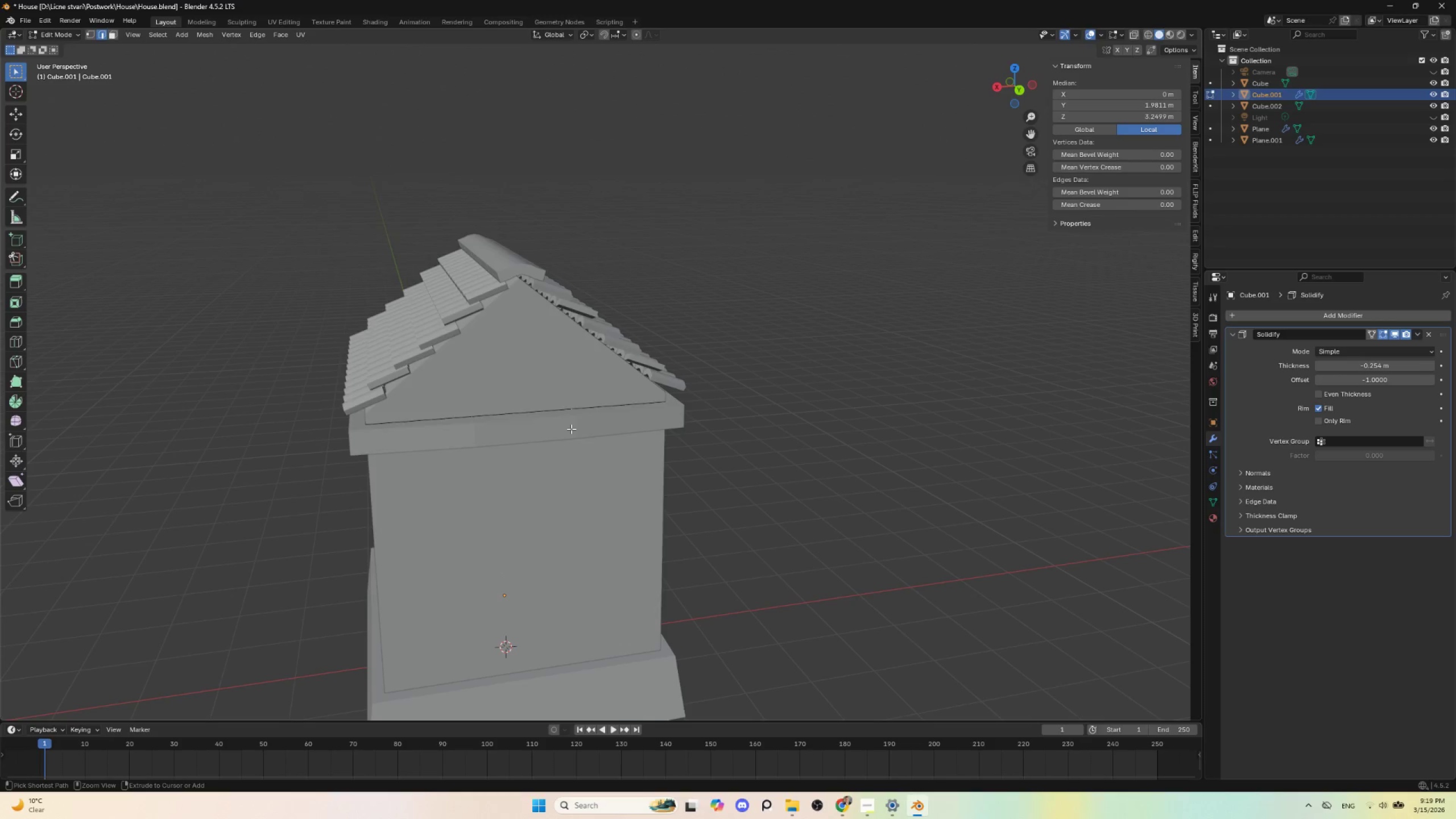 
key(Control+Z)
 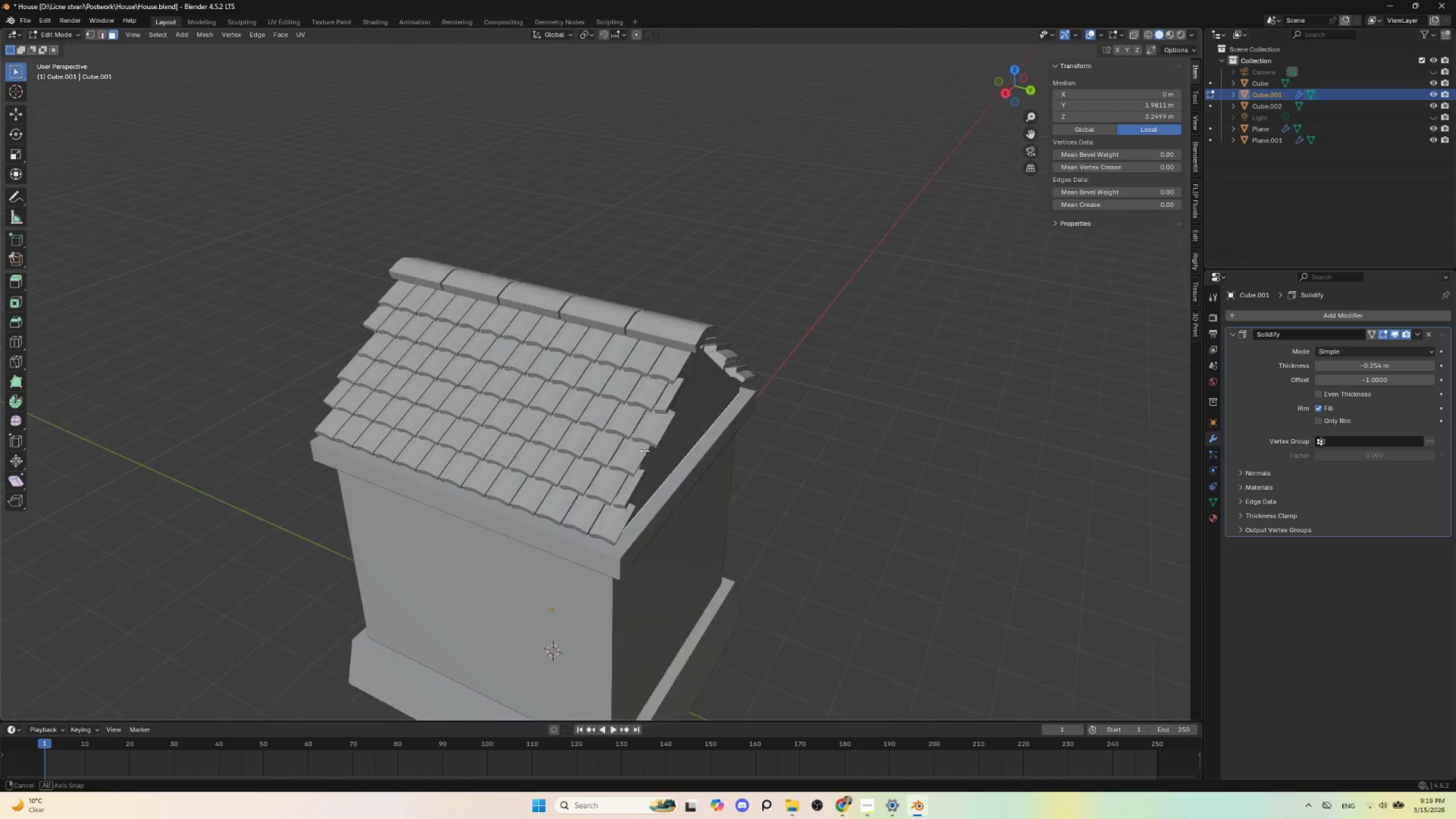 
key(Tab)
 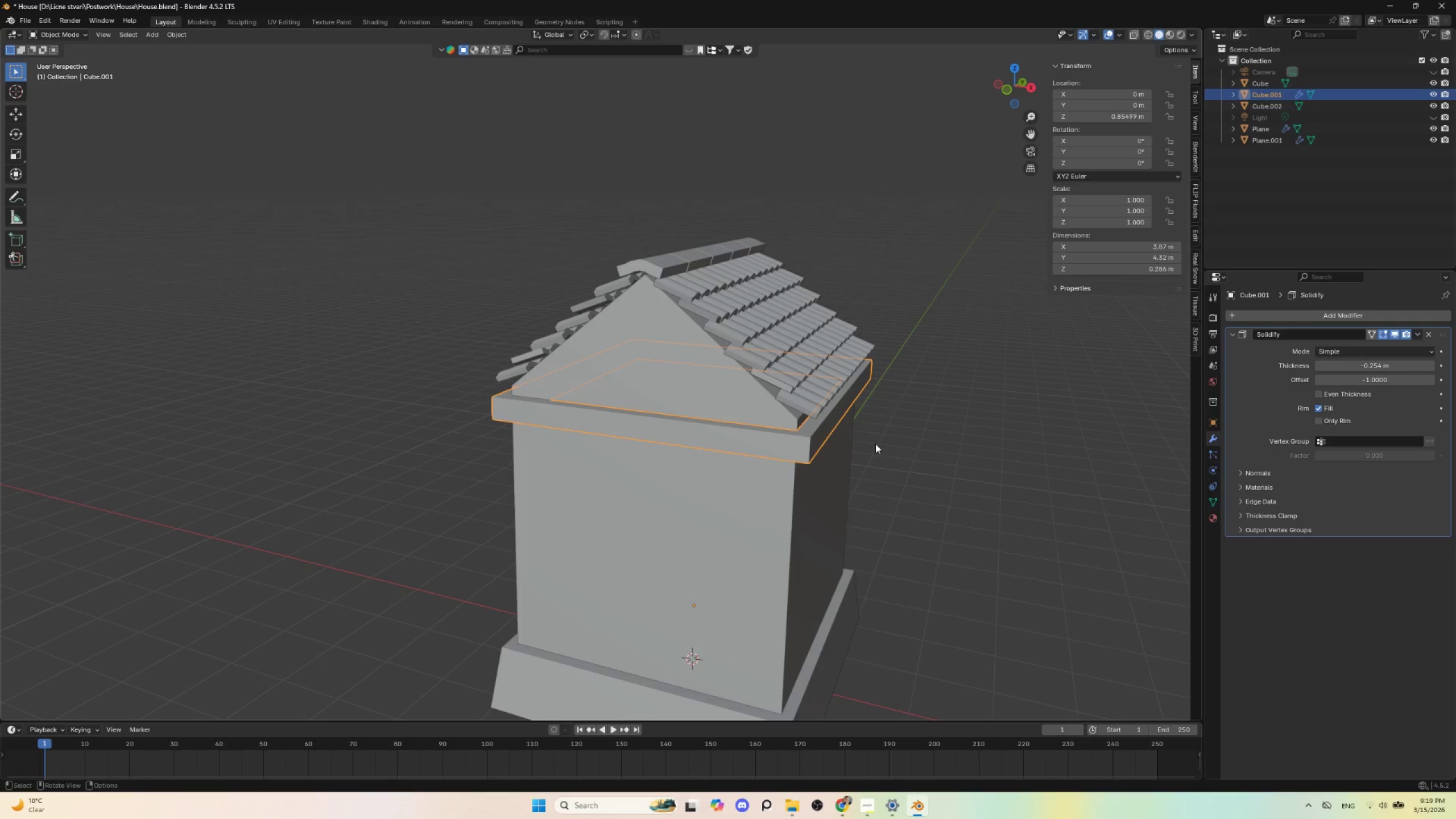 
left_click([746, 440])
 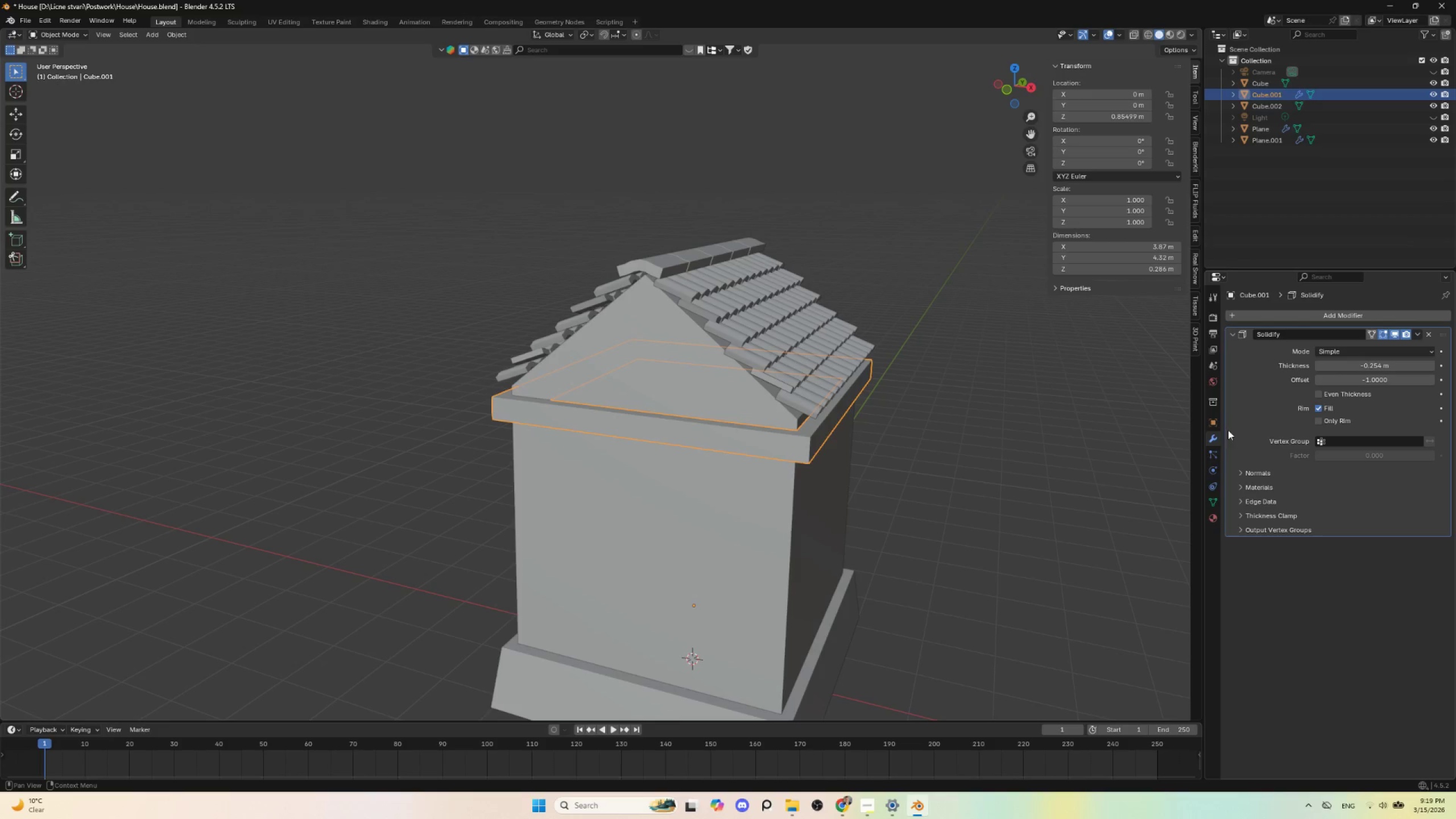 
left_click([1276, 311])
 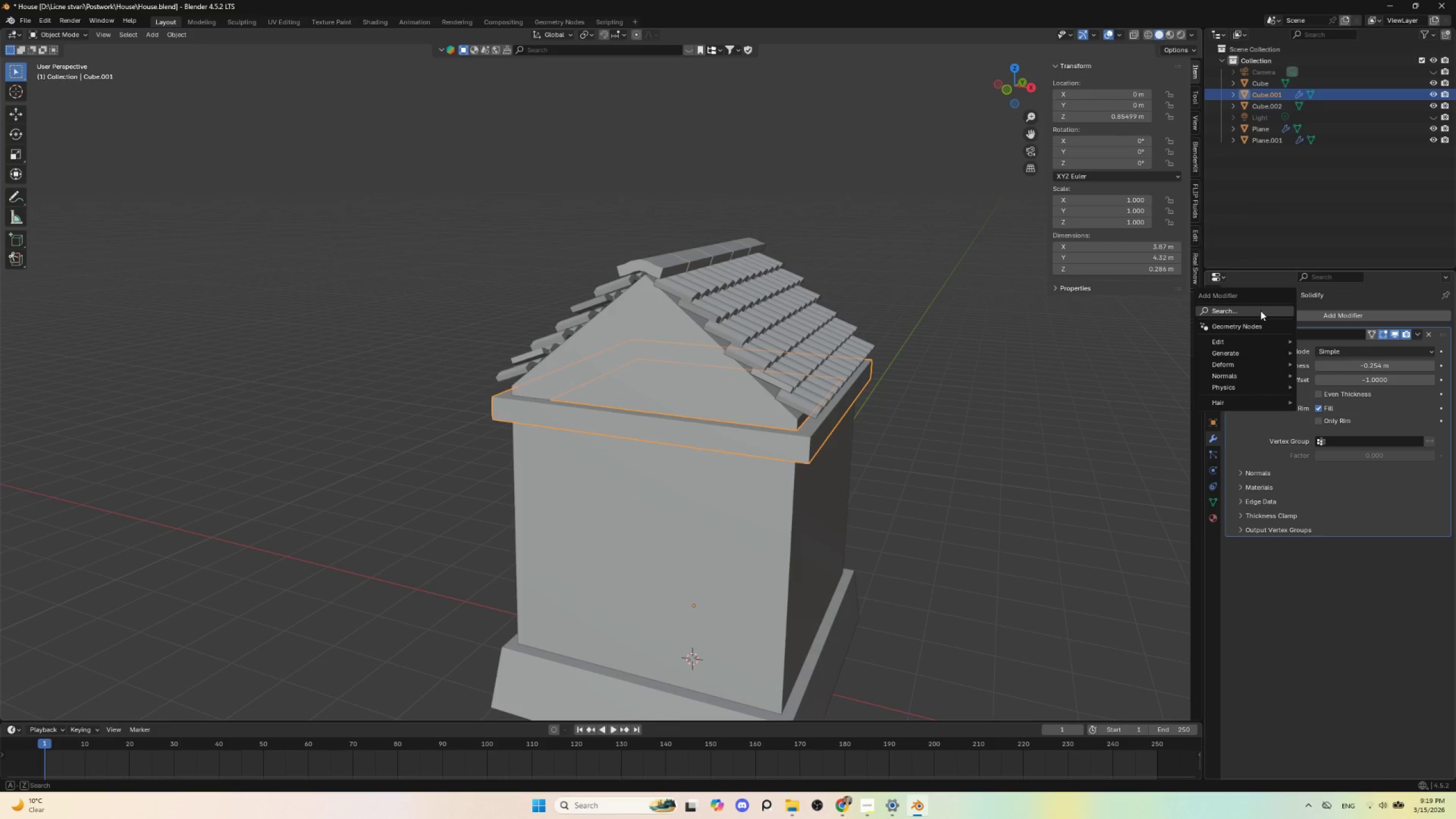 
left_click([1259, 311])
 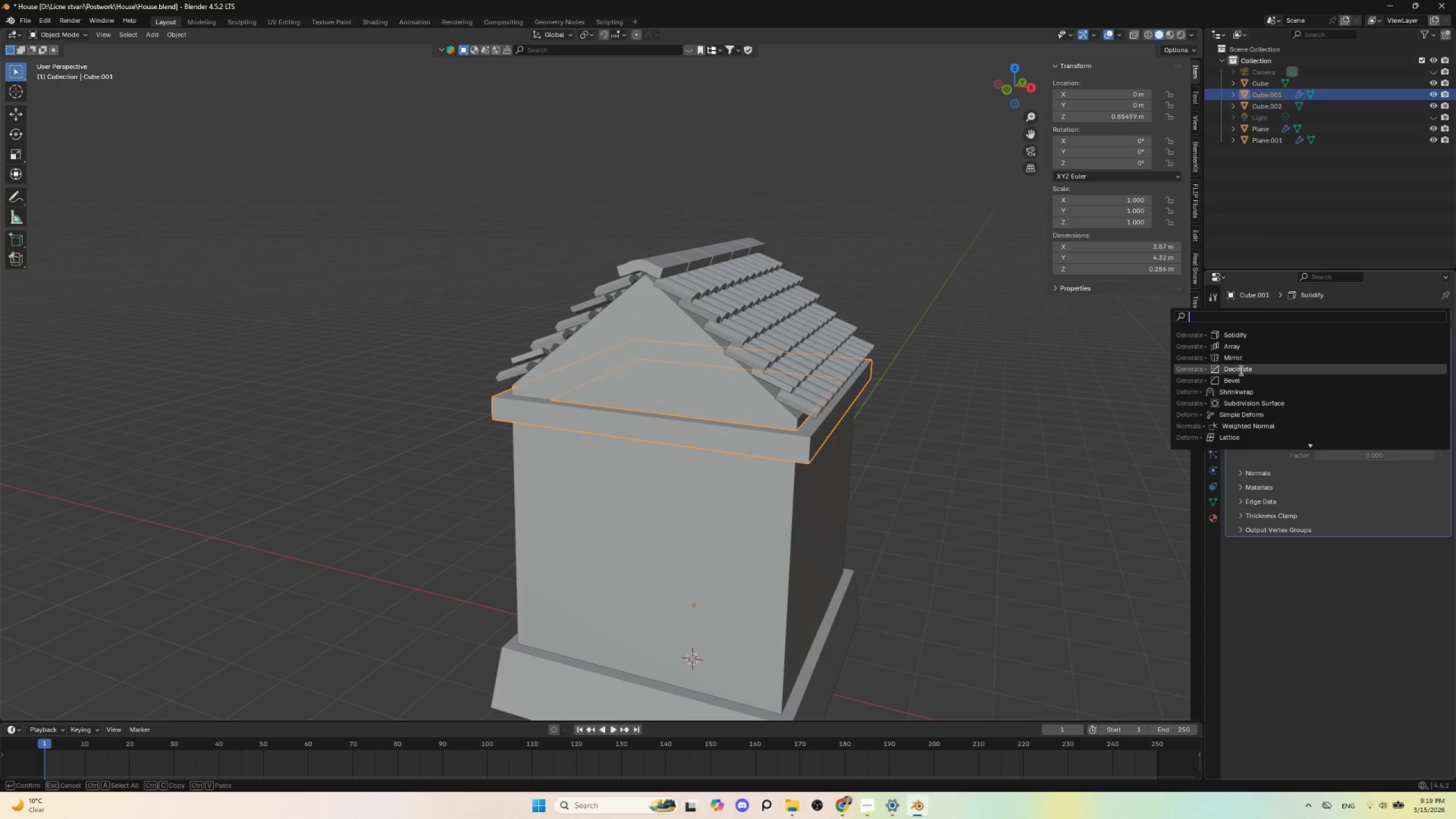 
left_click([1240, 381])
 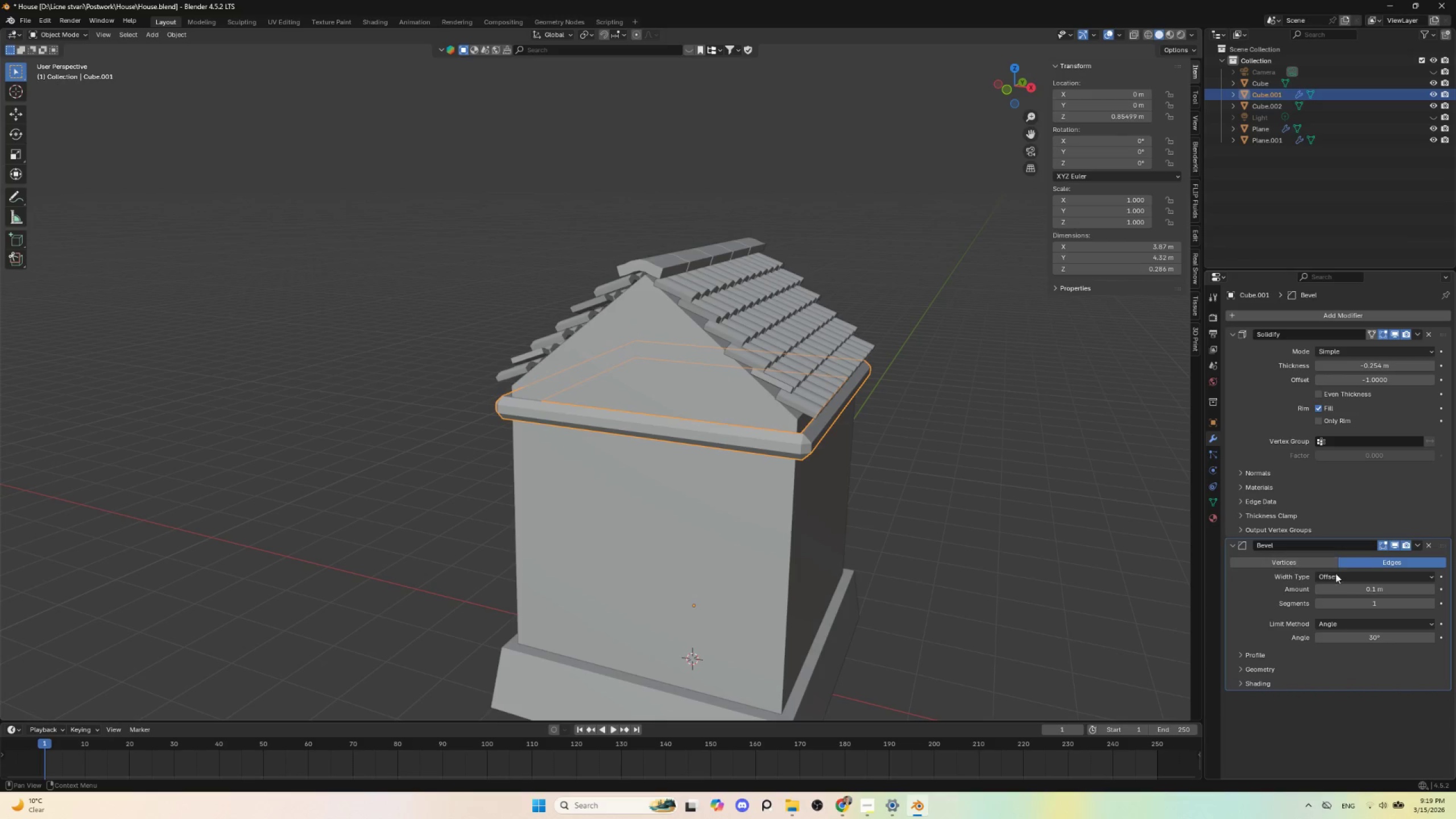 
hold_key(key=ShiftLeft, duration=1.5)
left_click_drag(start_coordinate=[1367, 589], to_coordinate=[165, 588])
 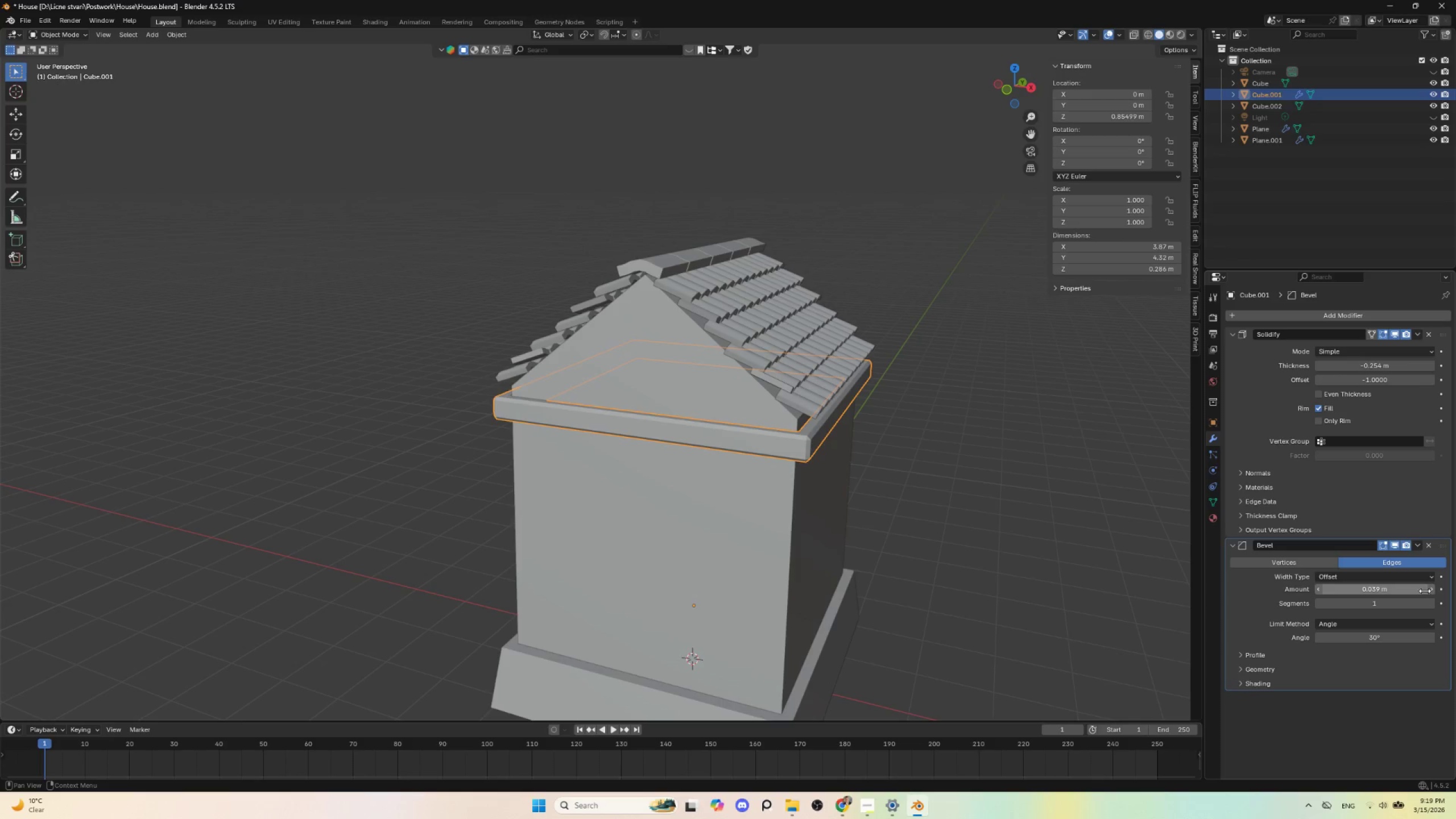 
hold_key(key=ShiftLeft, duration=1.52)
 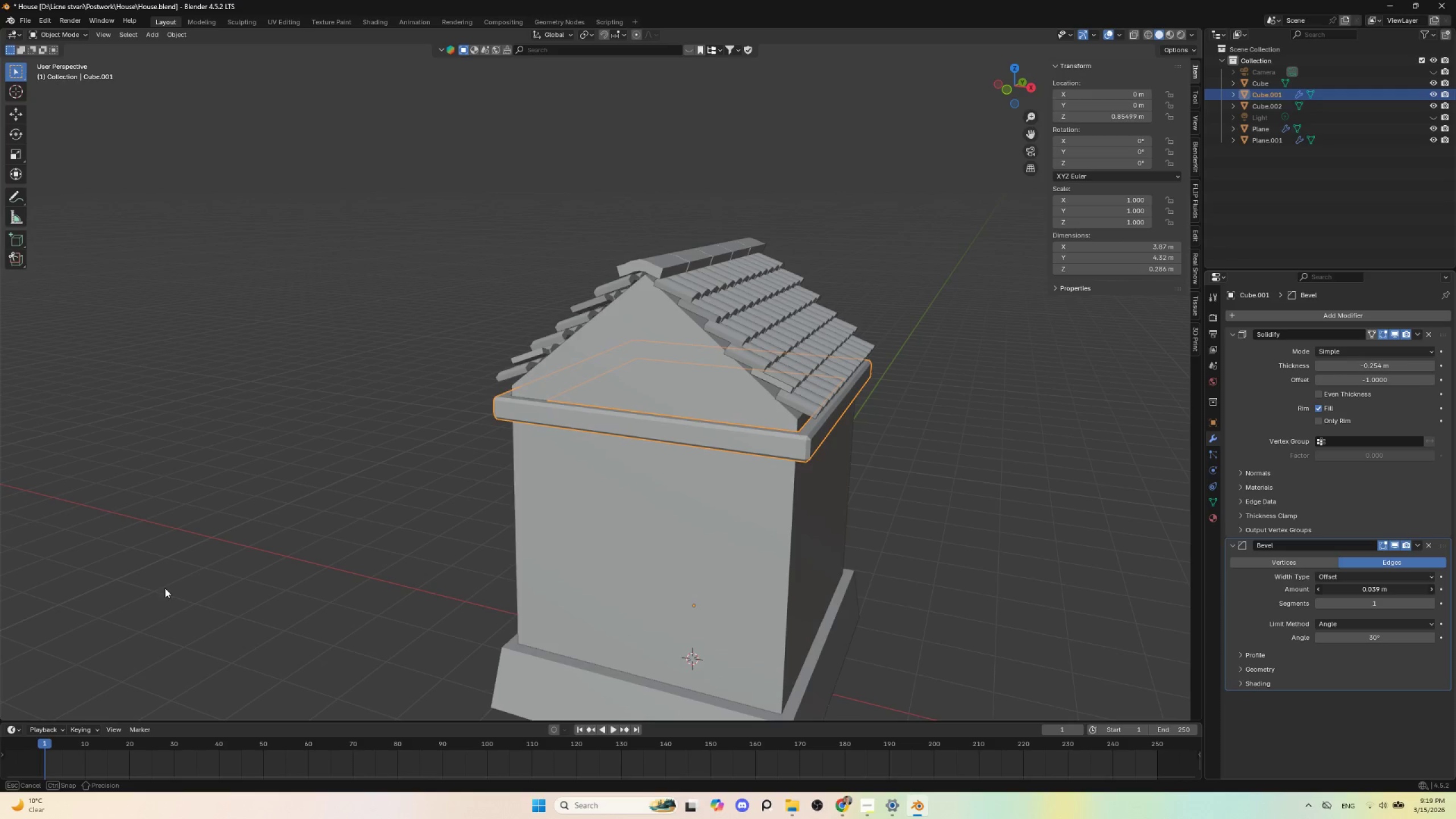 
hold_key(key=ShiftLeft, duration=1.05)
 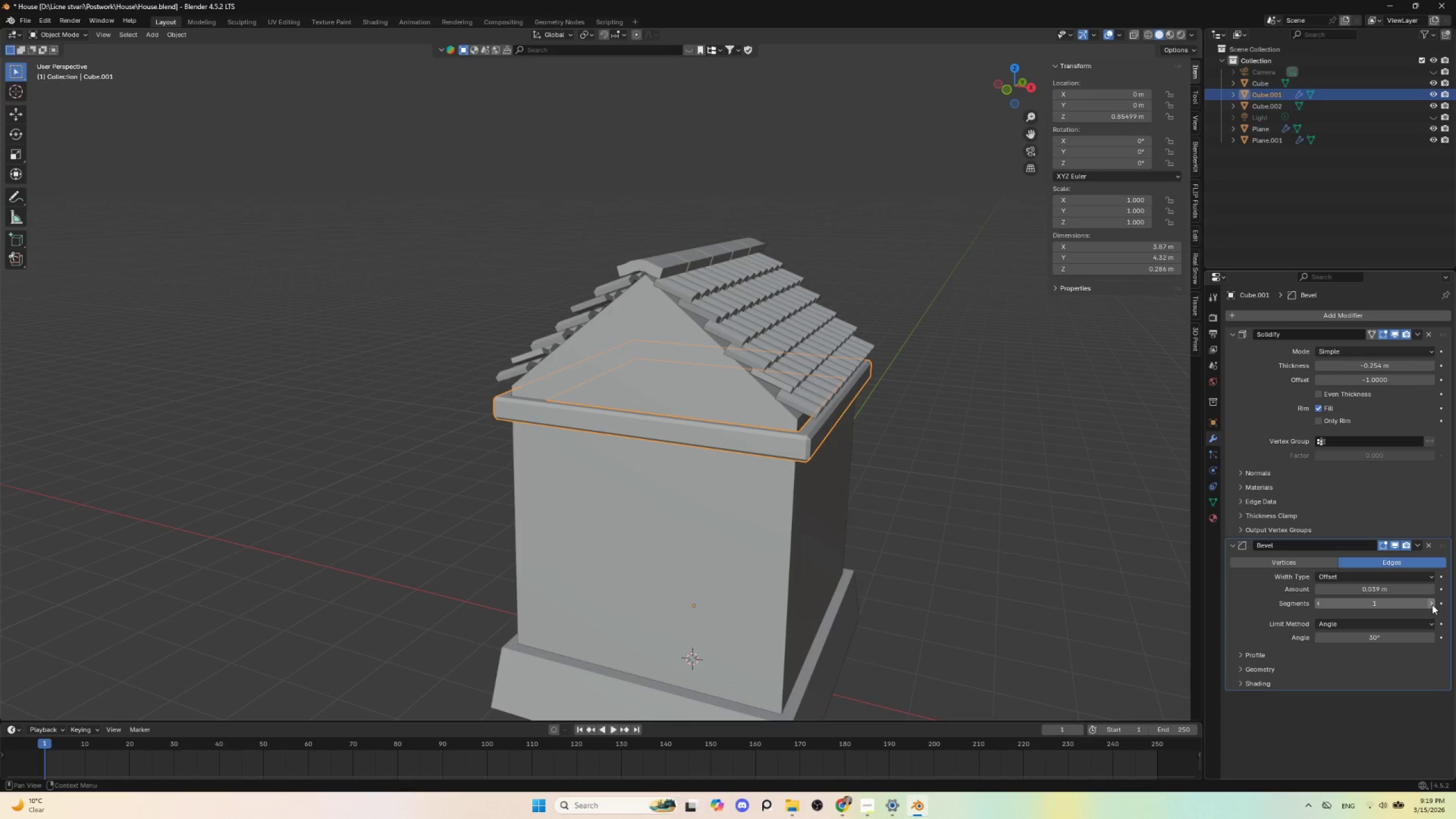 
left_click([1432, 605])
 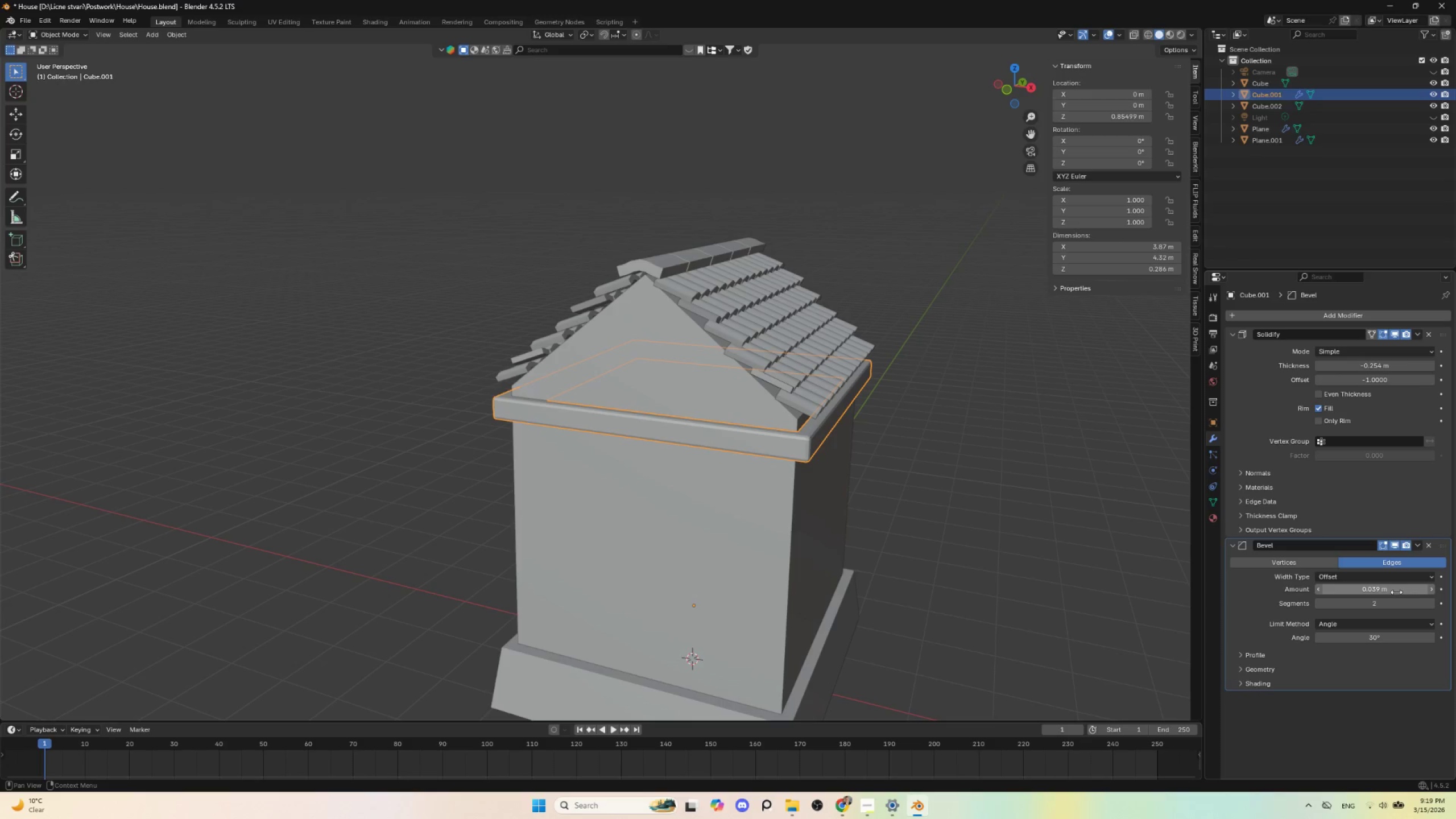 
hold_key(key=ShiftLeft, duration=1.53)
left_click_drag(start_coordinate=[1388, 589], to_coordinate=[232, 590])
 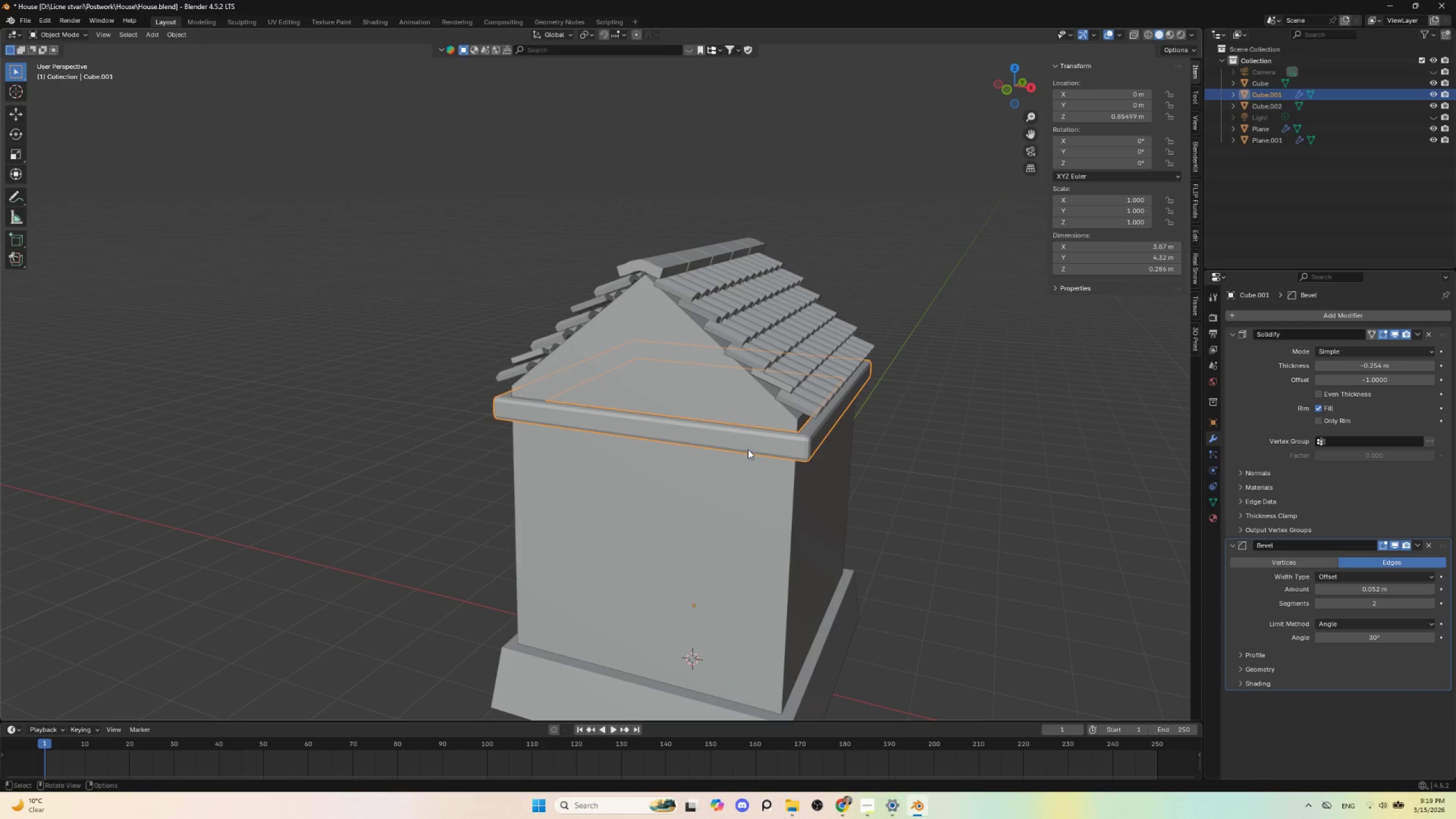 
hold_key(key=ShiftLeft, duration=0.39)
 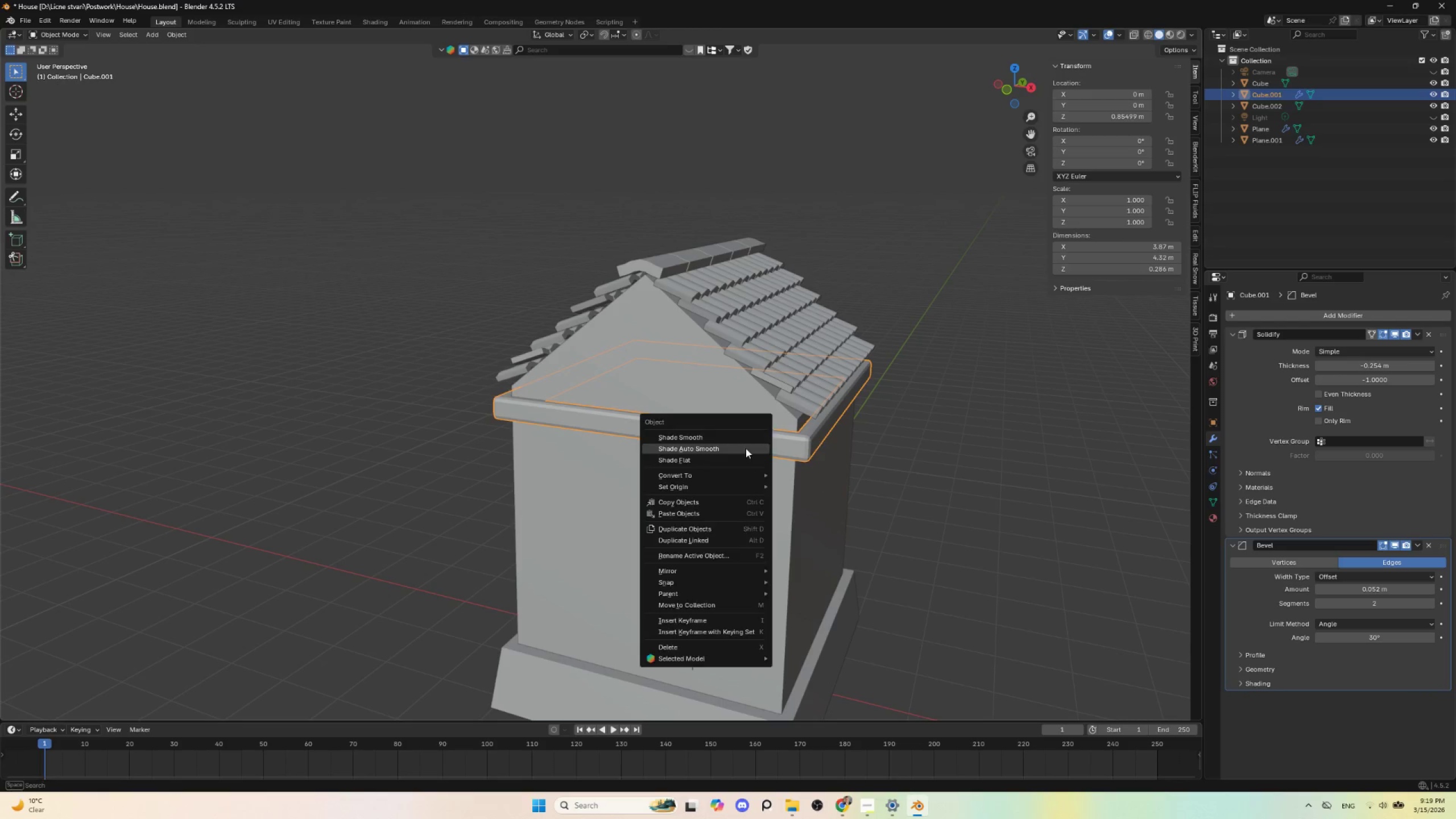 
right_click([746, 448])
 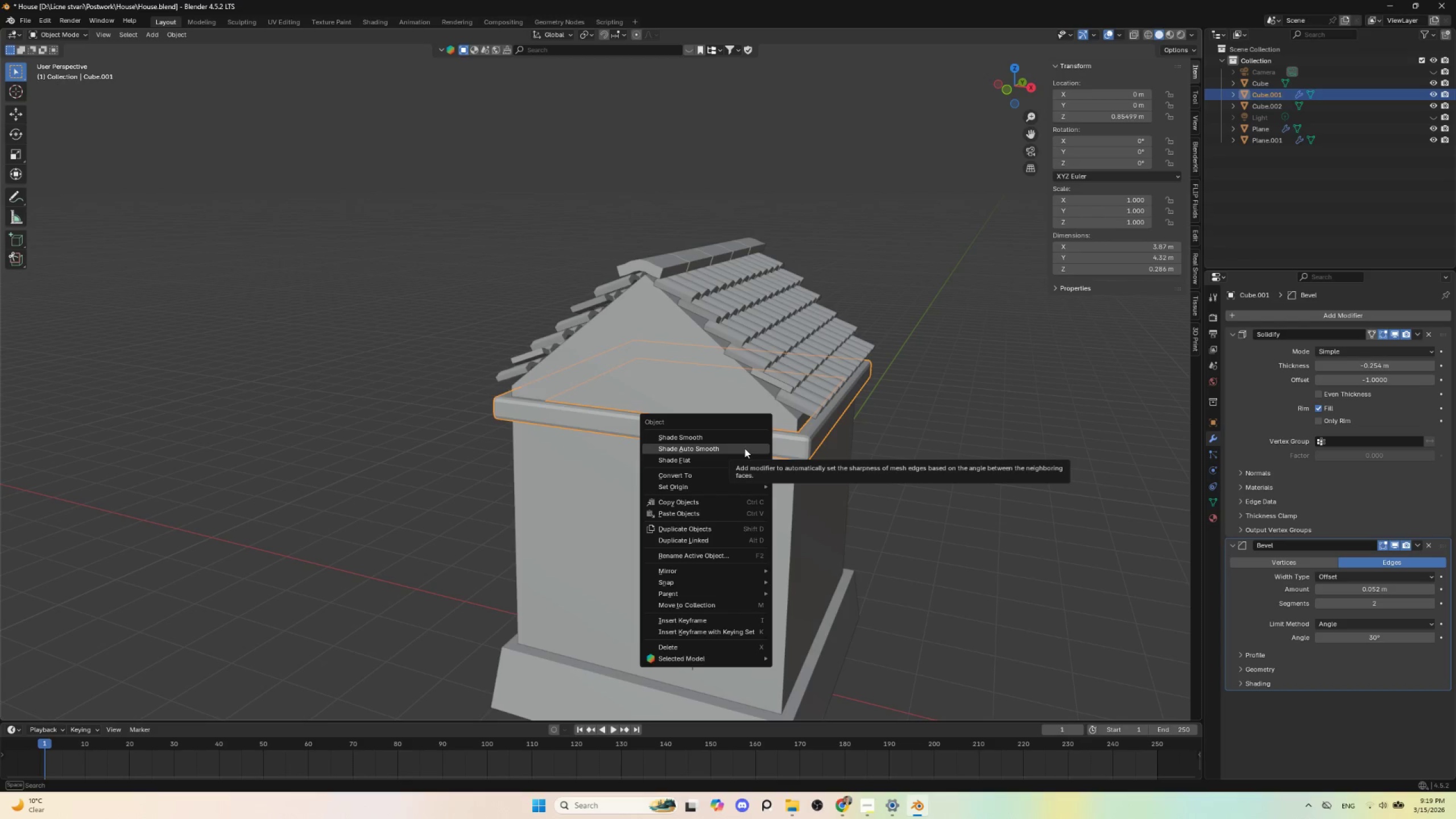 
left_click([744, 448])
 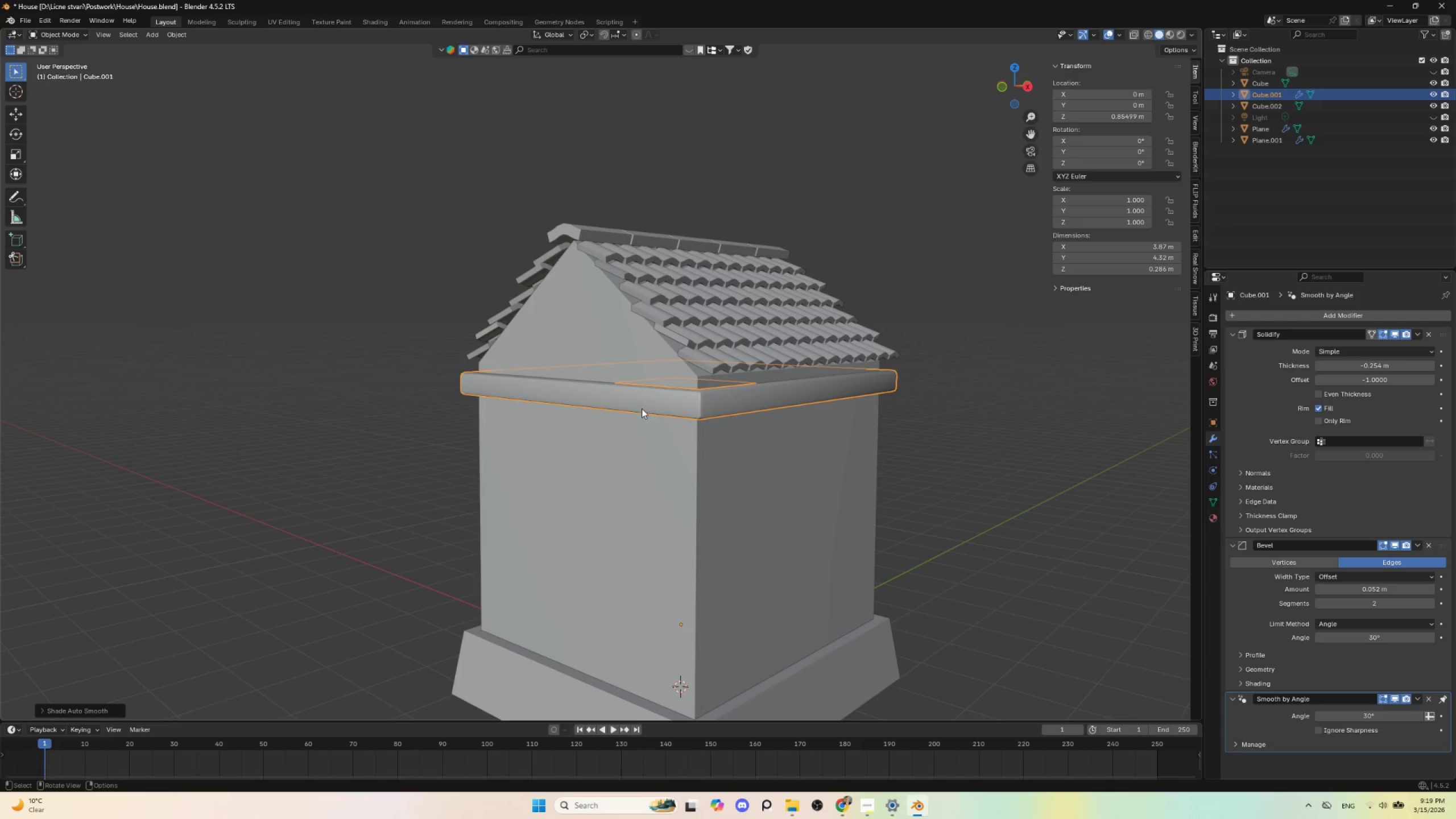 
right_click([635, 395])
 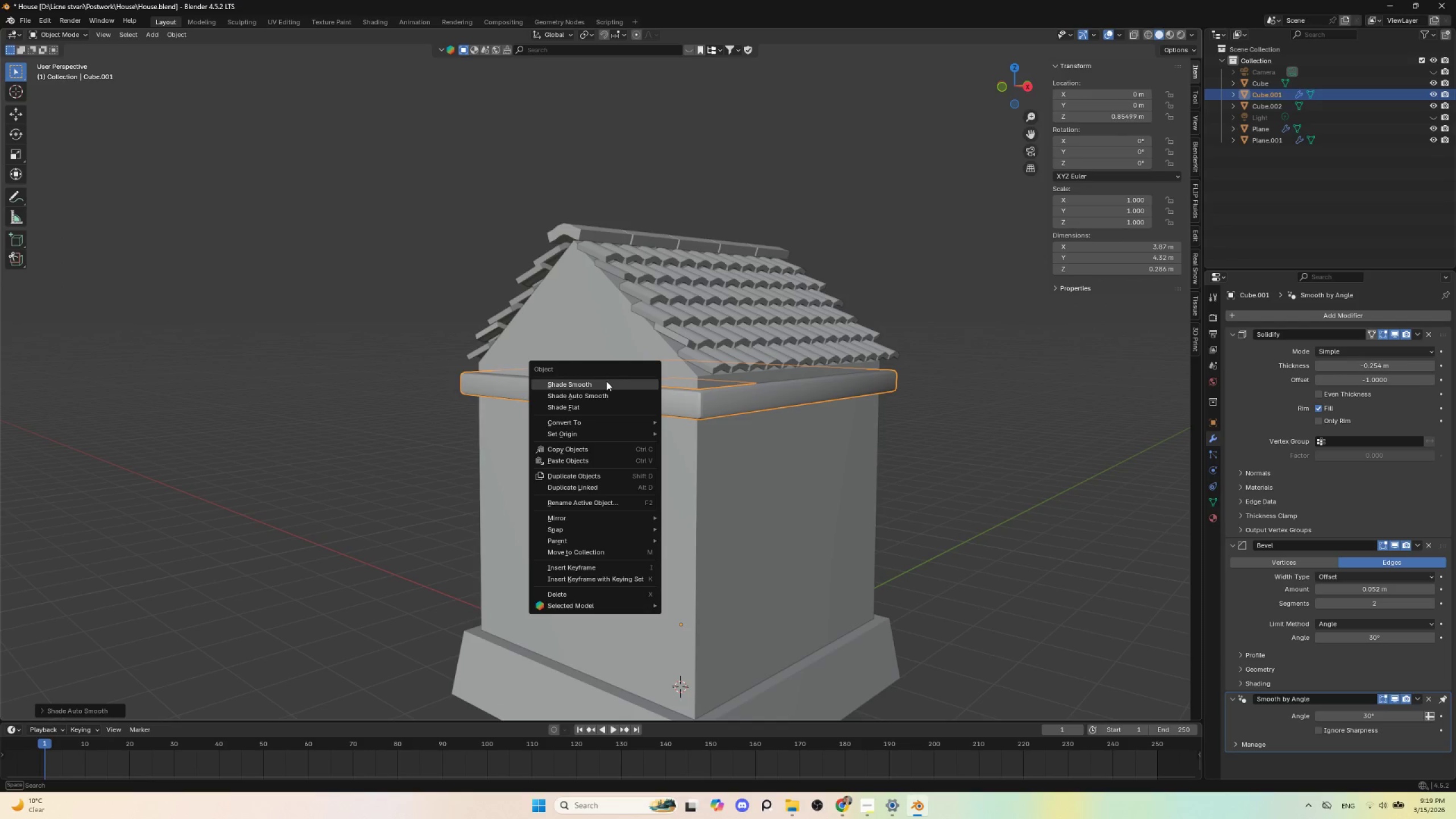 
left_click([606, 381])
 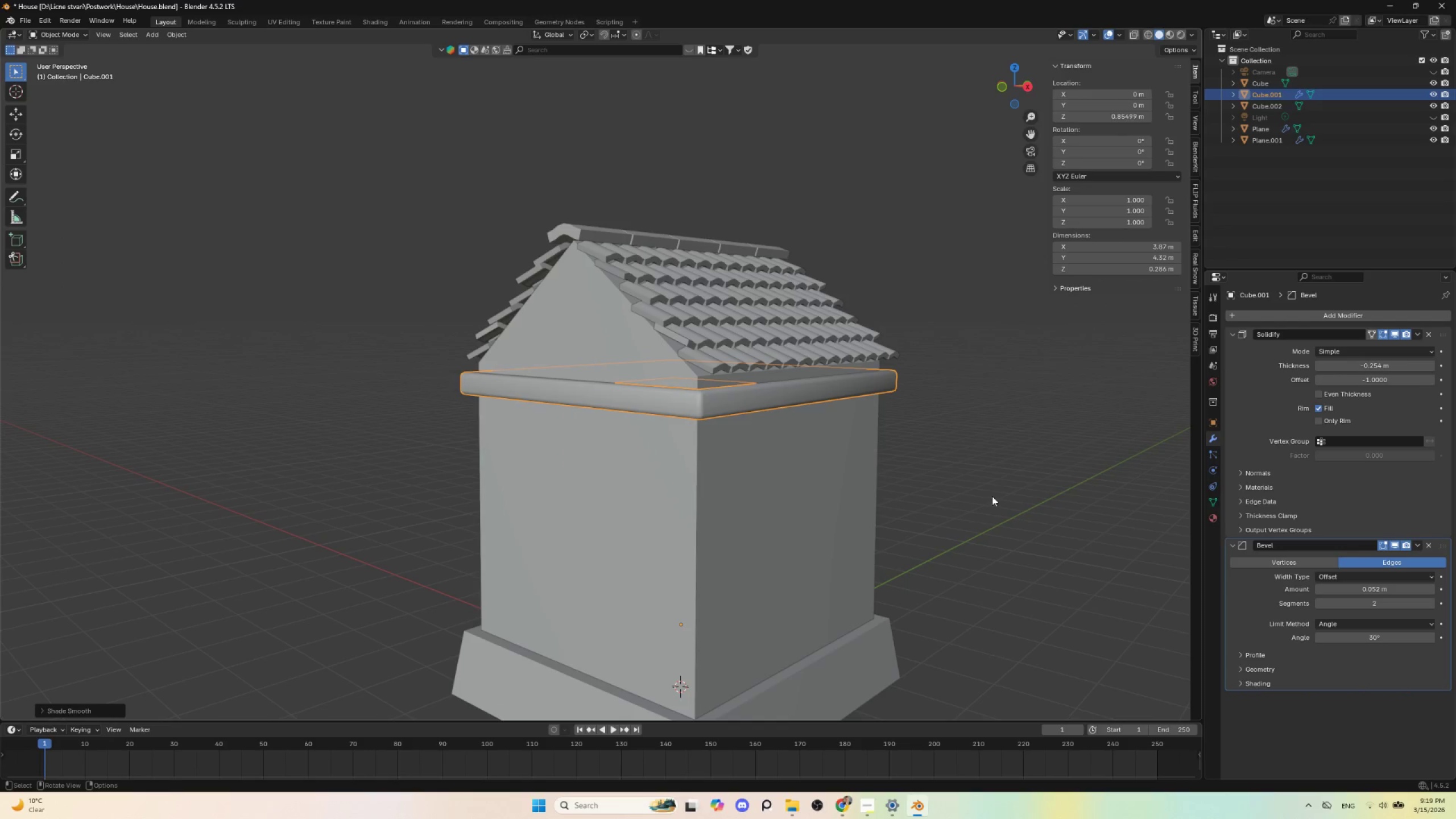 
left_click([993, 495])
 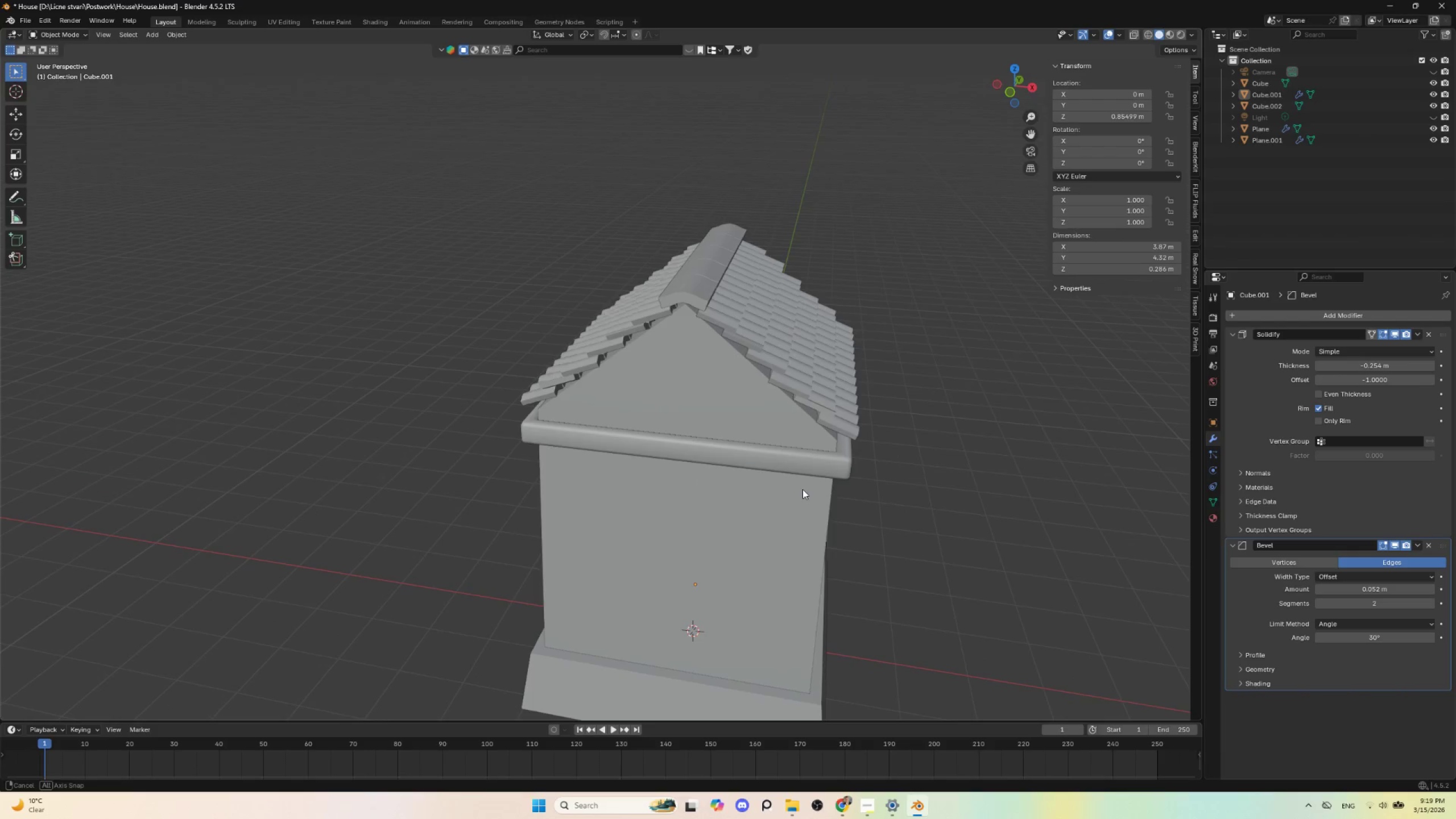 
scroll: coordinate [786, 497], scroll_direction: up, amount: 2.0
 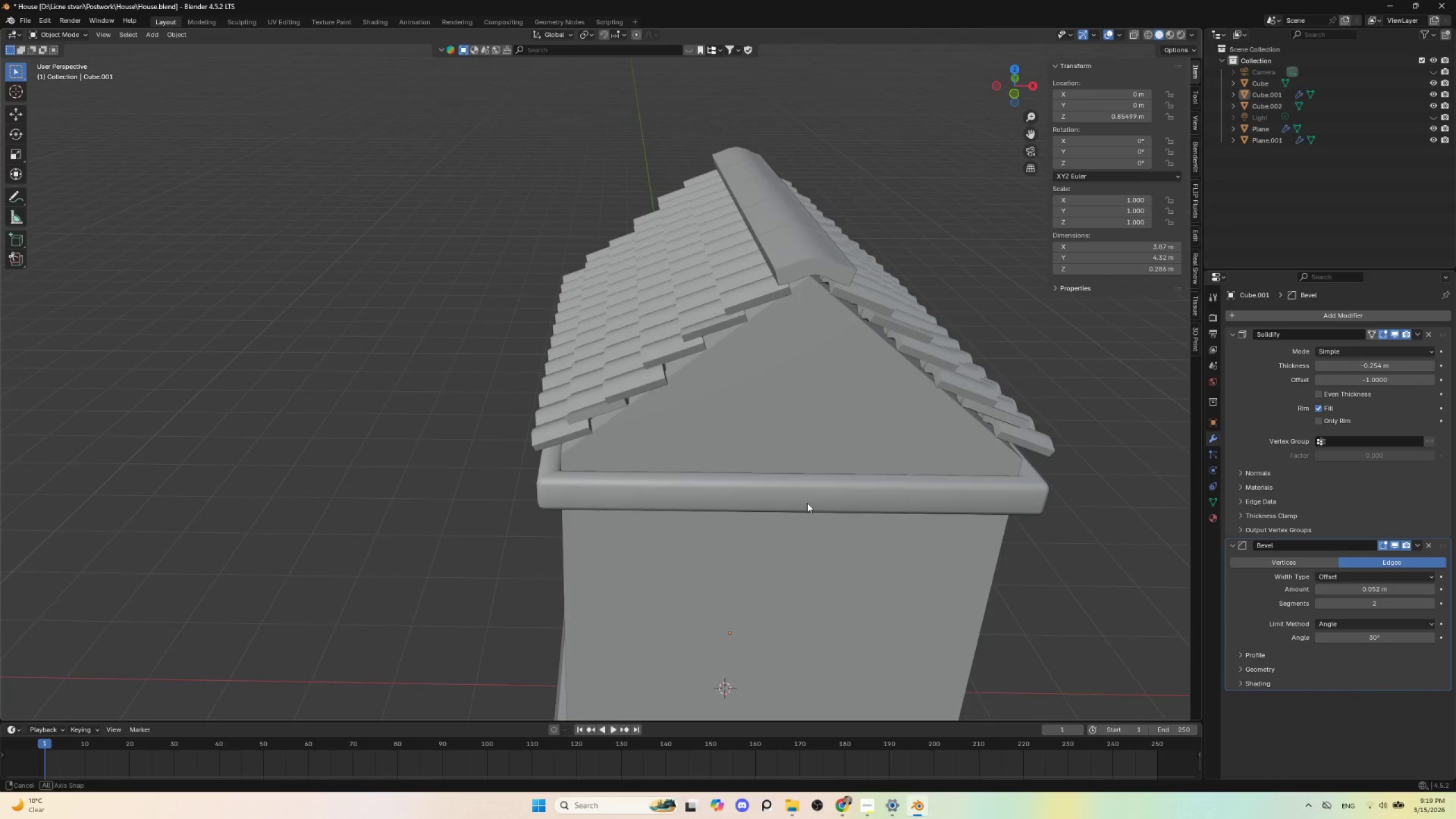 
left_click([771, 457])
 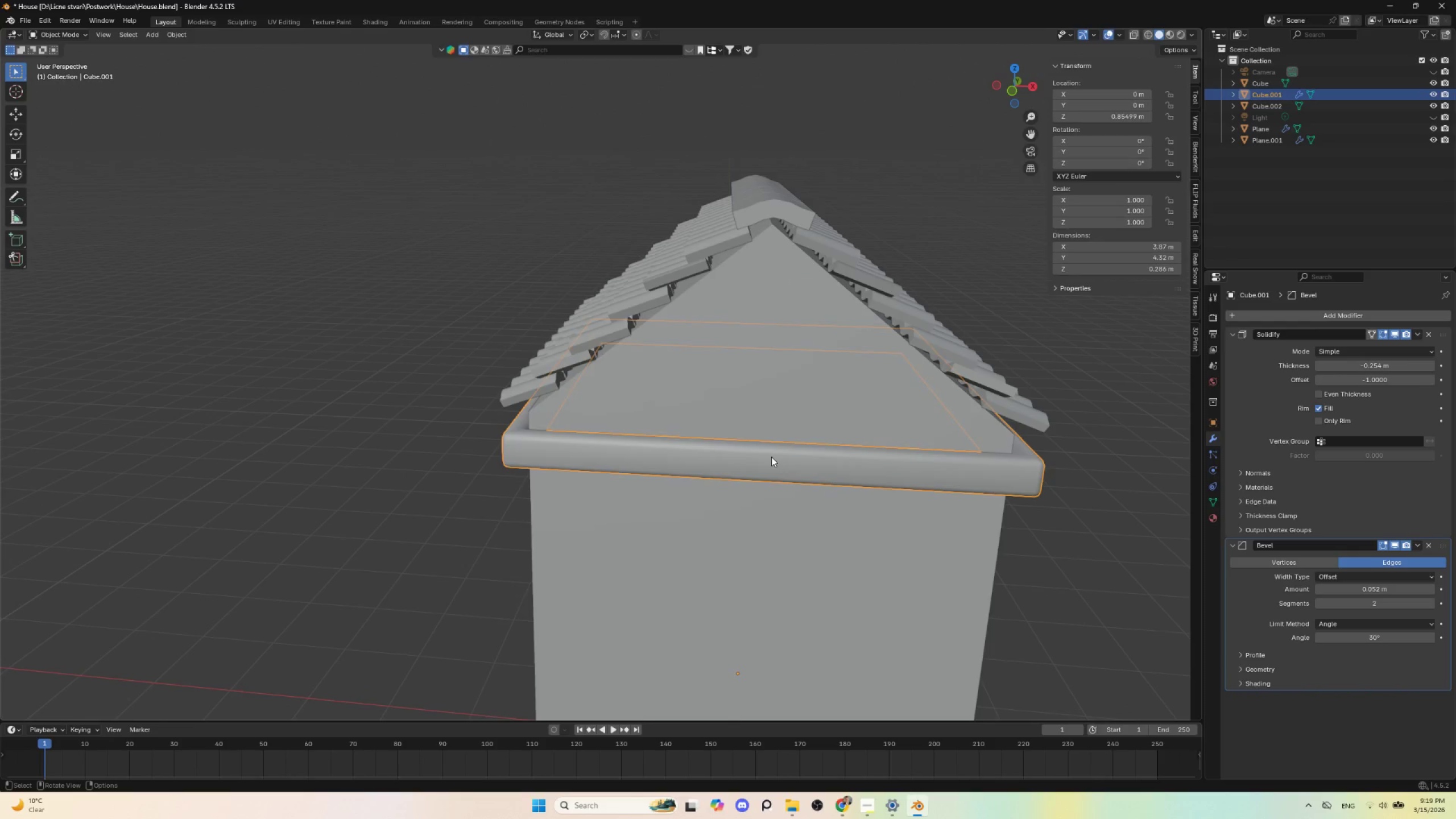 
key(Tab)
 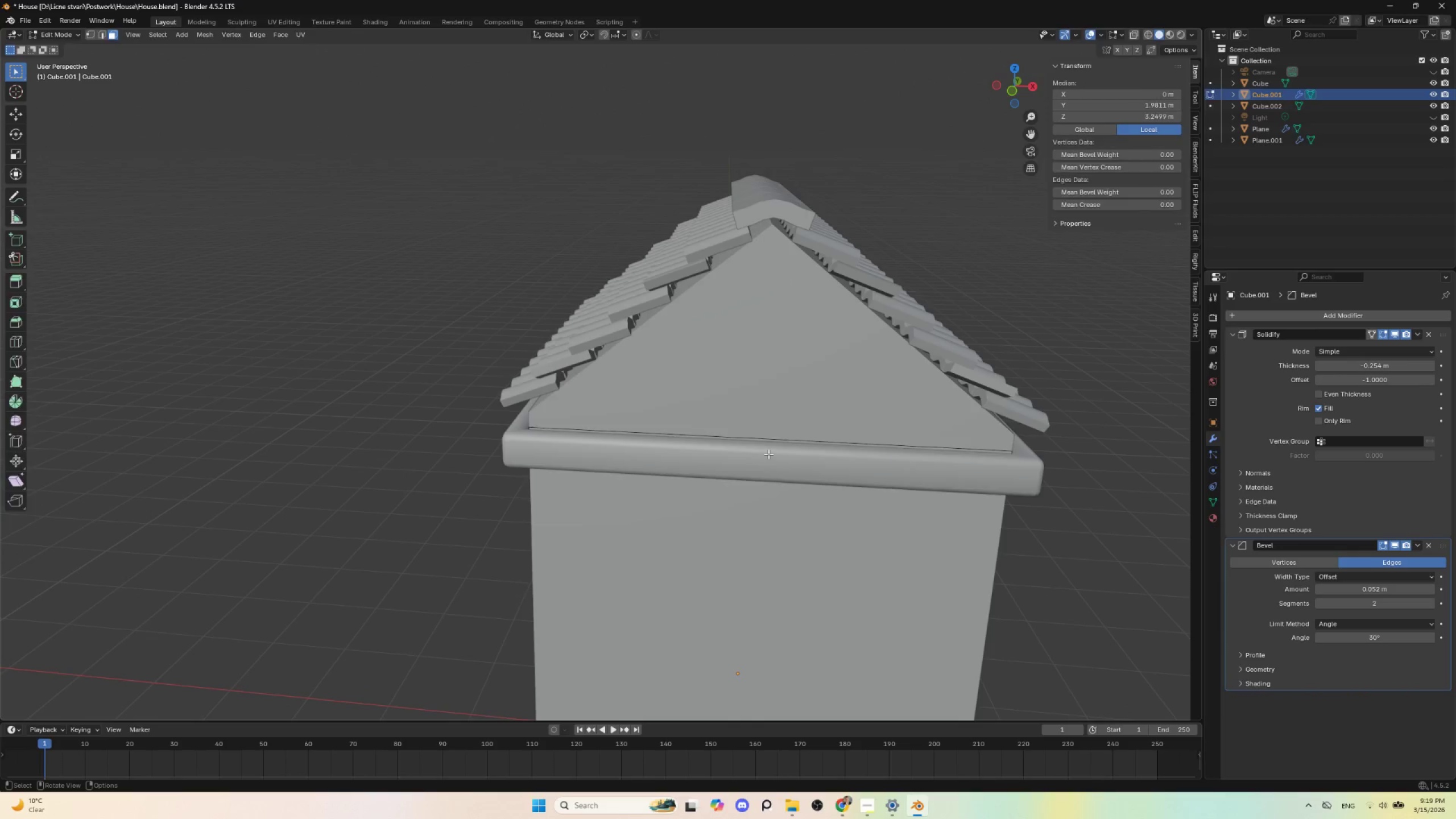 
key(Tab)
 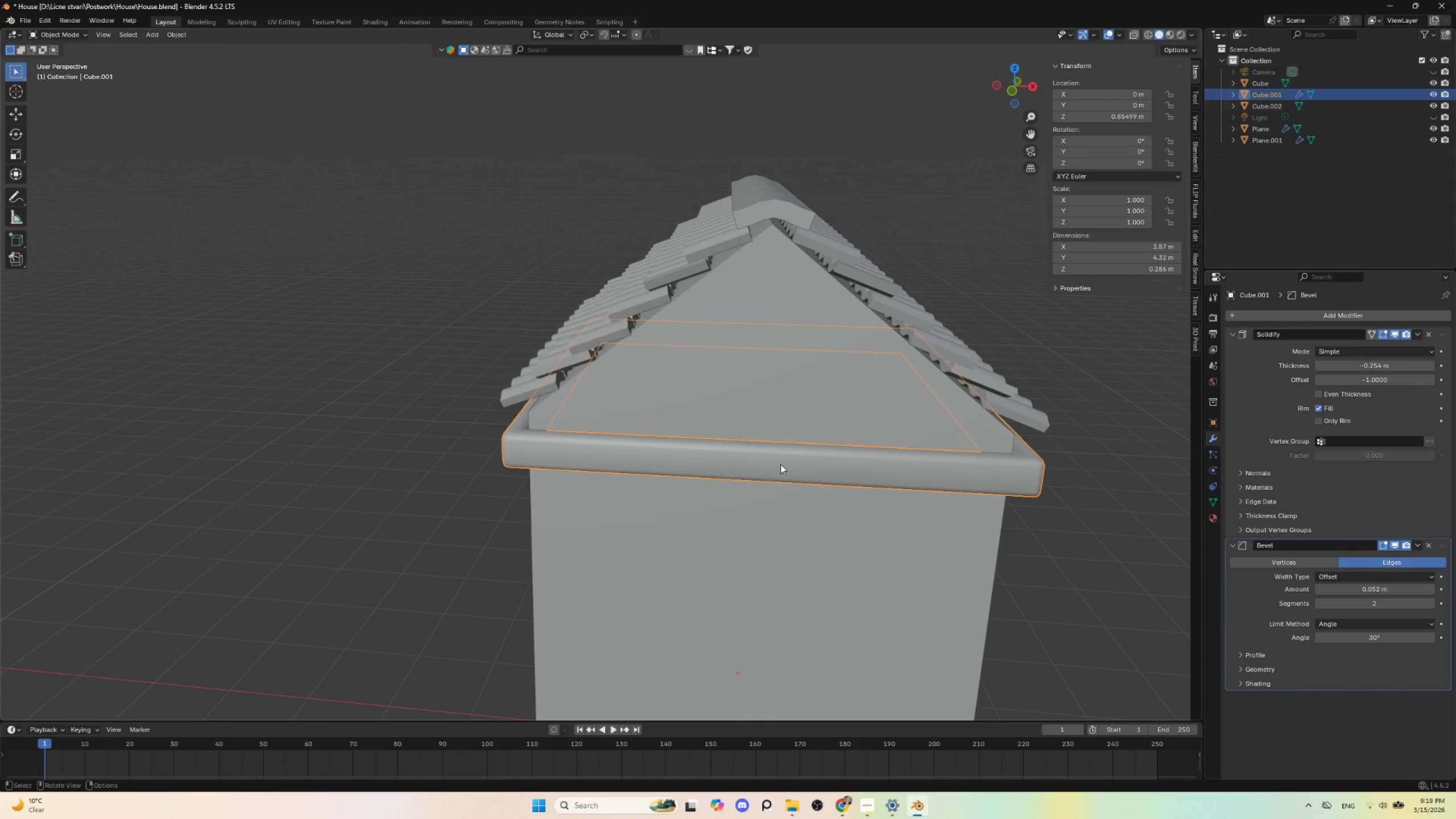 
scroll: coordinate [780, 465], scroll_direction: down, amount: 2.0
 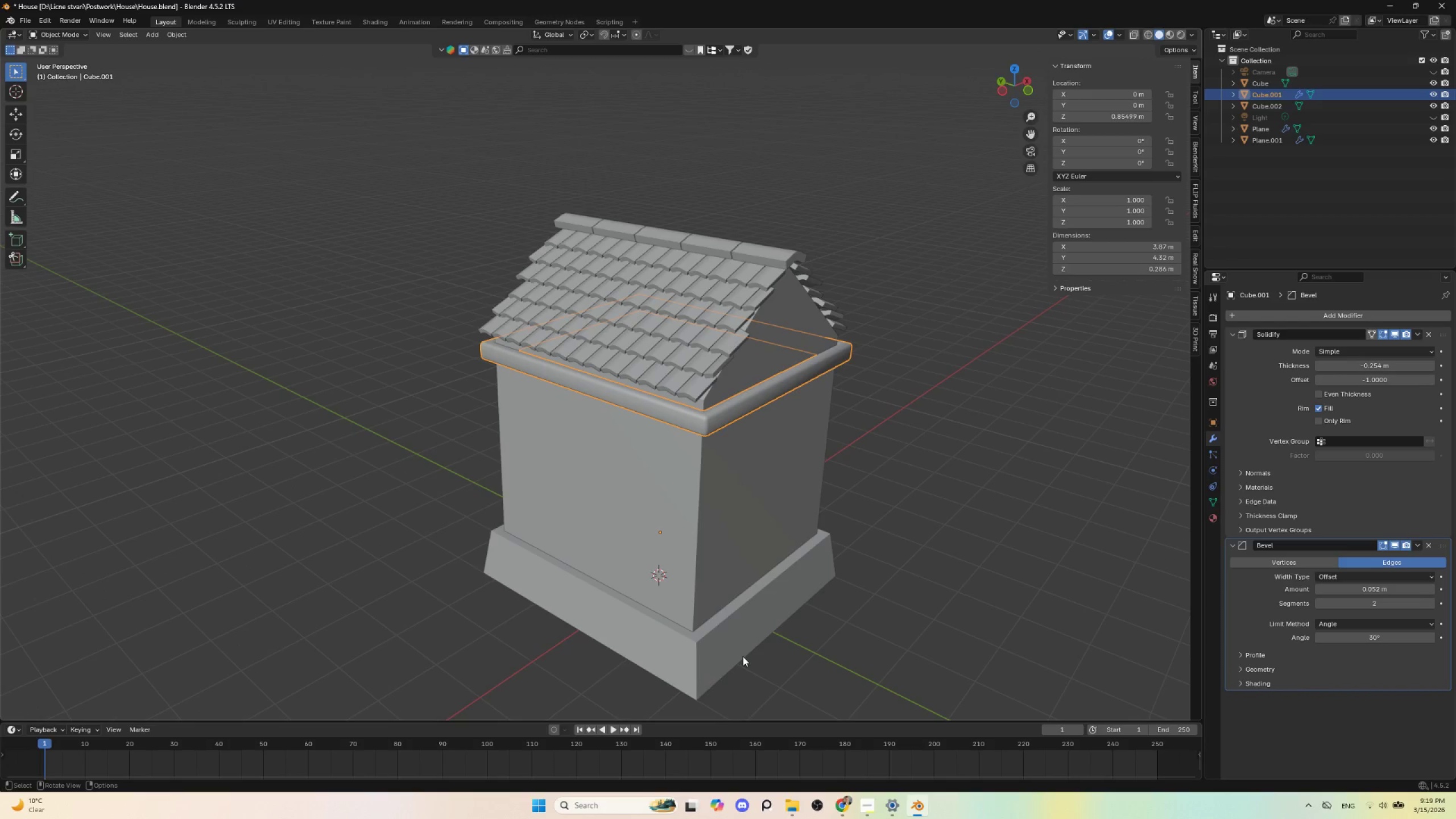 
wait(7.51)
 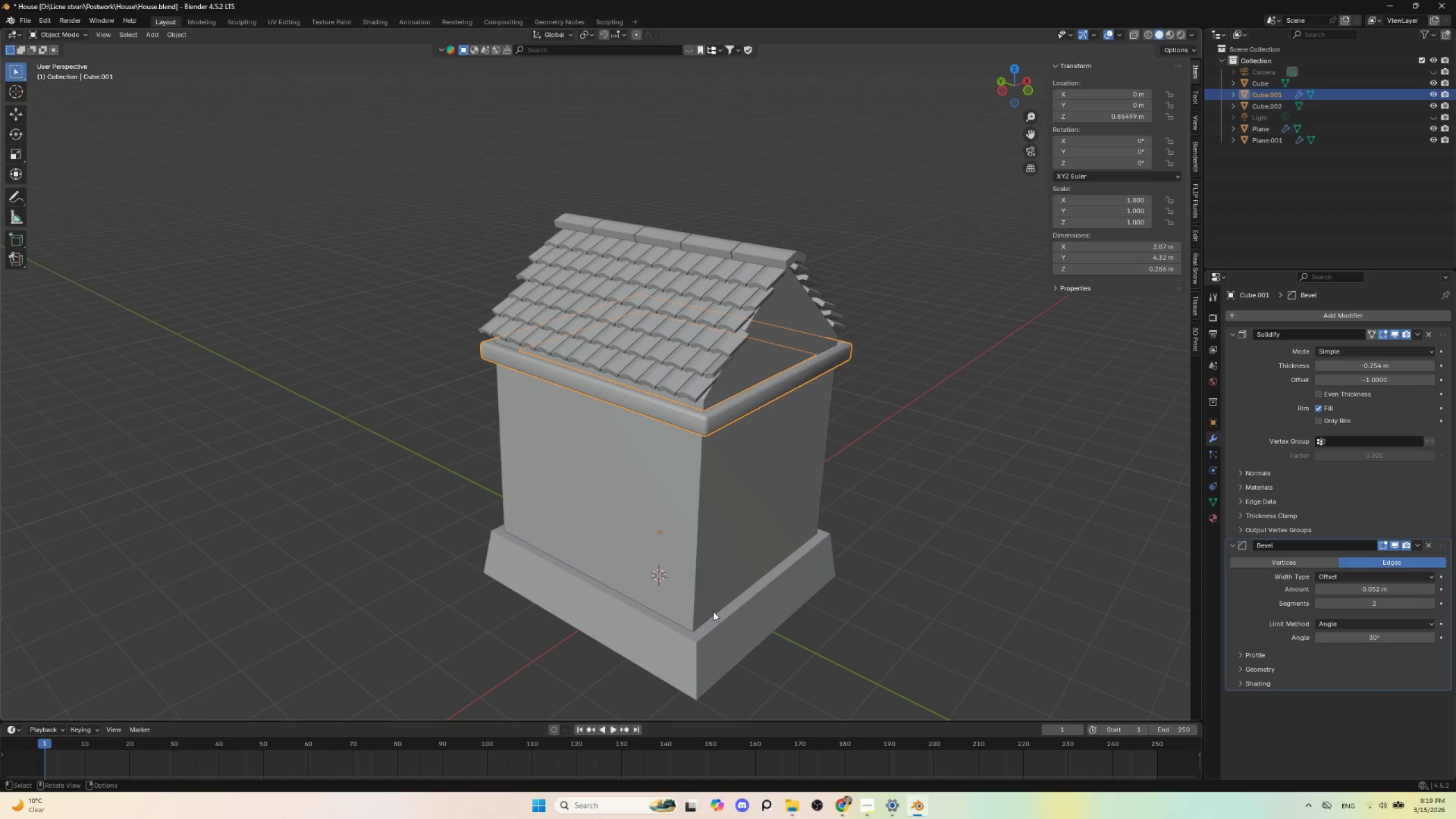 
hold_key(key=AltLeft, duration=0.42)
 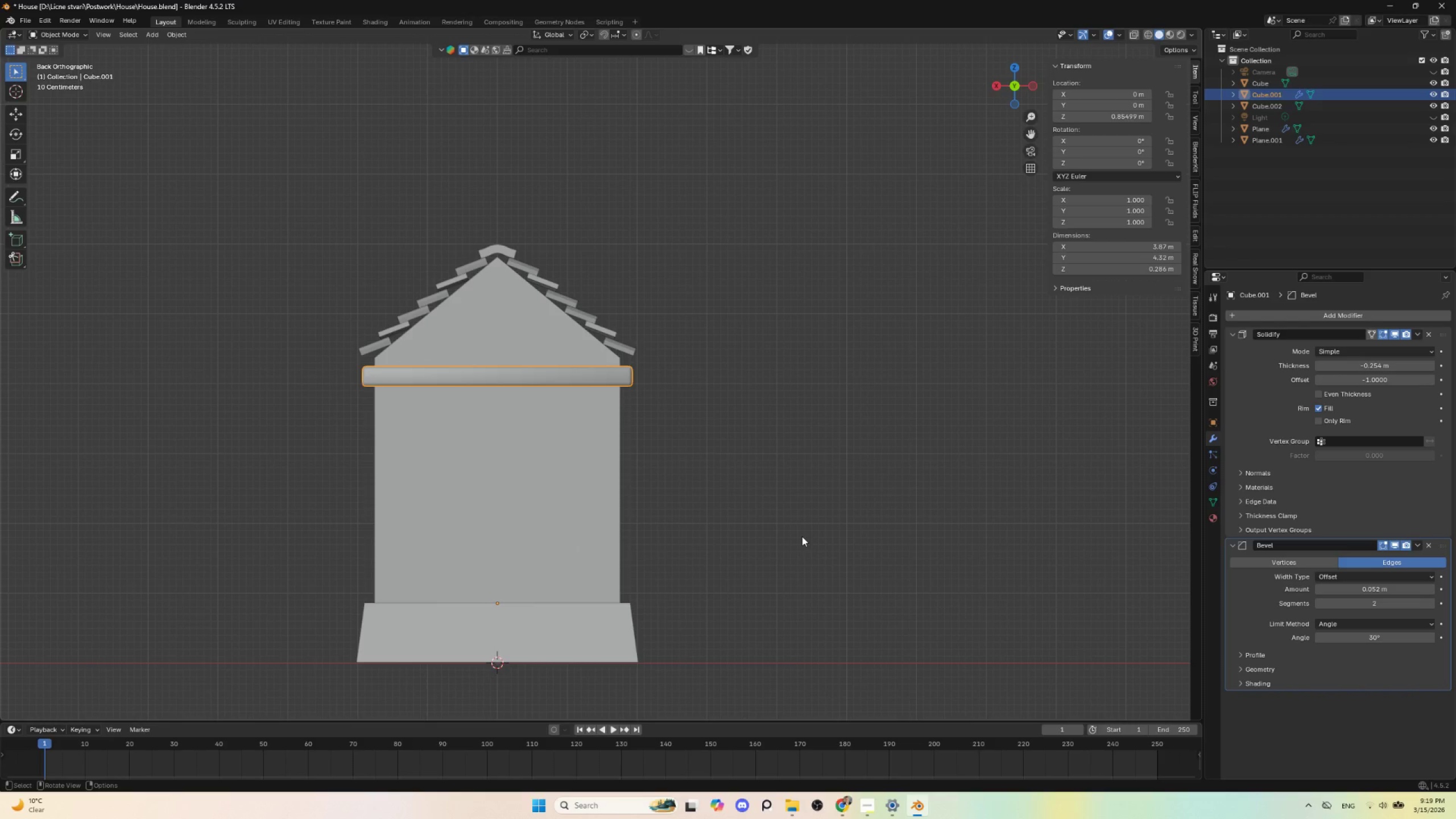 
wait(16.38)
 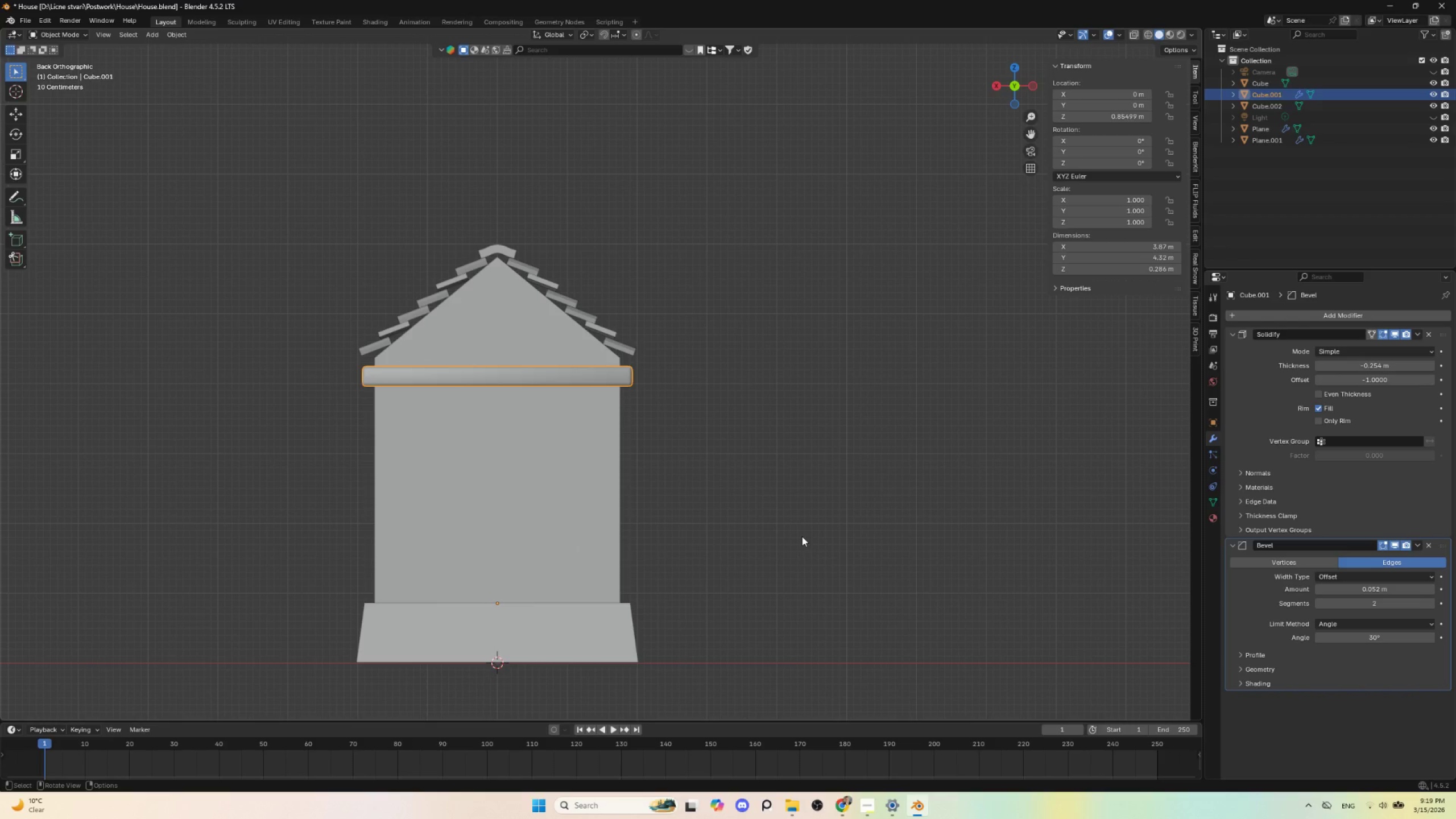 
scroll: coordinate [701, 572], scroll_direction: down, amount: 2.0
 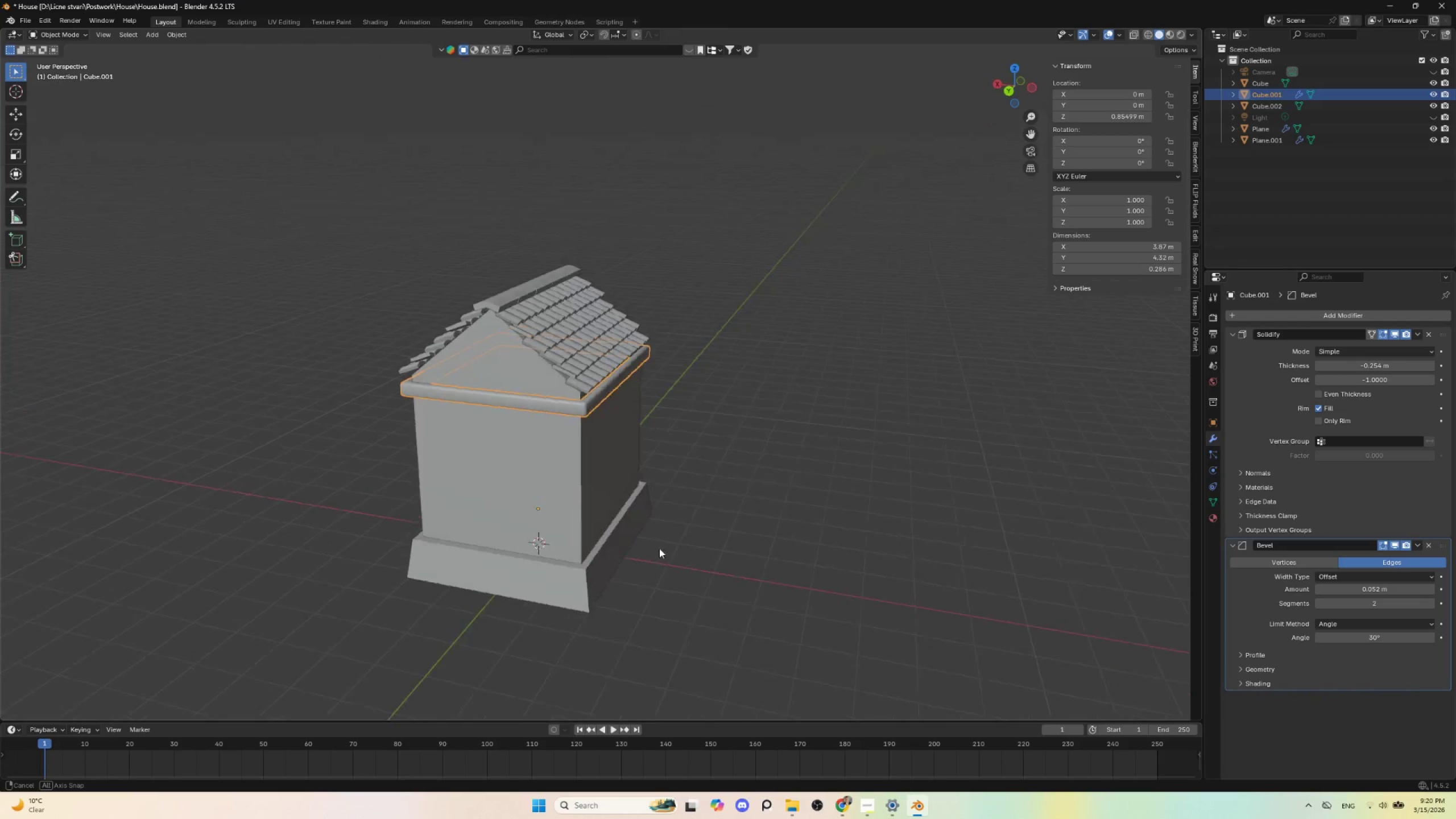 
hold_key(key=AltLeft, duration=0.38)
 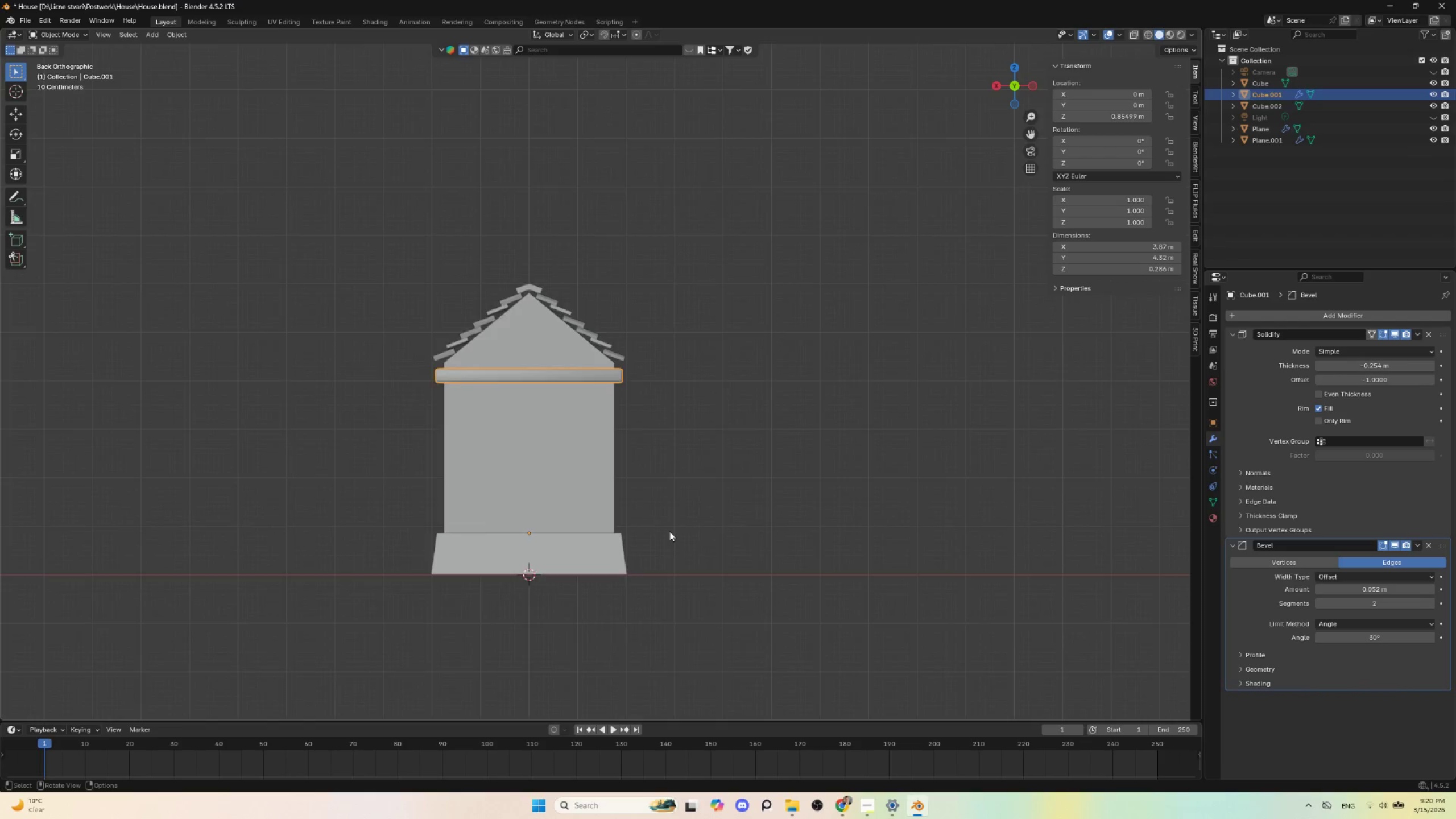 
hold_key(key=ShiftLeft, duration=0.7)
 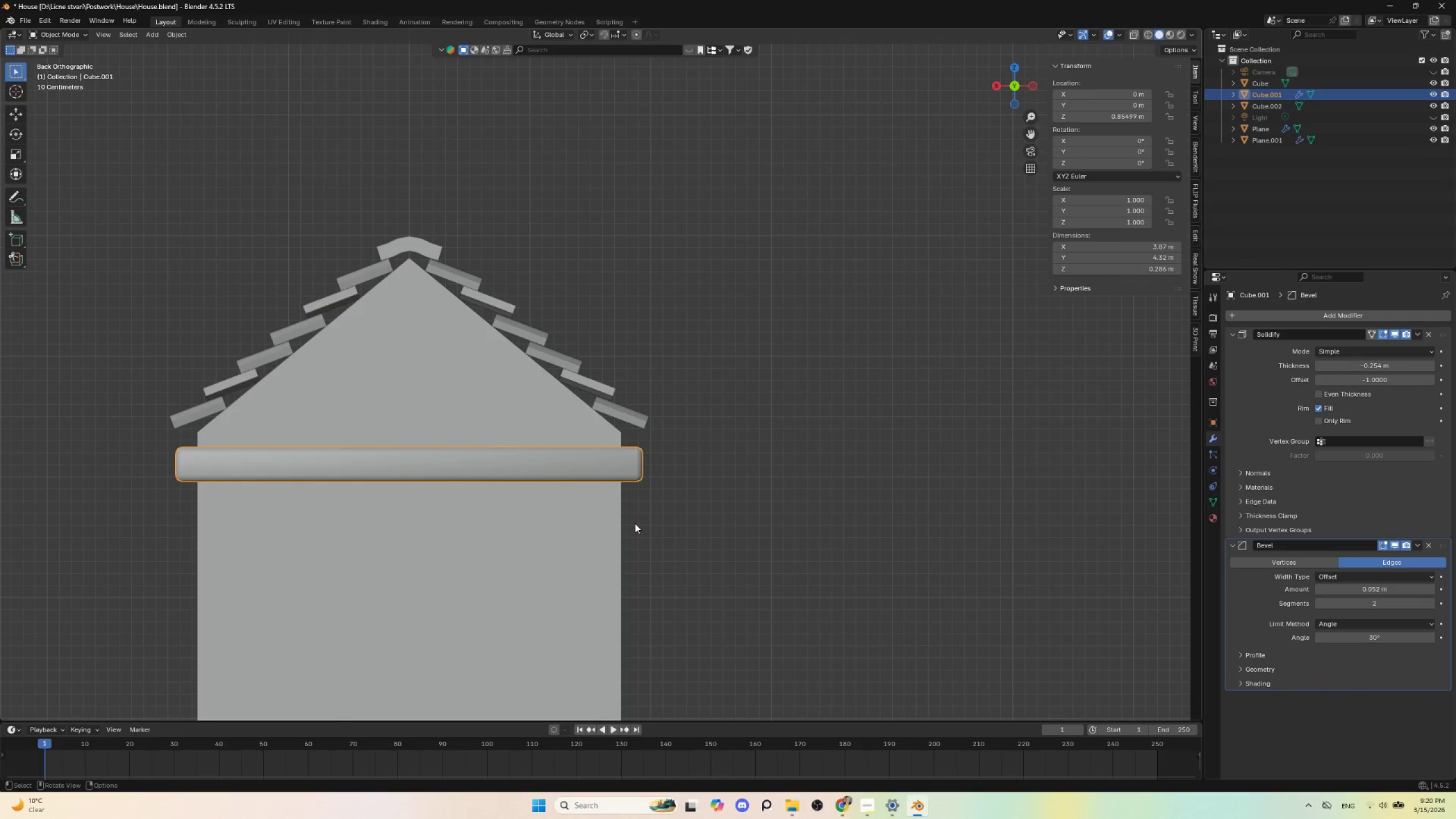 
scroll: coordinate [669, 531], scroll_direction: up, amount: 5.0
 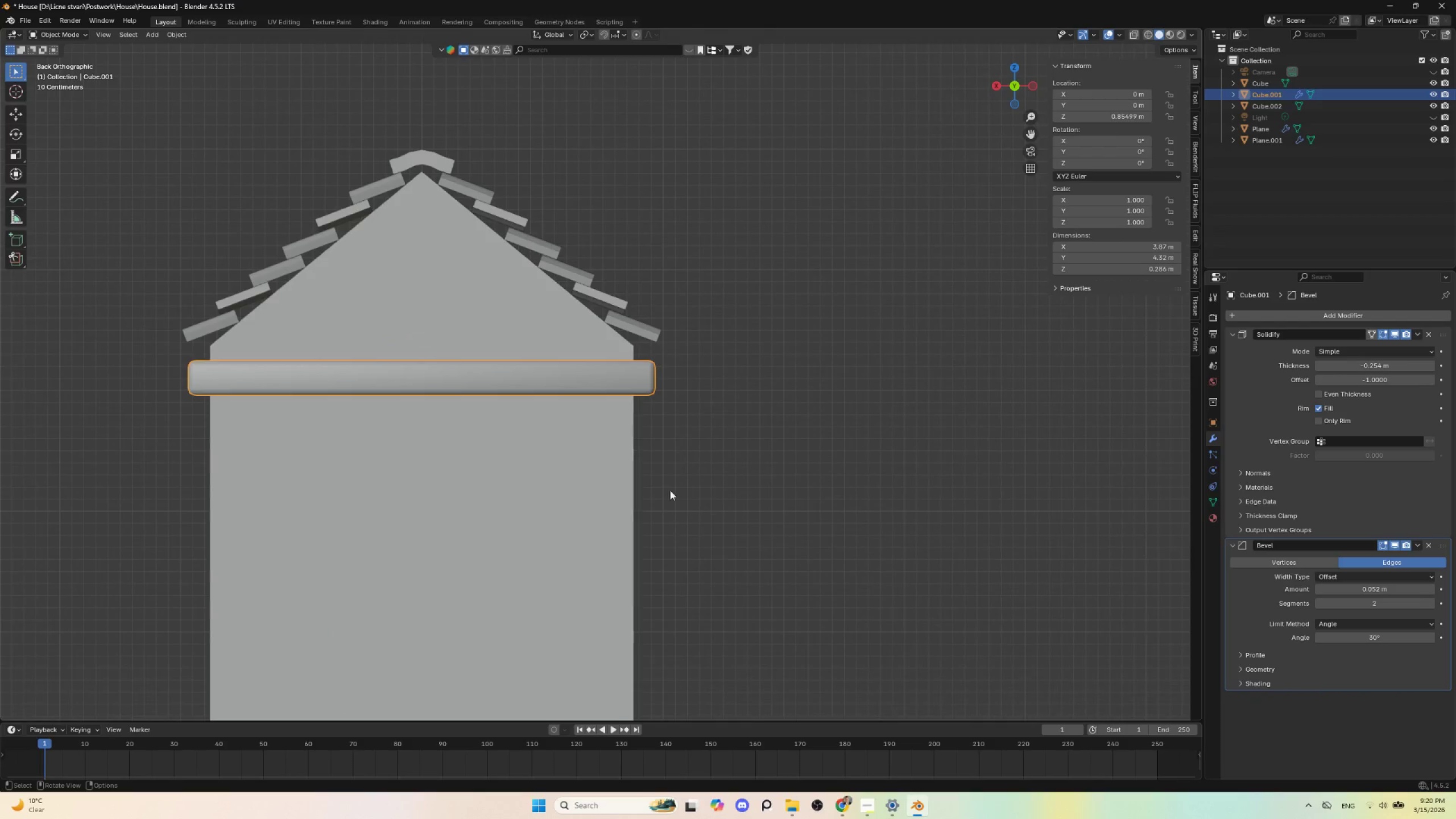 
hold_key(key=ShiftLeft, duration=25.17)
left_click([185, 456])
 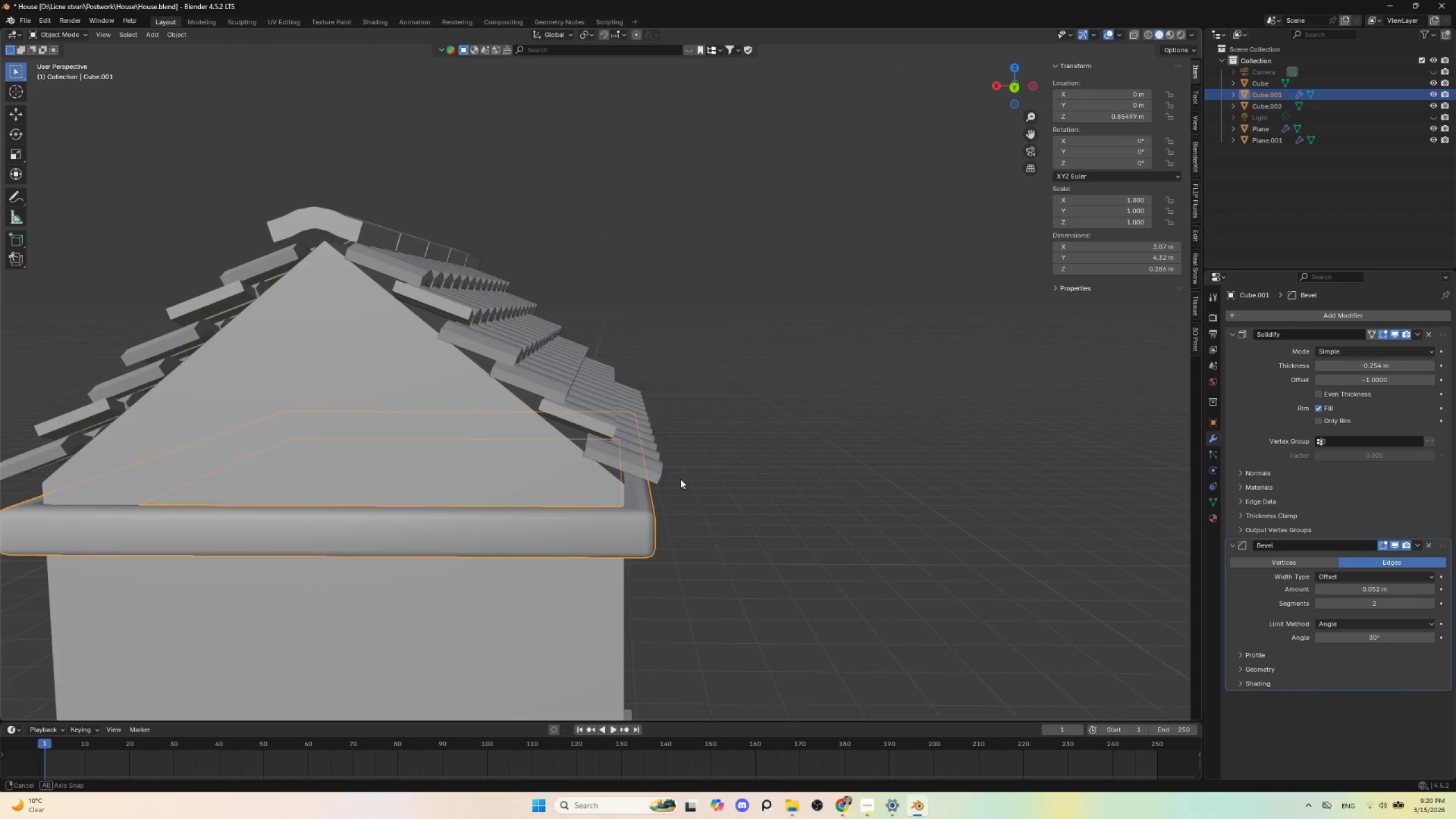 
hold_key(key=AltLeft, duration=0.41)
 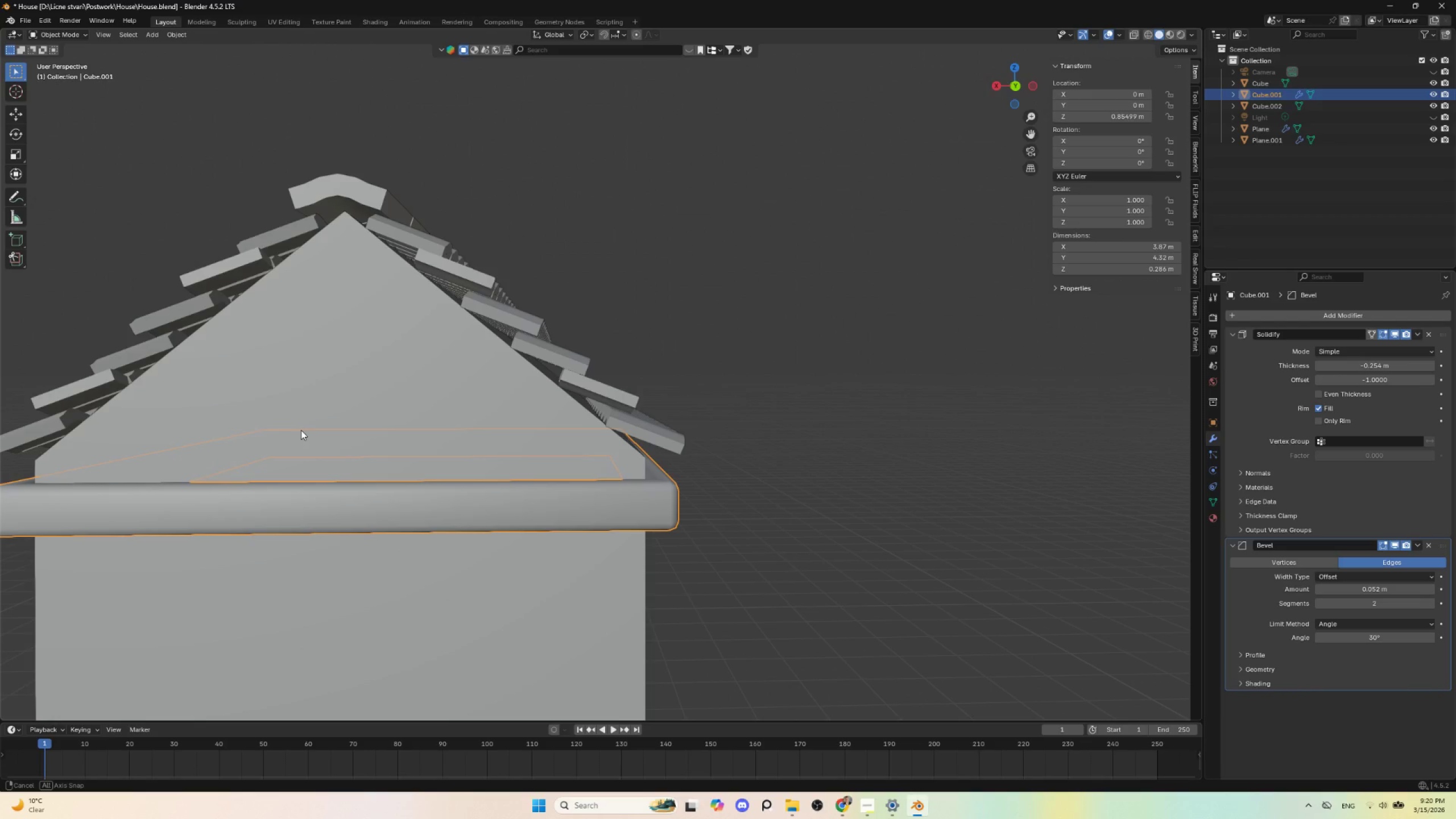 
scroll: coordinate [371, 436], scroll_direction: down, amount: 3.0
 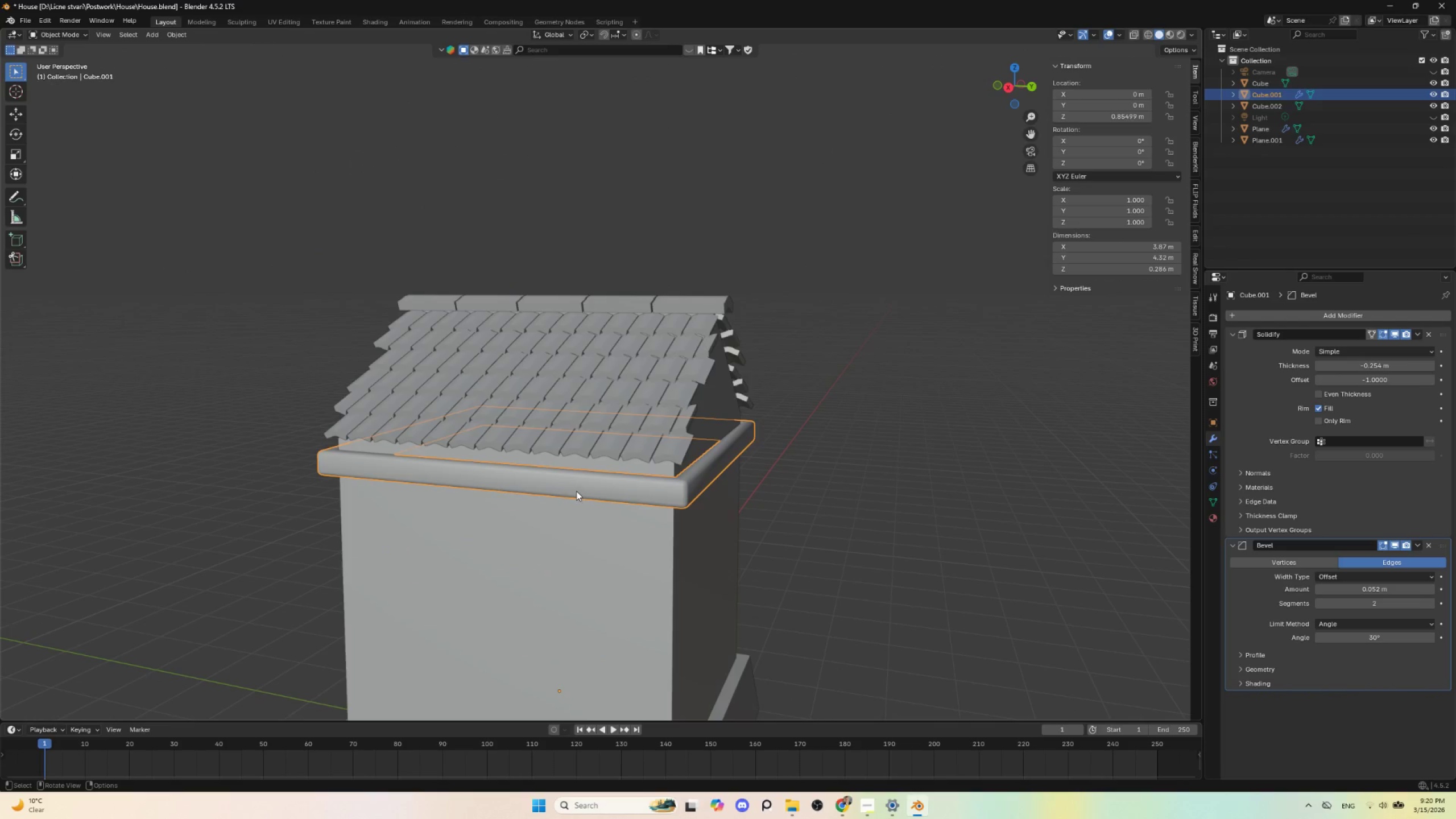 
left_click([576, 491])
 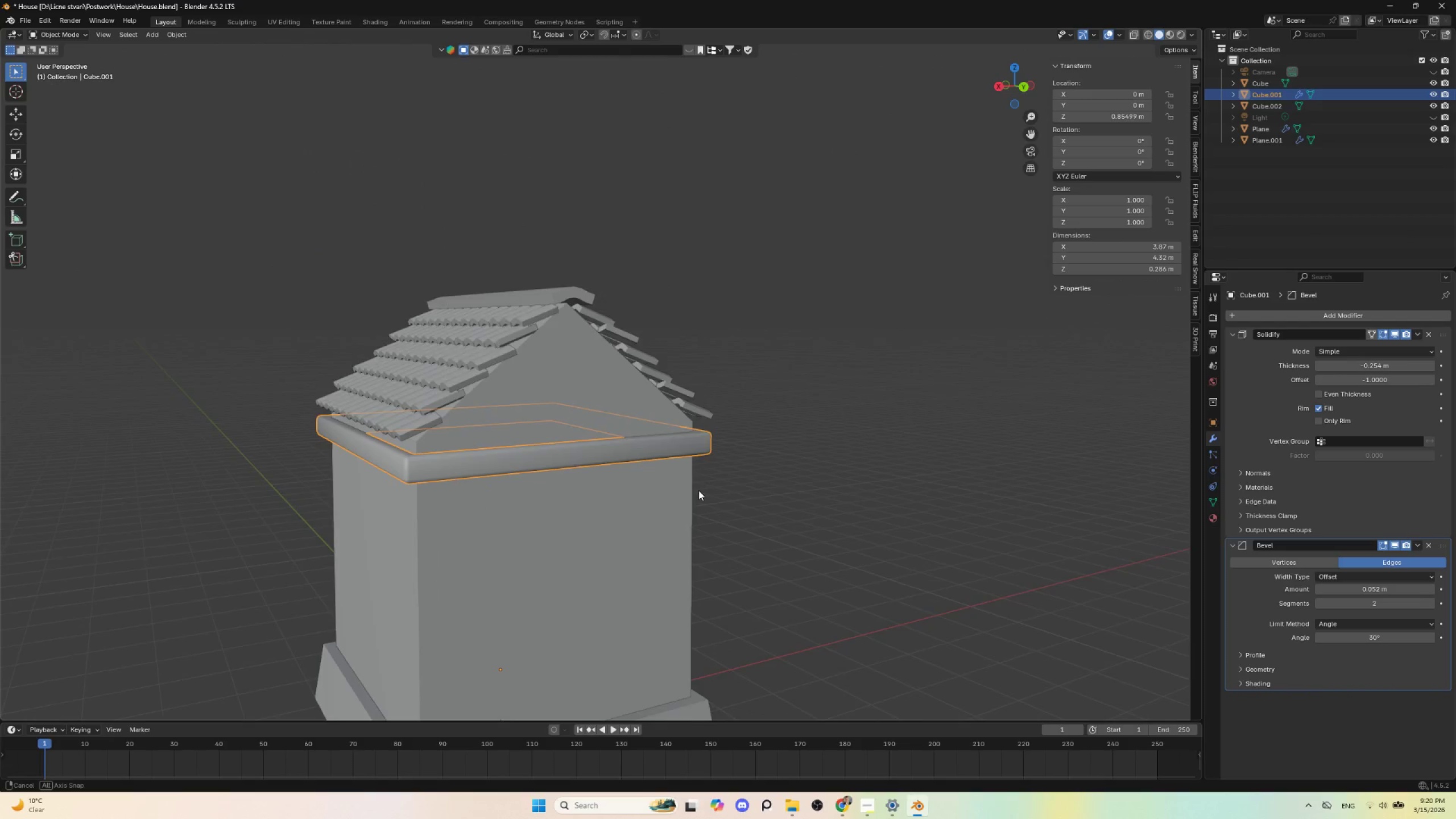 
hold_key(key=AltLeft, duration=0.47)
 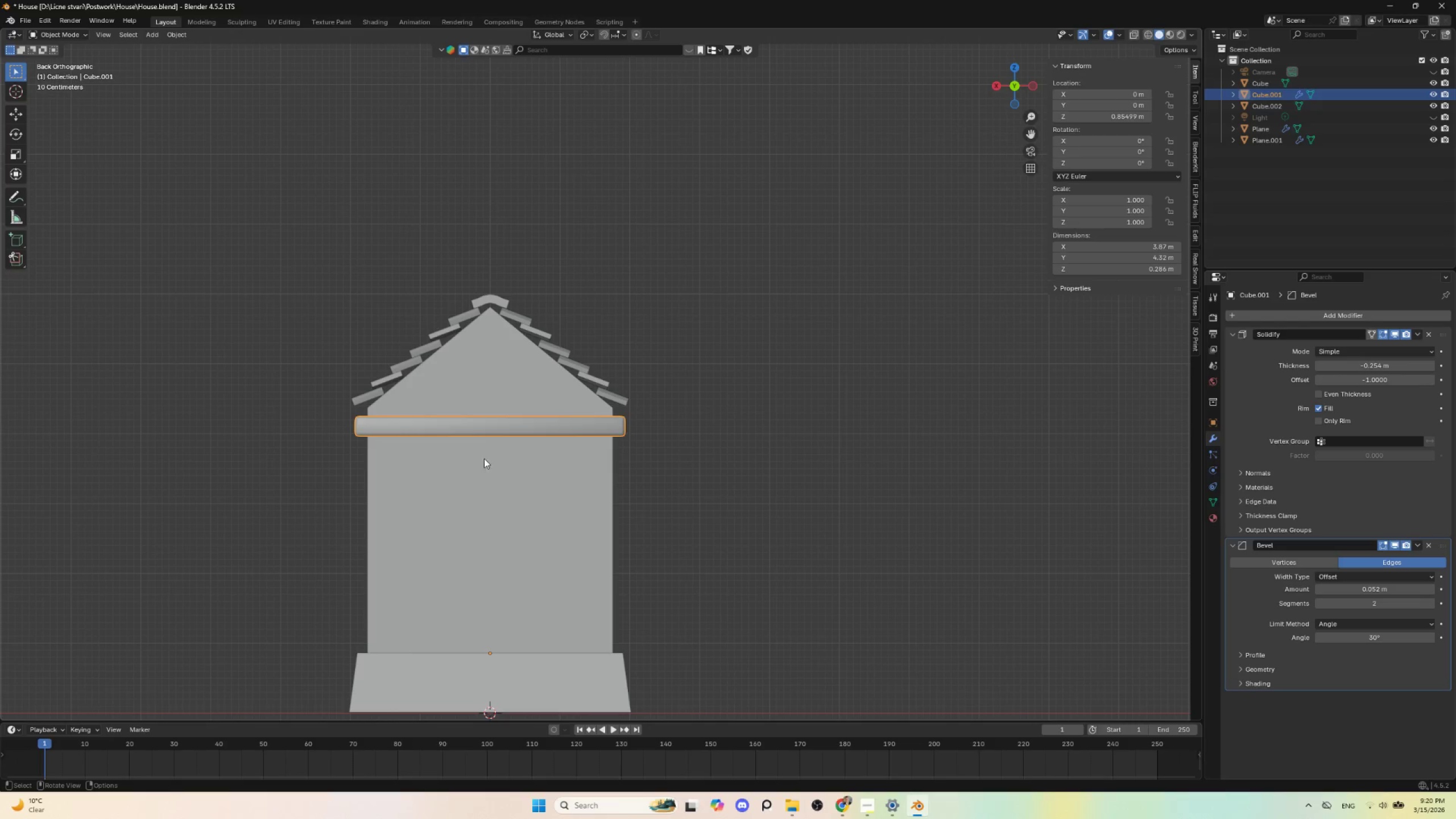 
scroll: coordinate [483, 460], scroll_direction: up, amount: 2.0
 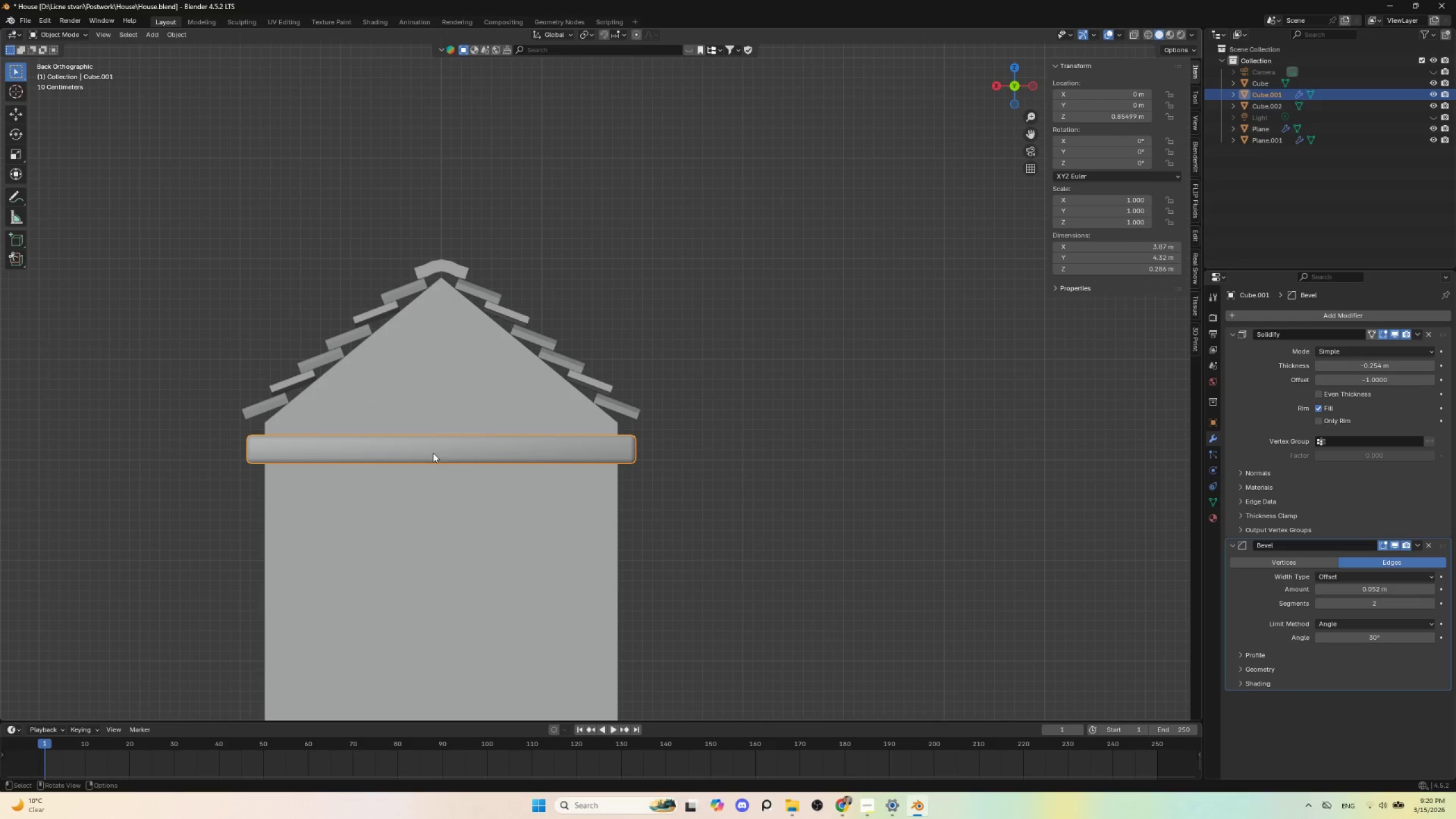 
left_click([433, 453])
 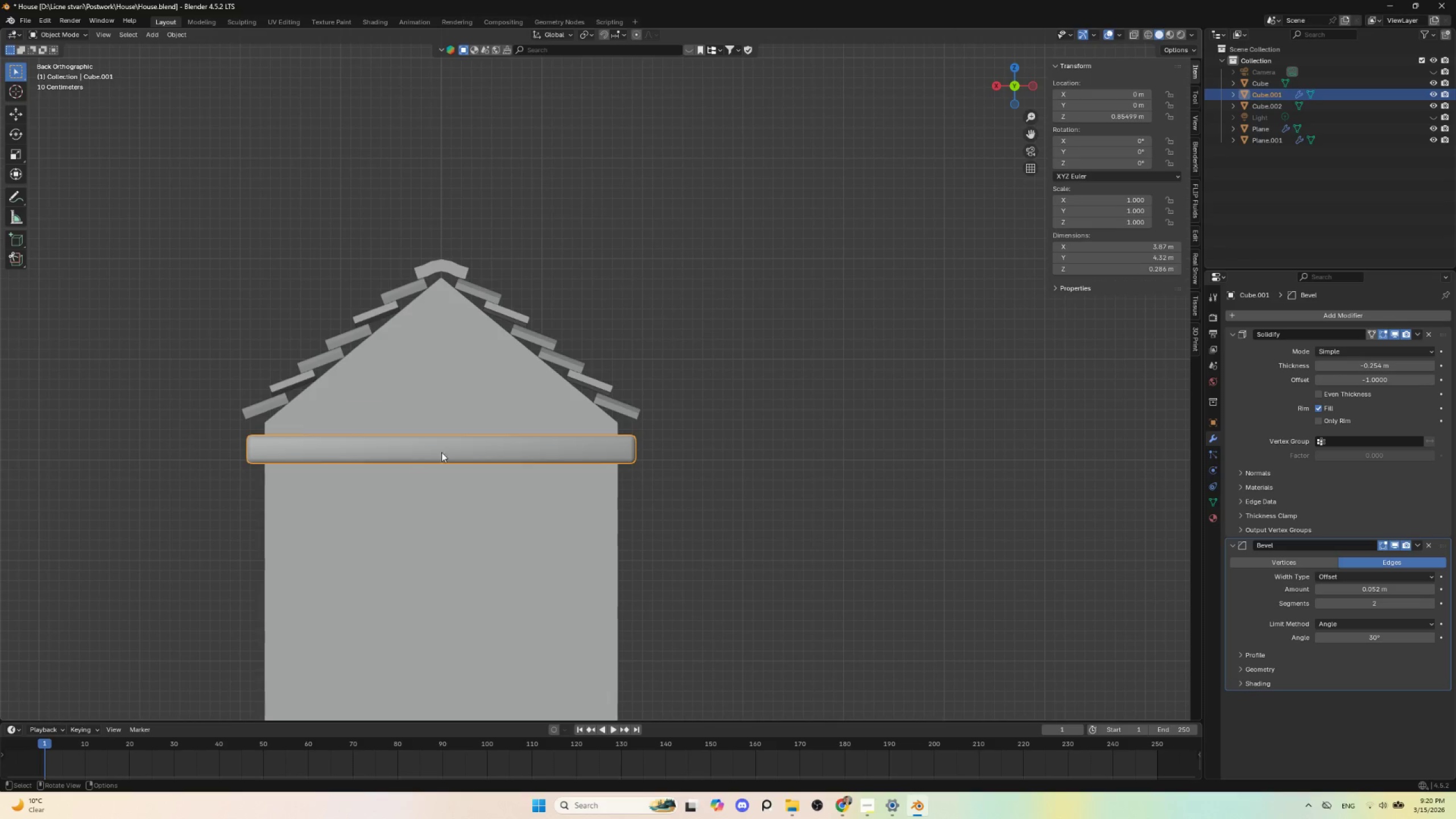 
key(Tab)
 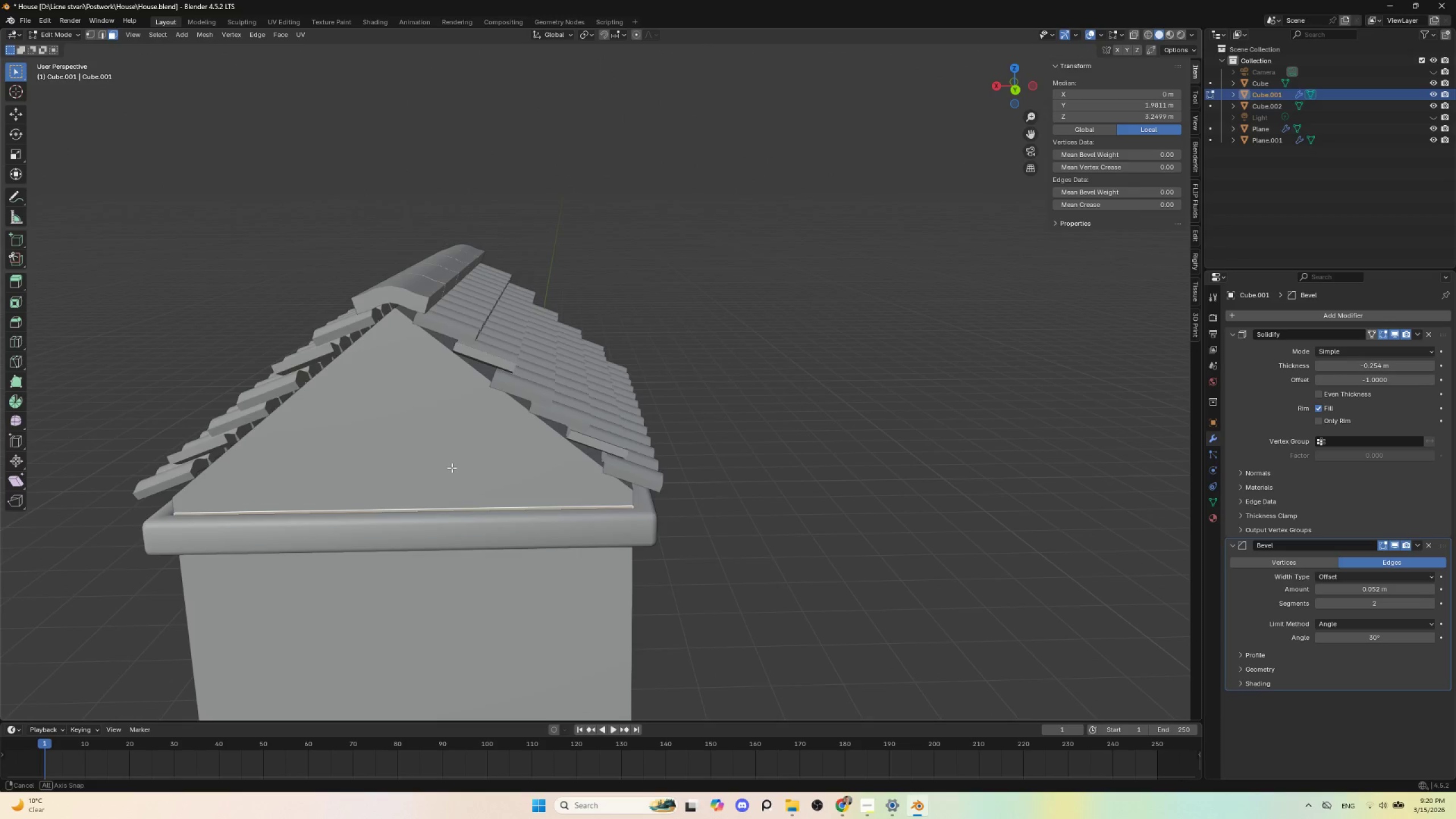 
key(Tab)
 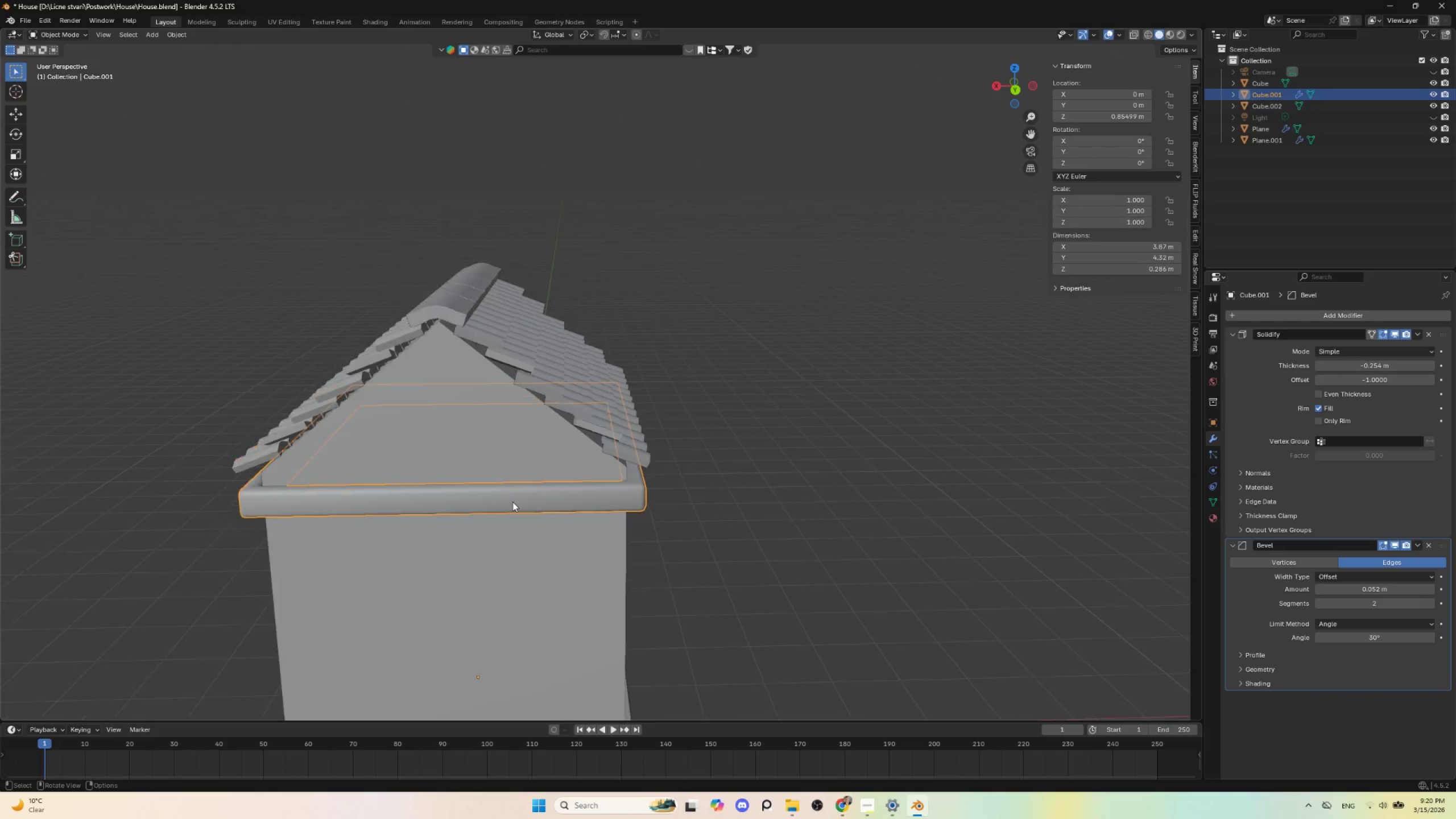 
scroll: coordinate [520, 504], scroll_direction: down, amount: 5.0
 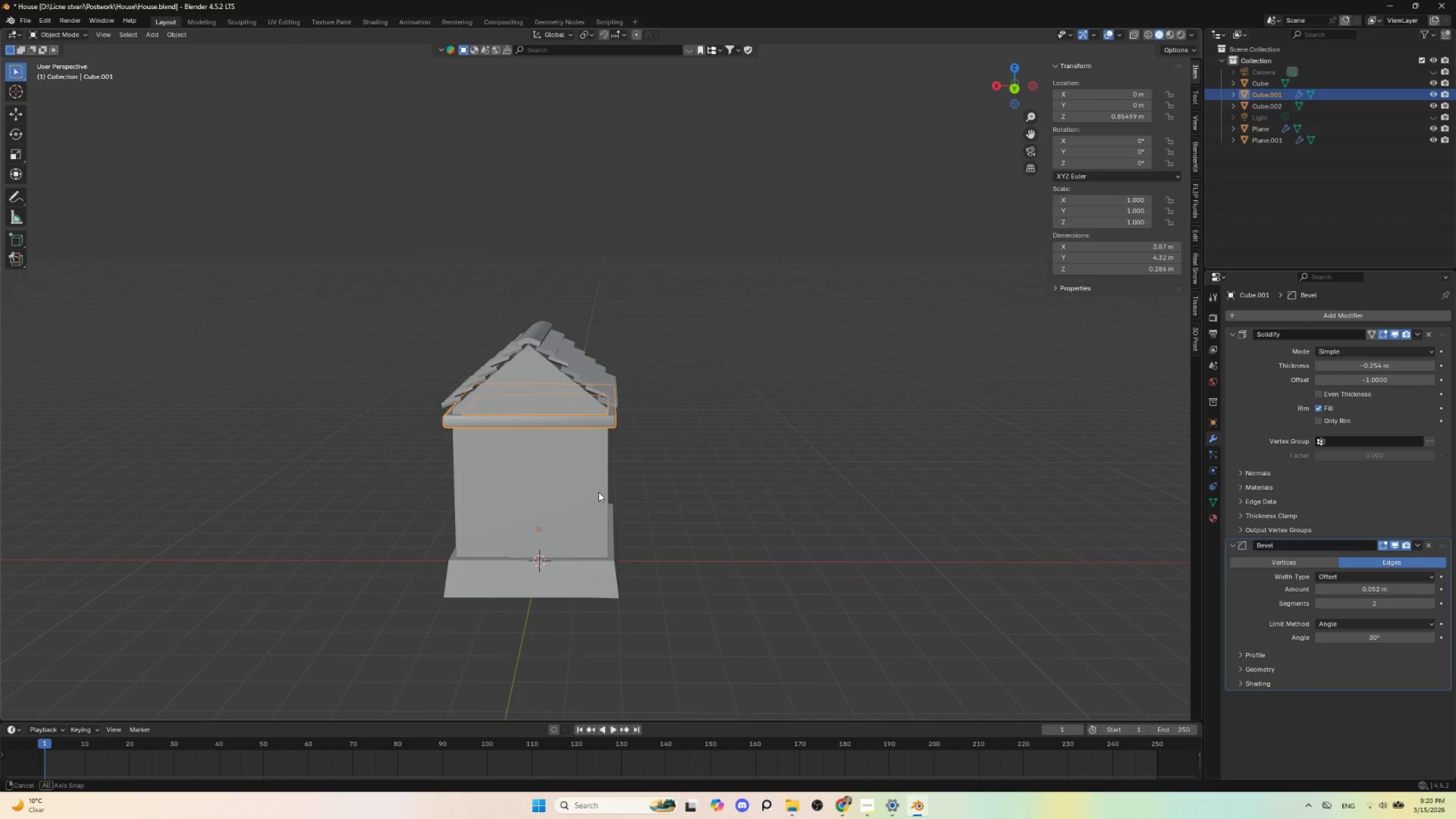 
scroll: coordinate [565, 565], scroll_direction: up, amount: 3.0
 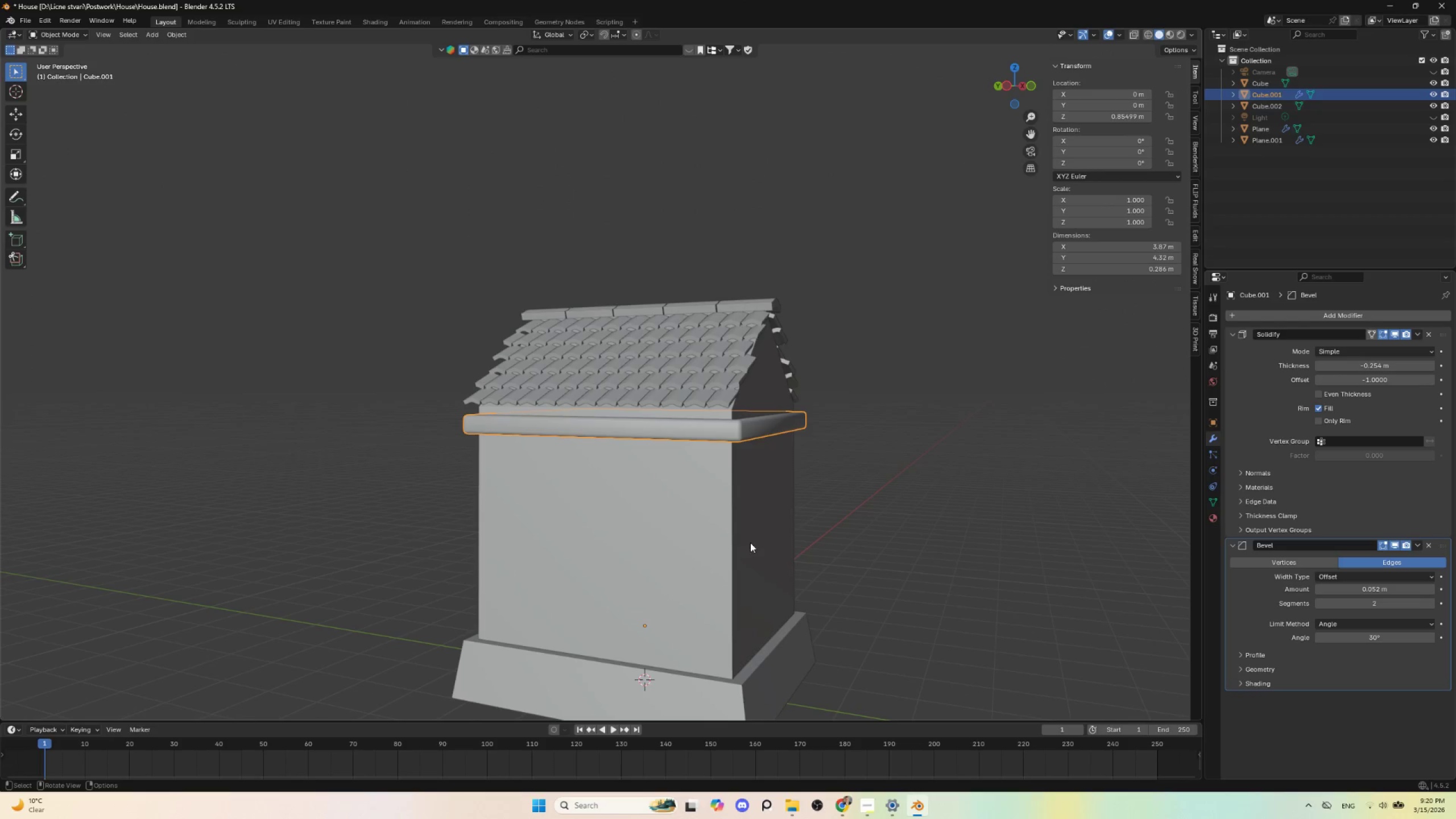 
key(Numpad1)
 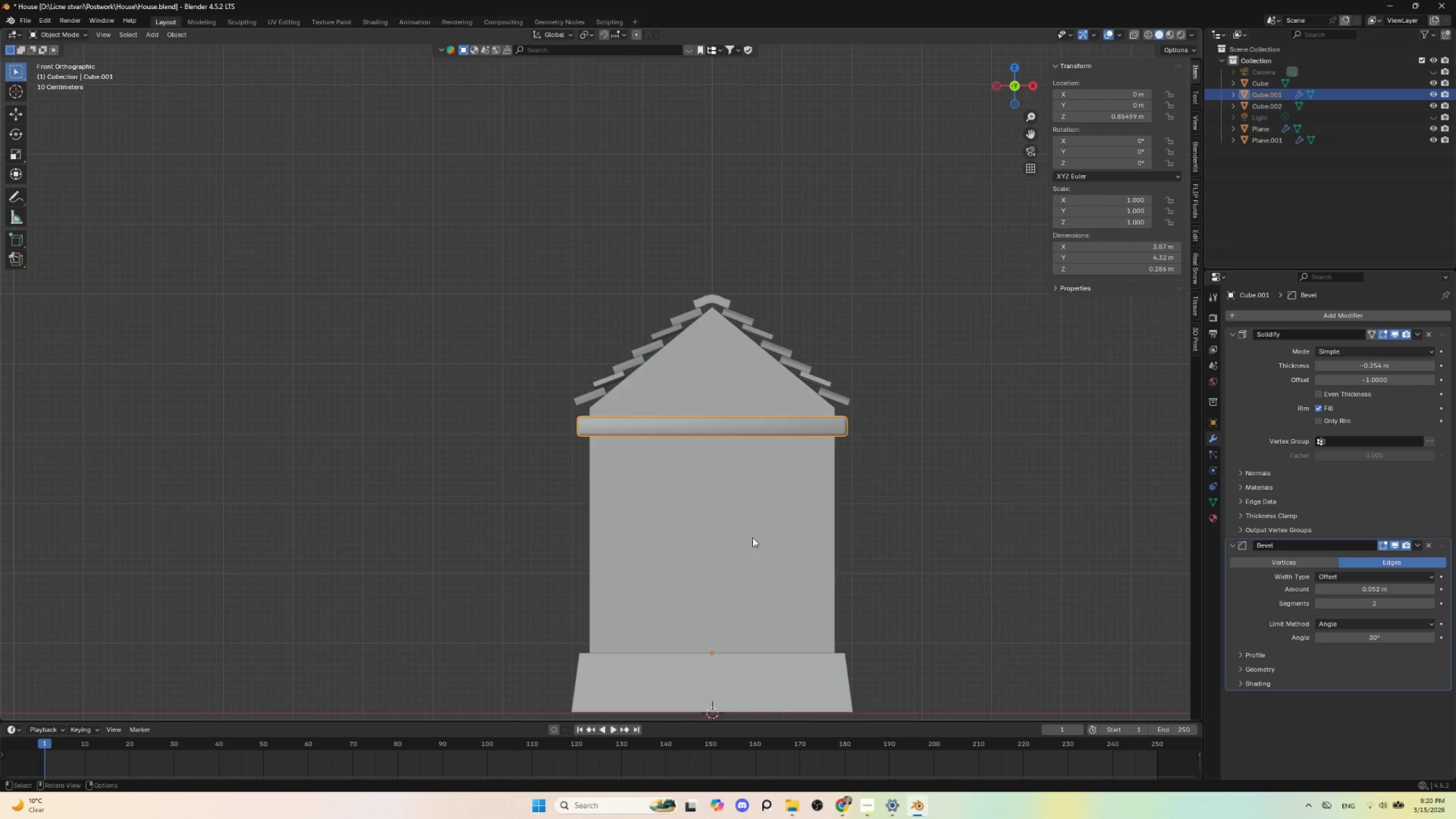 
scroll: coordinate [757, 533], scroll_direction: down, amount: 3.0
 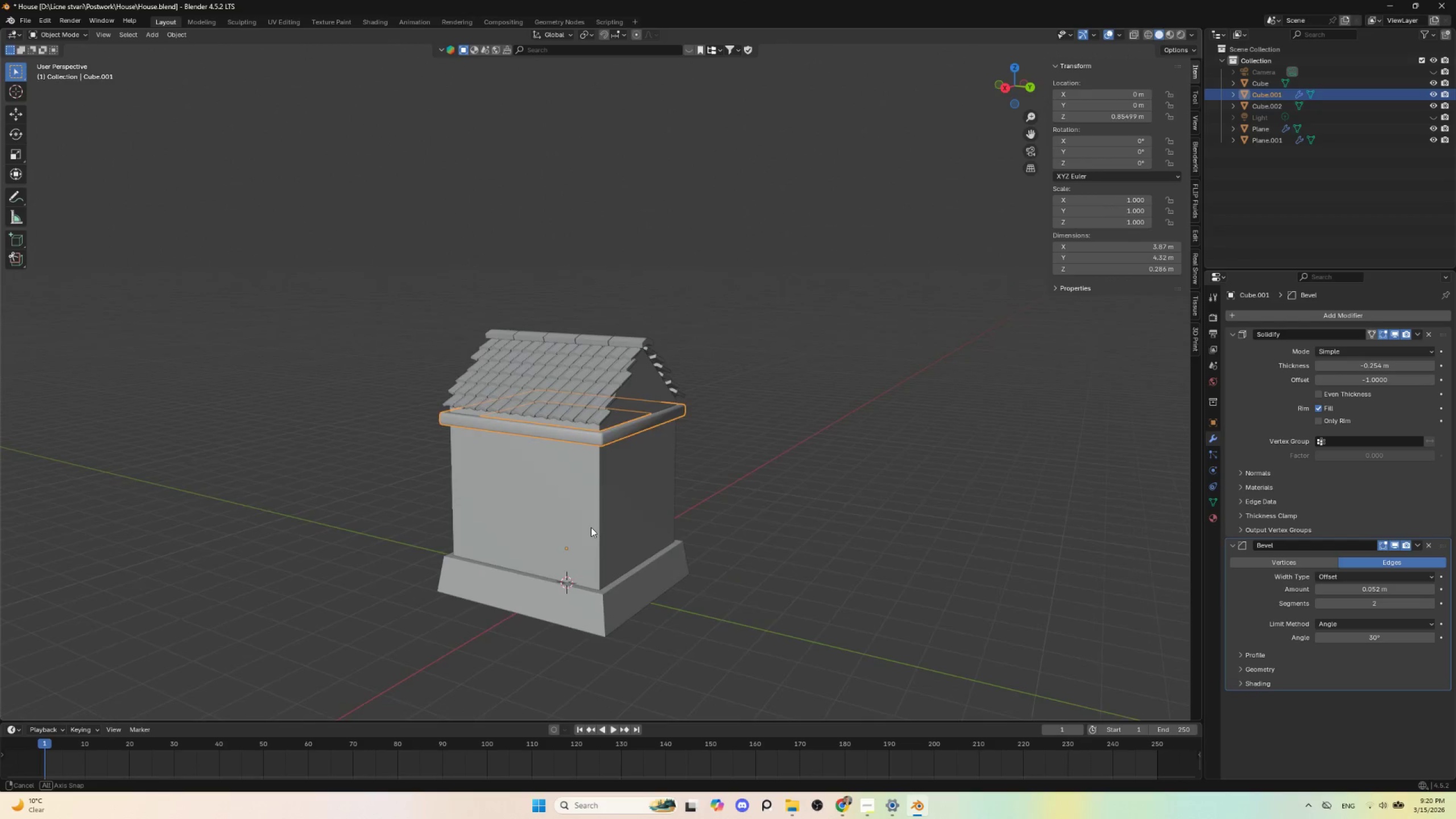 
hold_key(key=ShiftLeft, duration=0.5)
 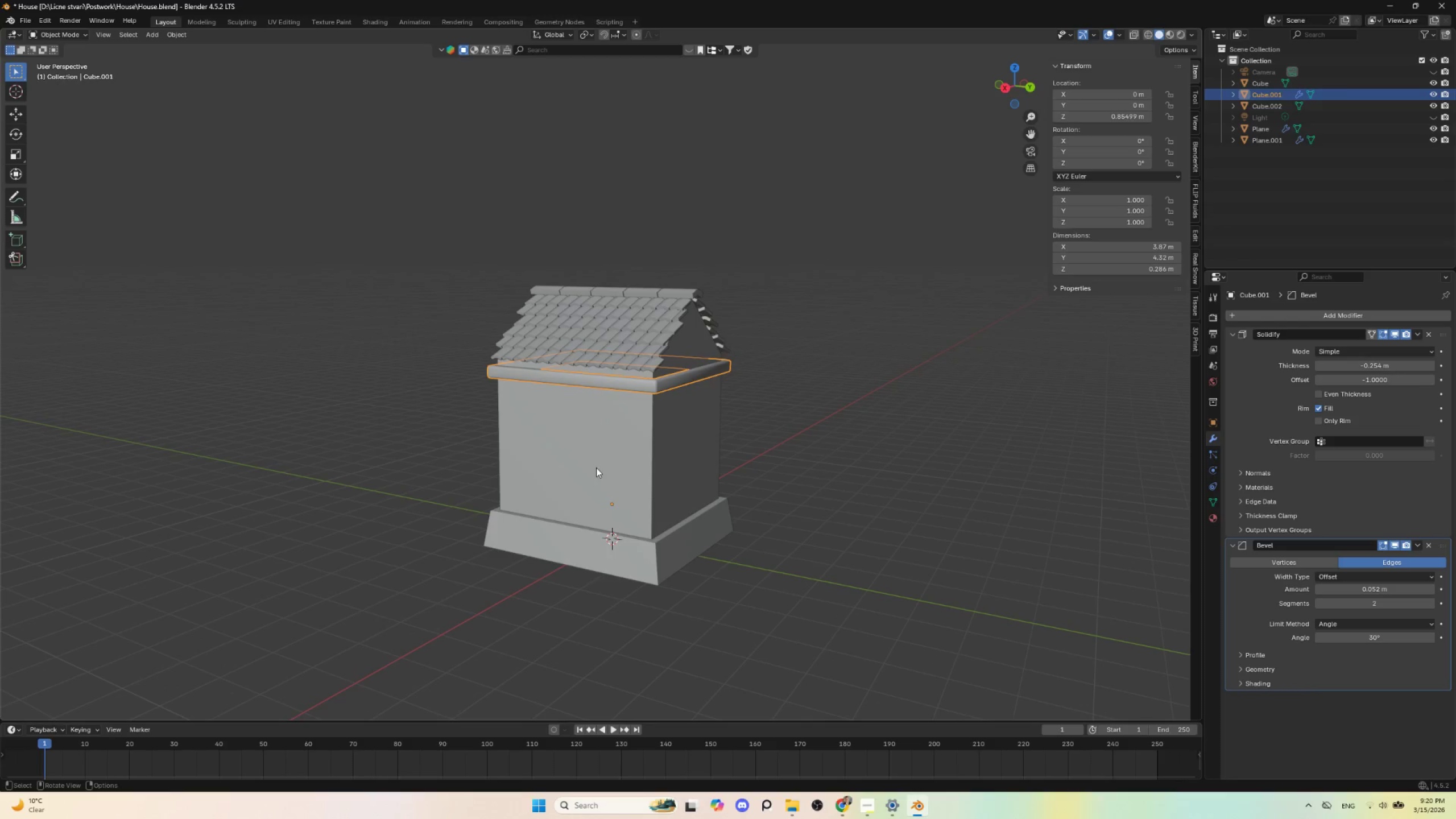 
left_click([595, 465])
 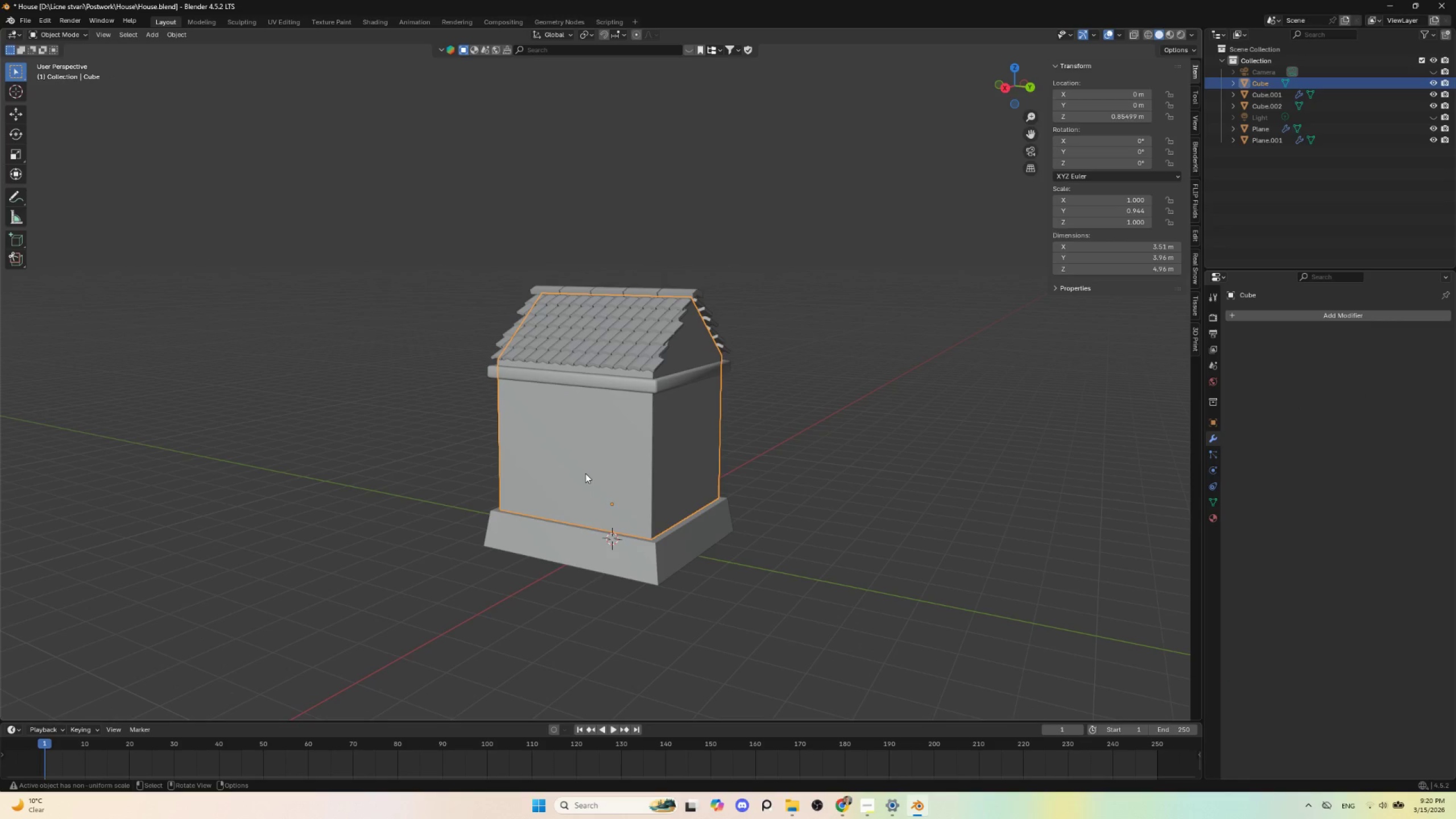 
key(Tab)
 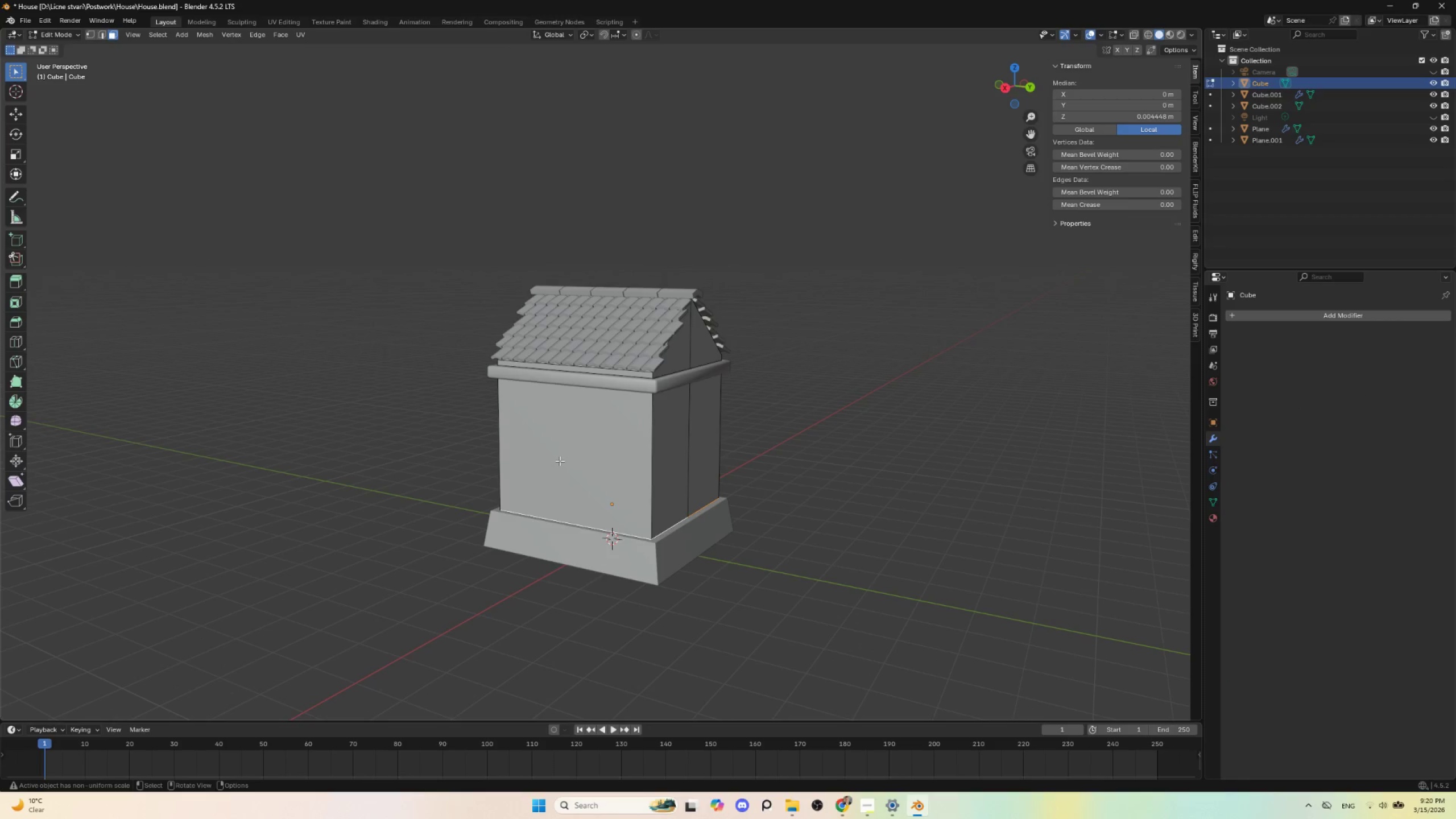 
key(Control+R)
 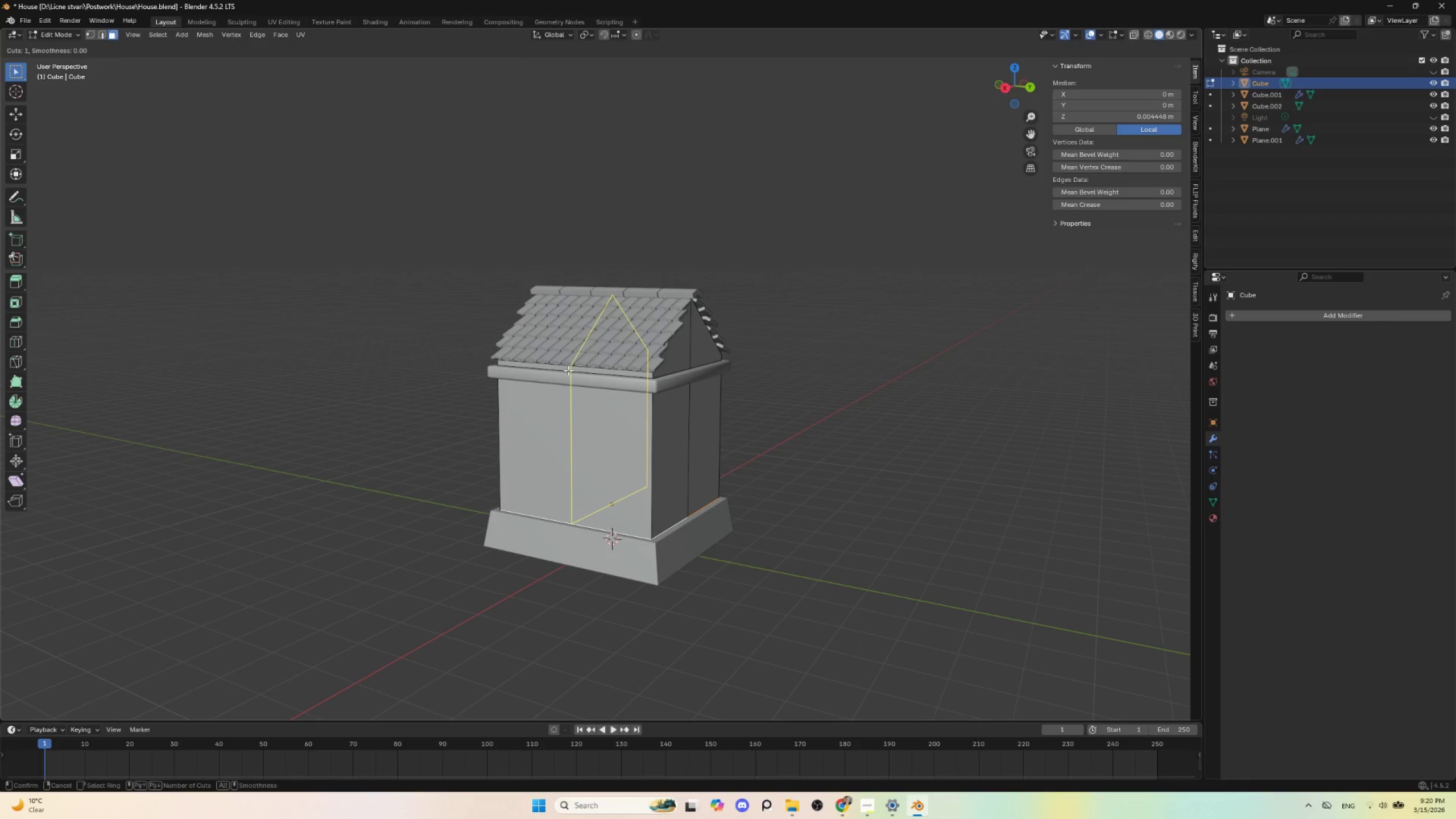 
scroll: coordinate [568, 370], scroll_direction: up, amount: 1.0
 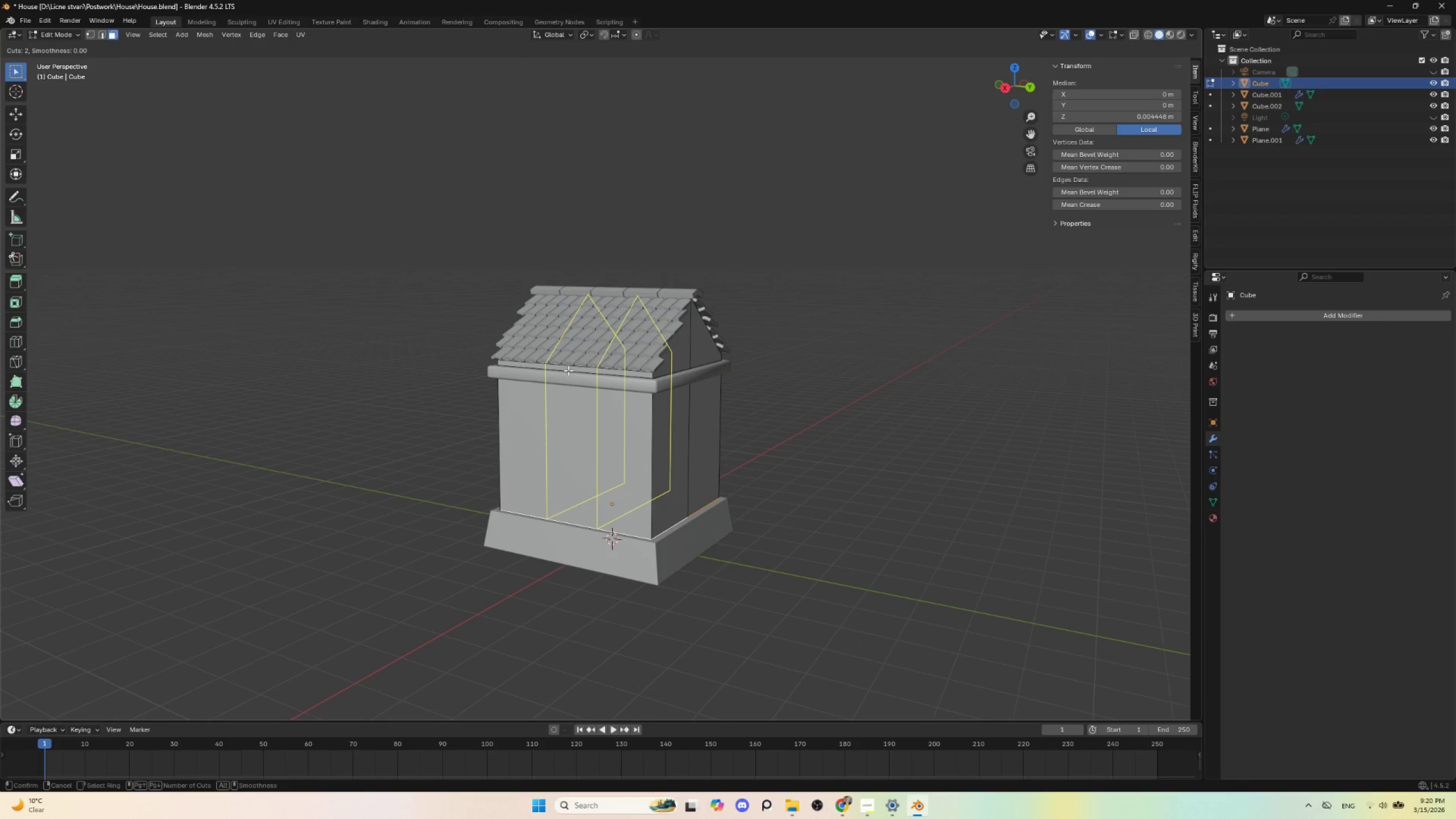 
left_click([568, 370])
 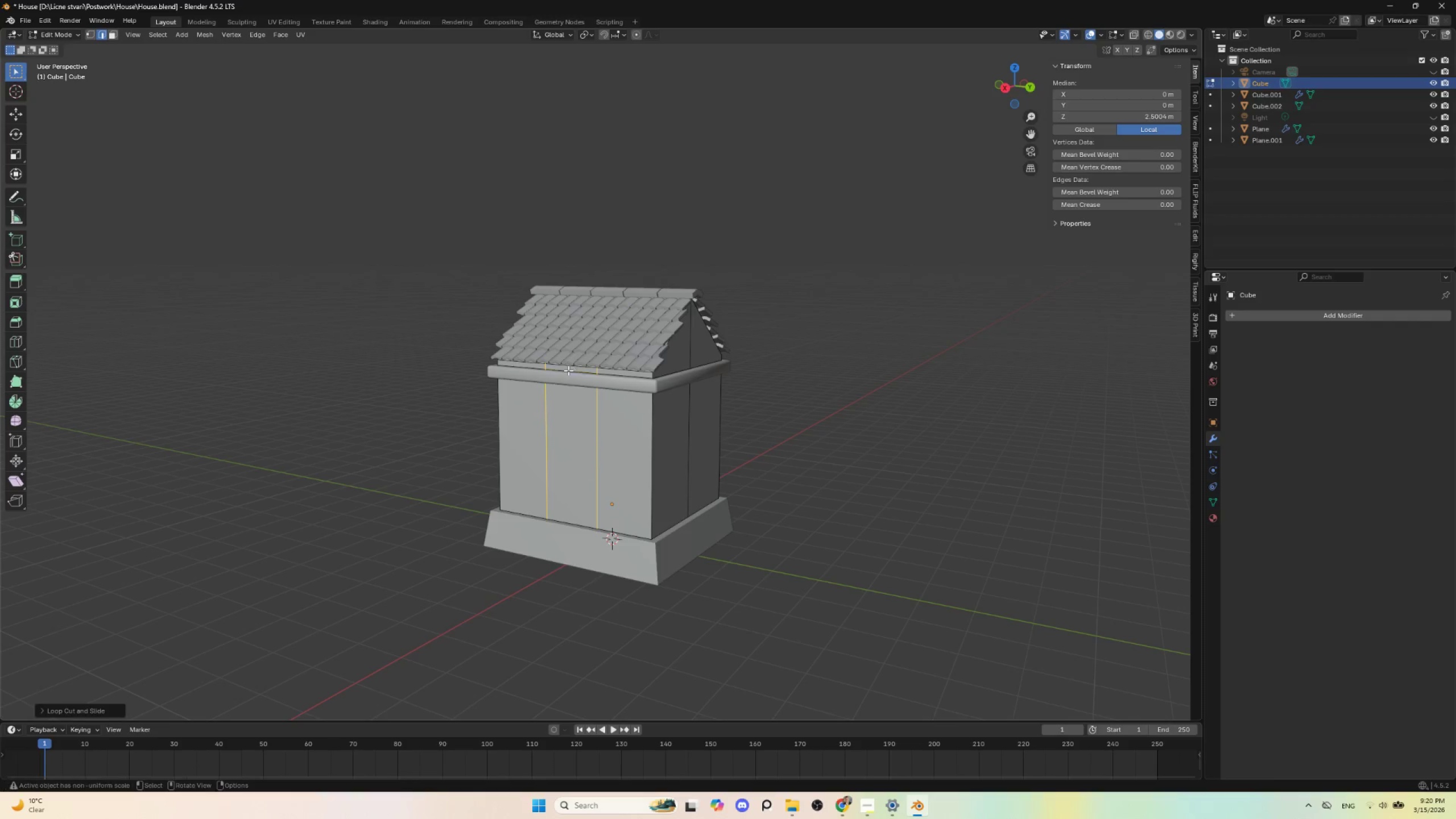 
key(Escape)
type(sx)
 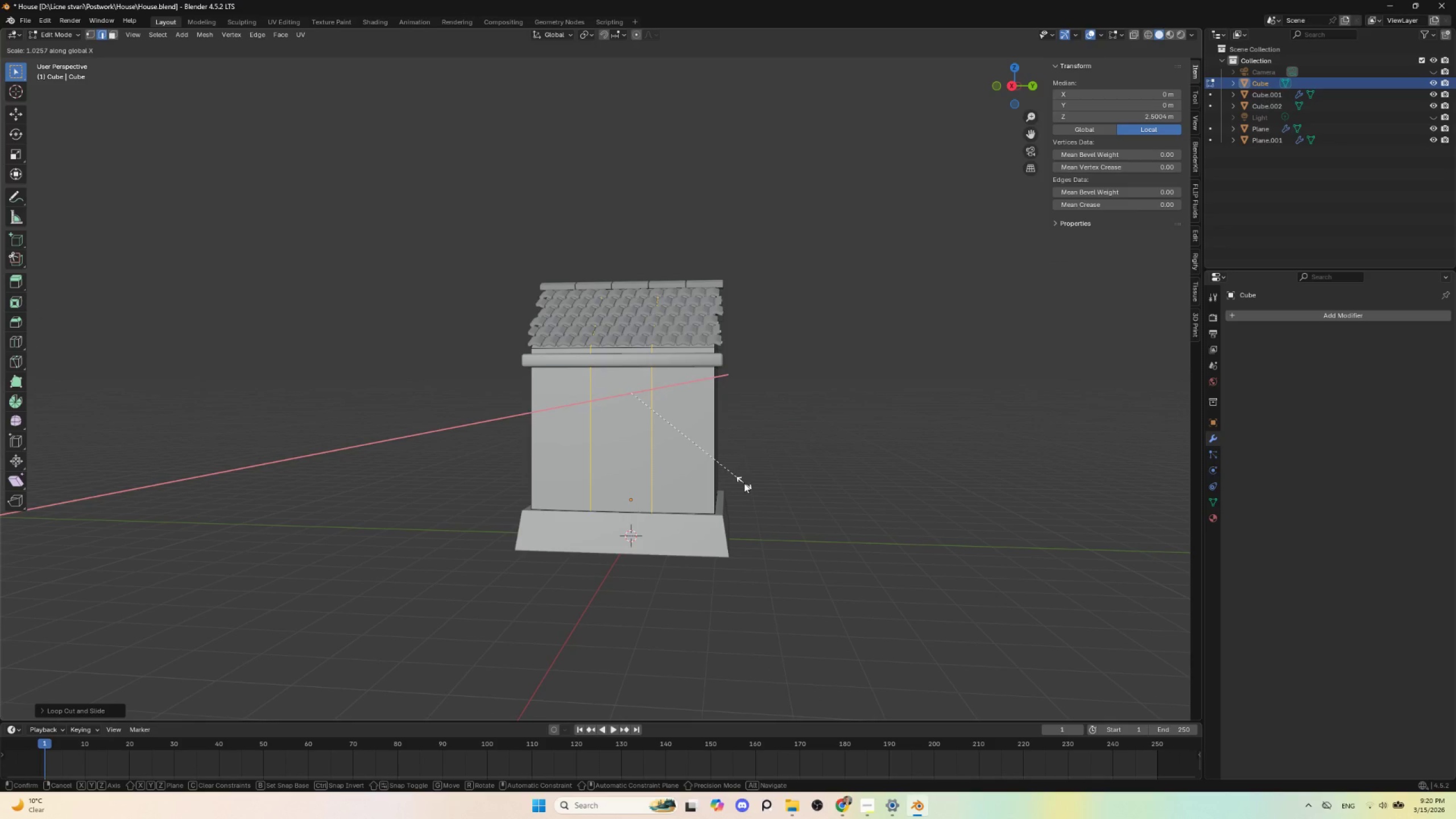 
key(Y)
 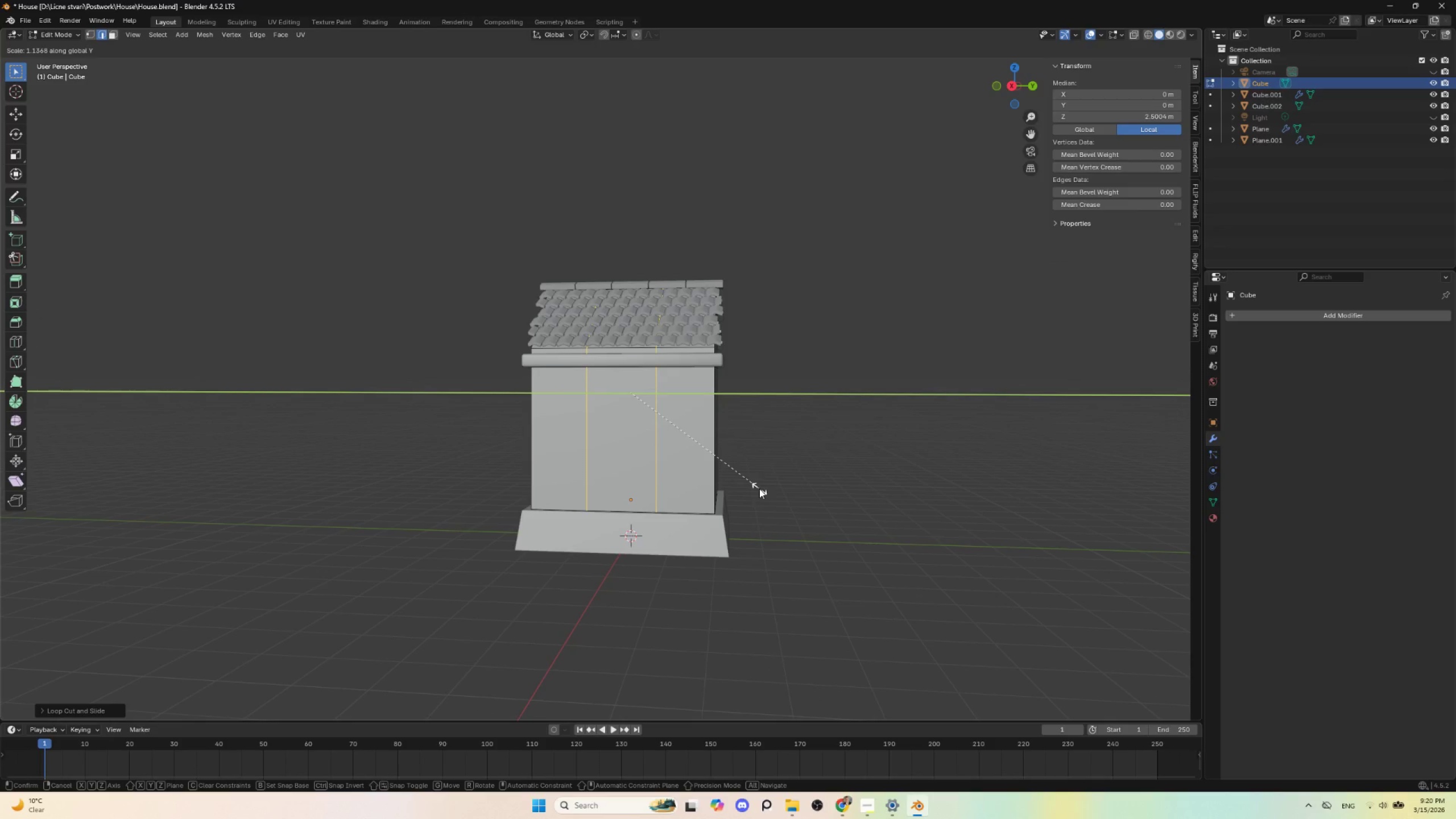 
wait(6.14)
 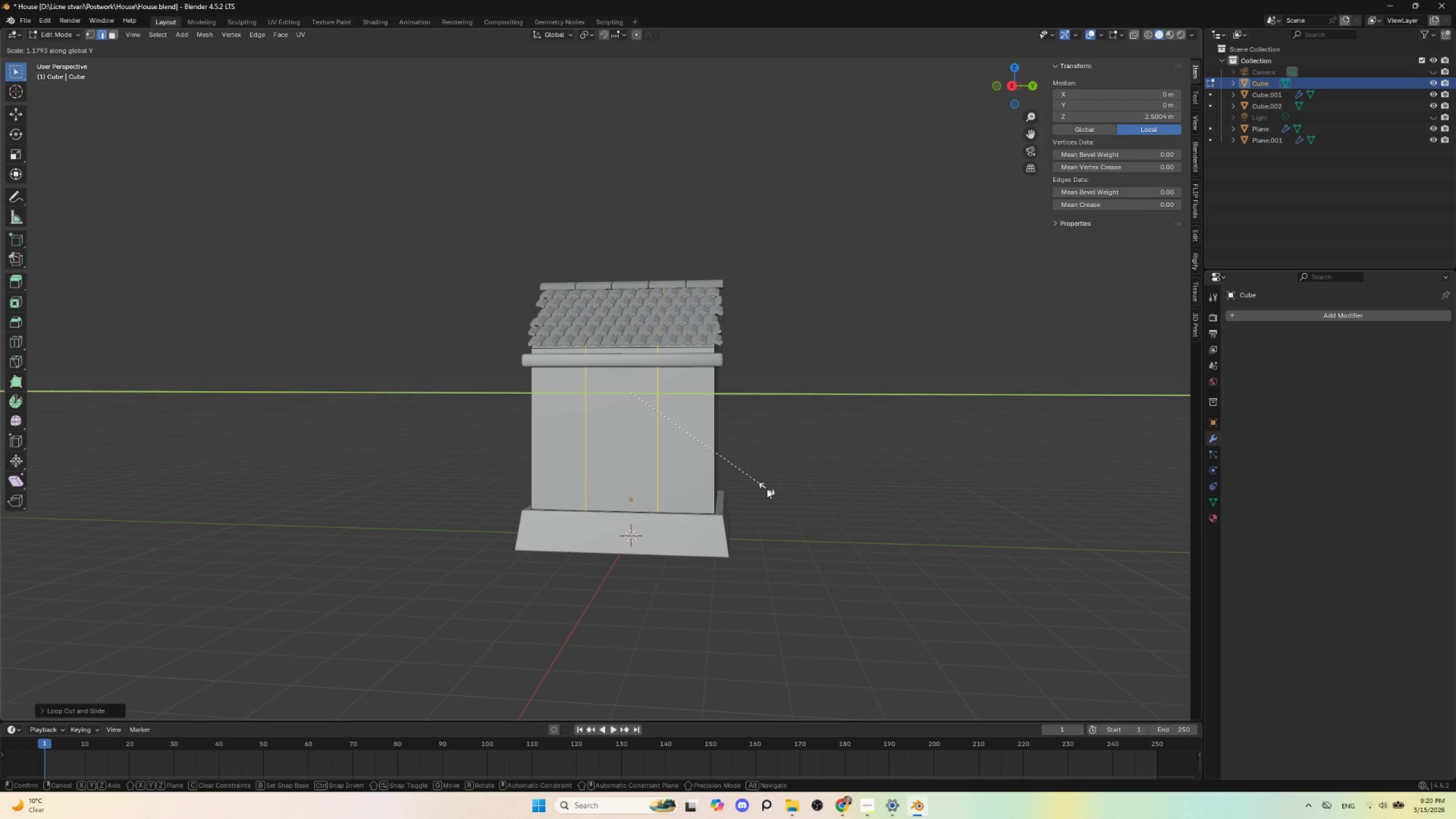 
left_click([760, 489])
 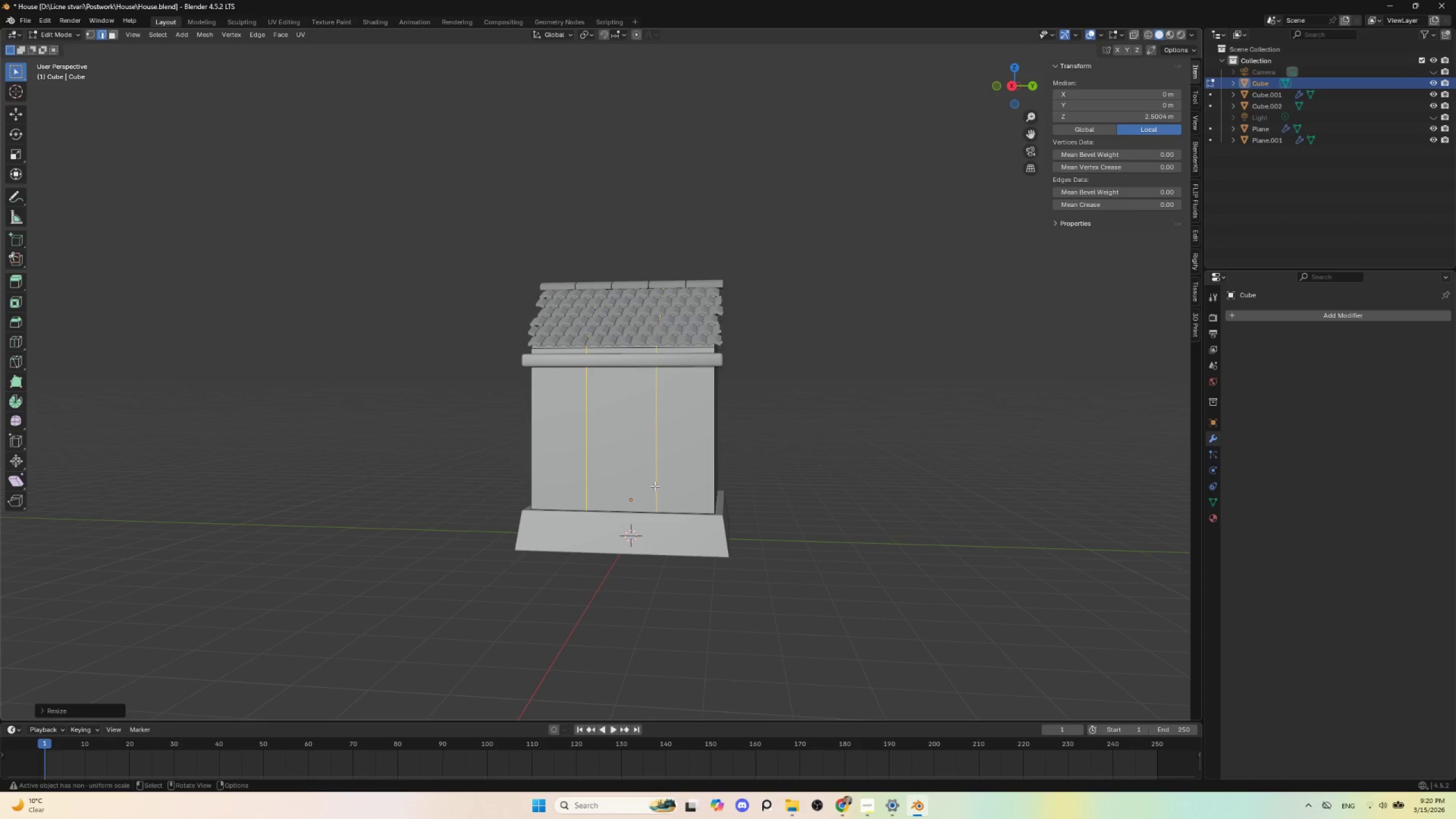 
scroll: coordinate [655, 495], scroll_direction: up, amount: 1.0
 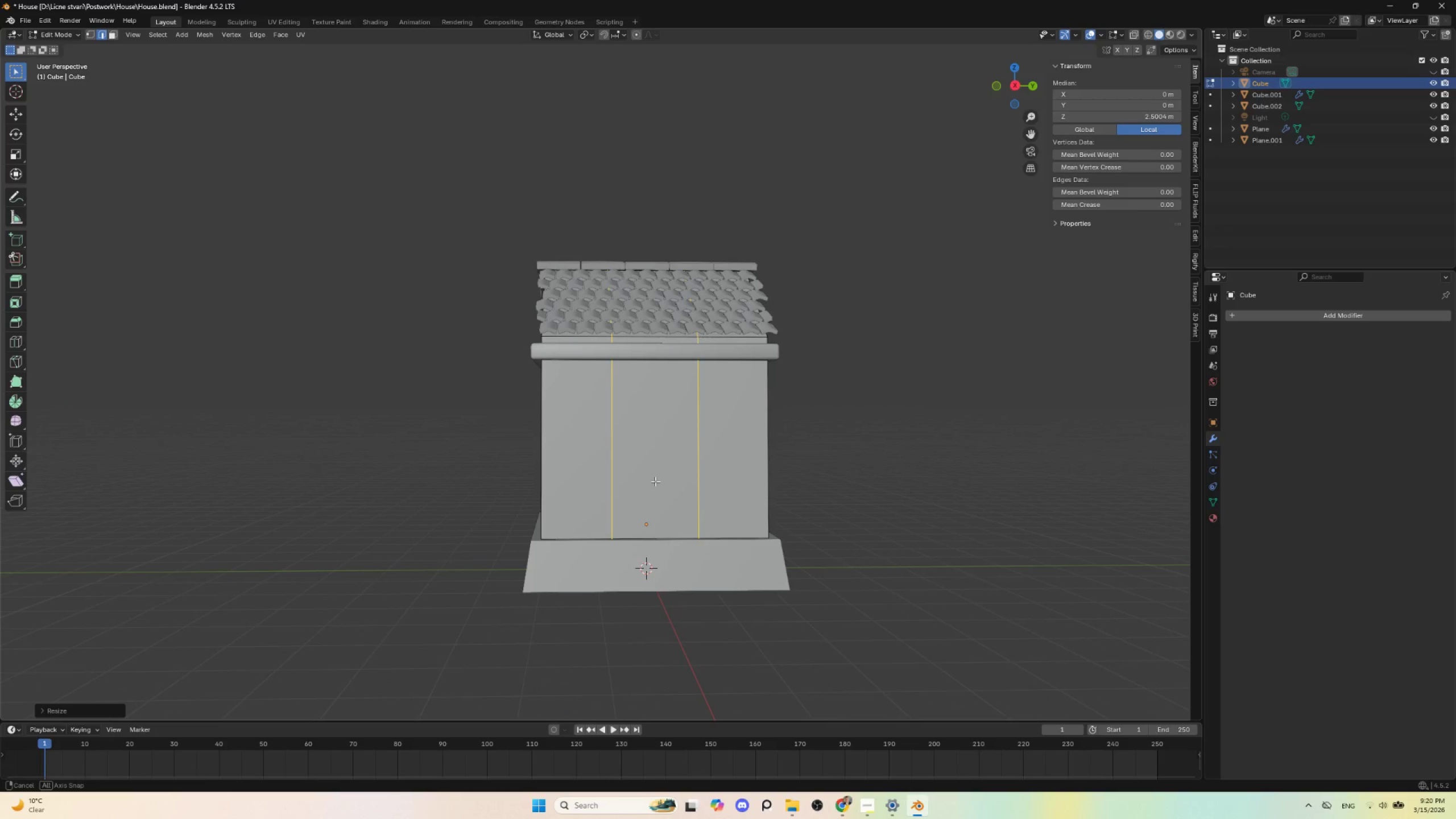 
key(Control+R)
 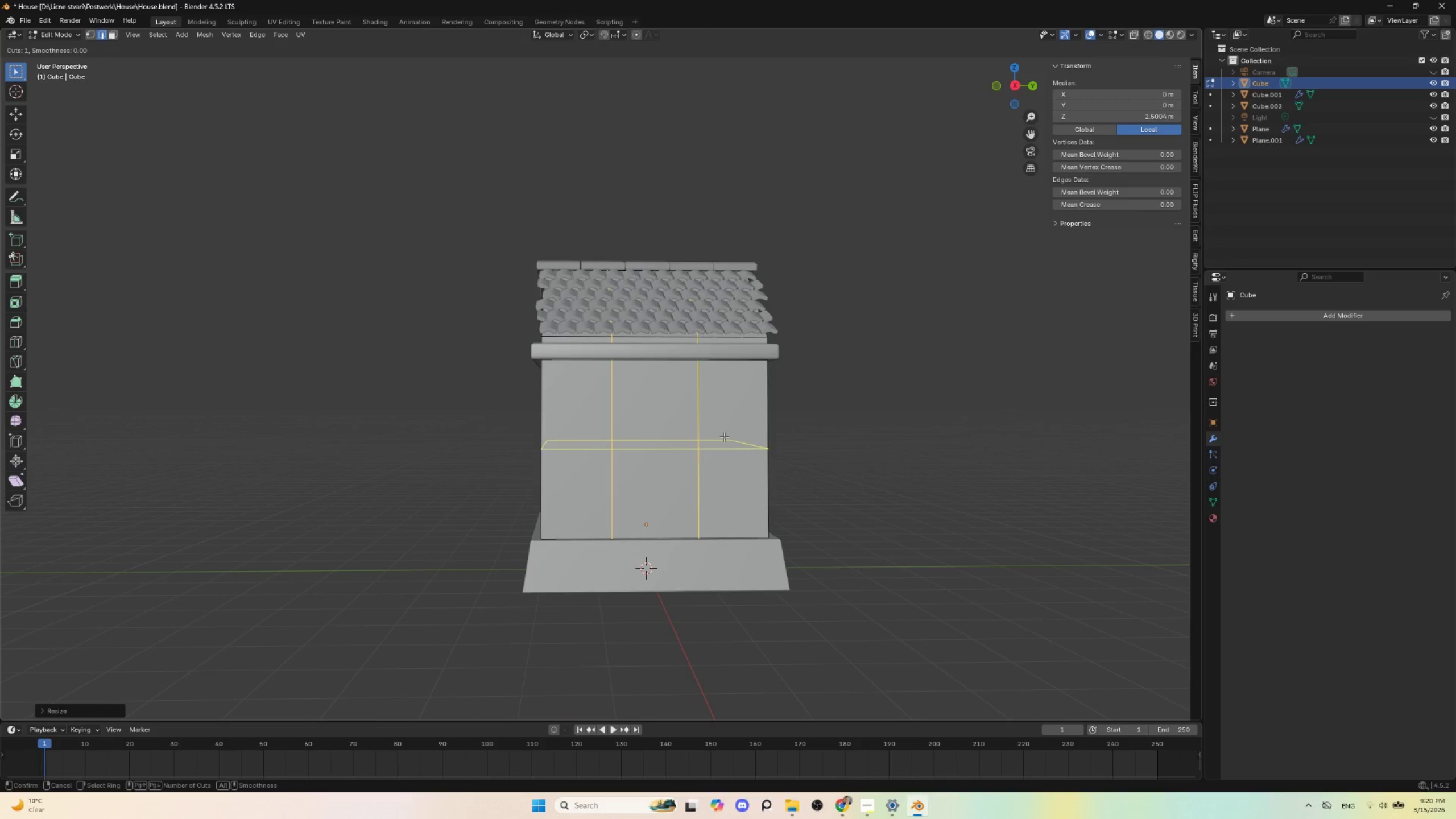 
left_click([724, 437])
 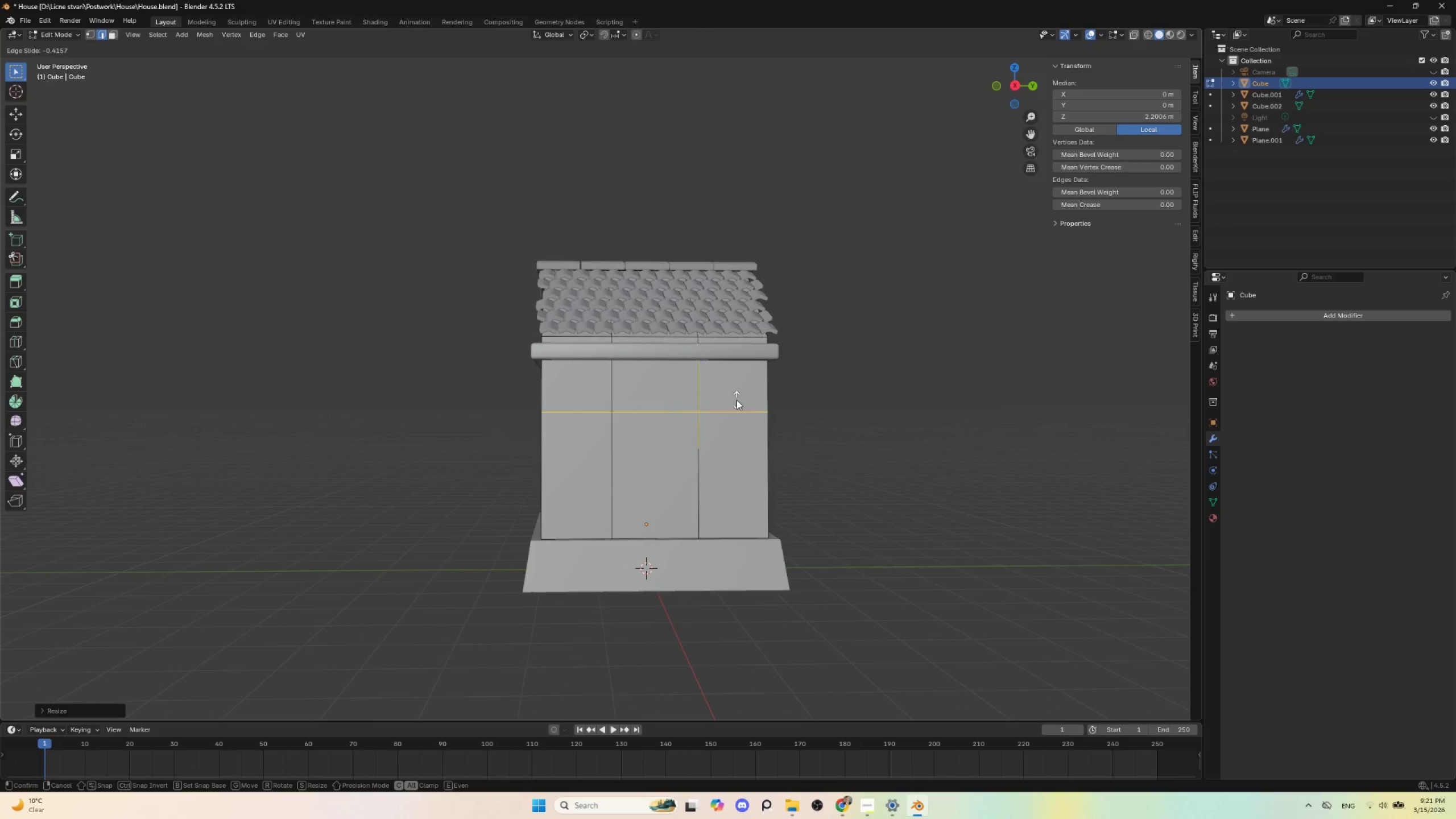 
left_click([739, 396])
 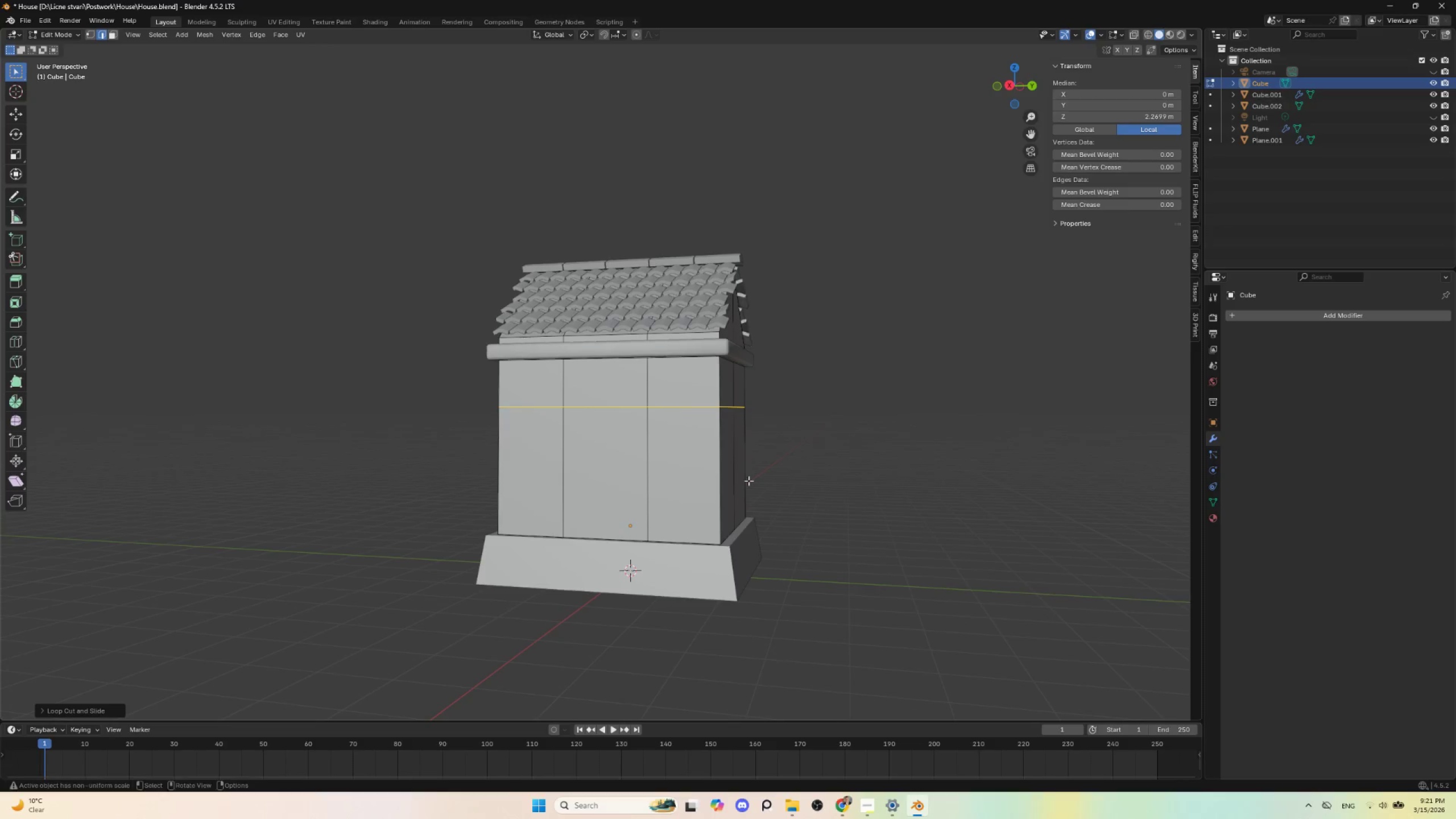 
scroll: coordinate [698, 488], scroll_direction: up, amount: 2.0
 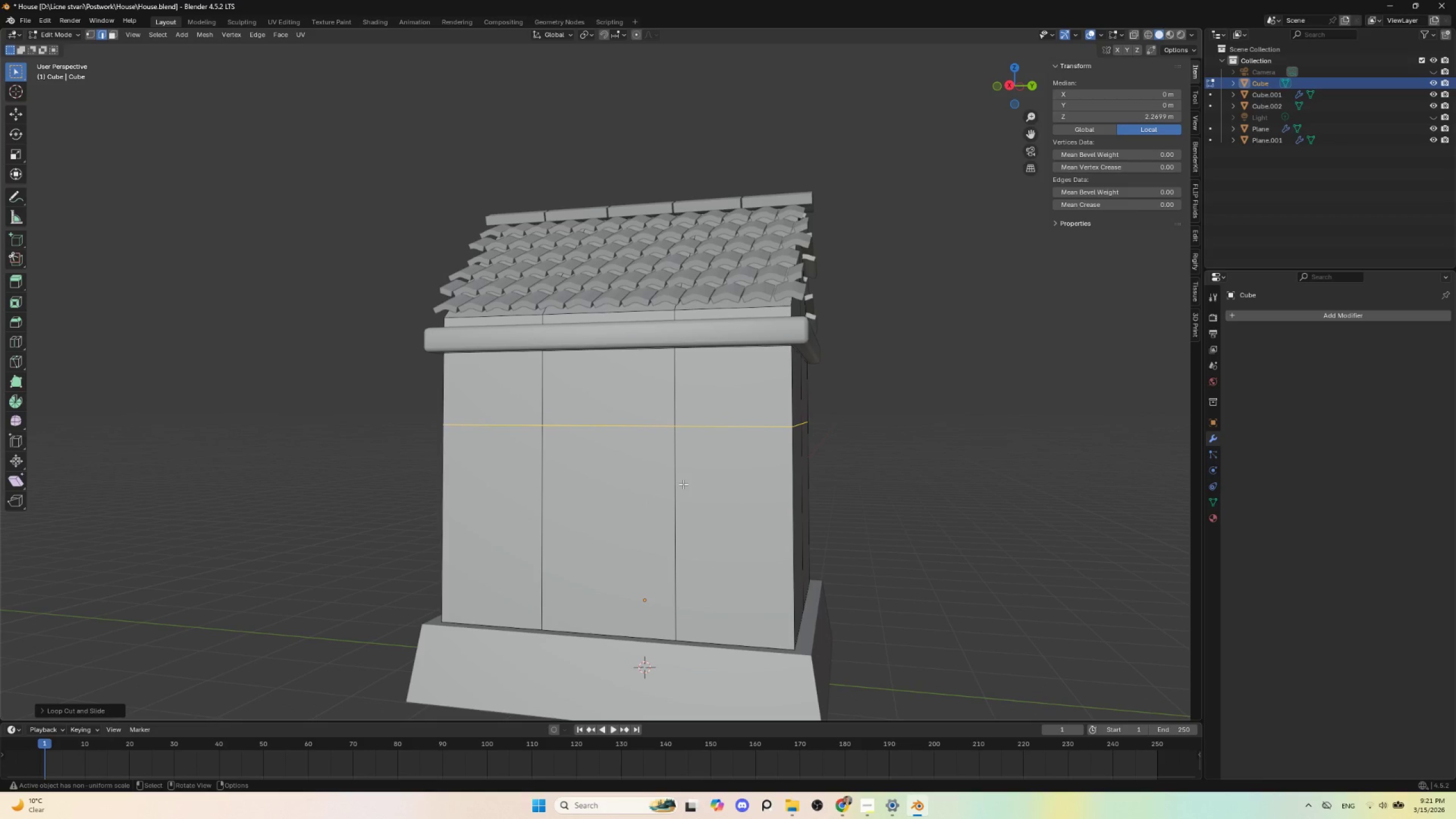 
scroll: coordinate [683, 484], scroll_direction: down, amount: 2.0
 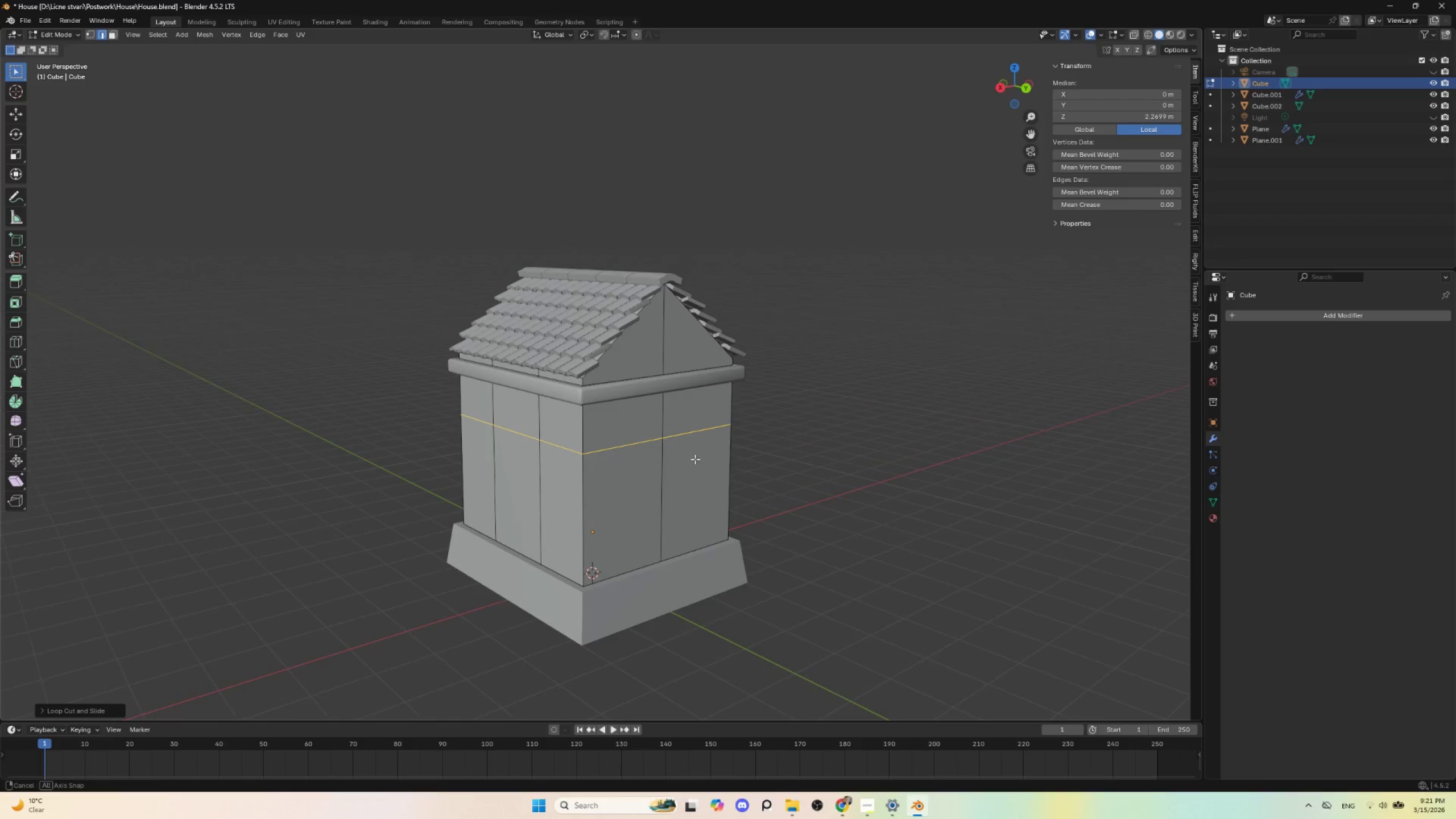 
key(Tab)
 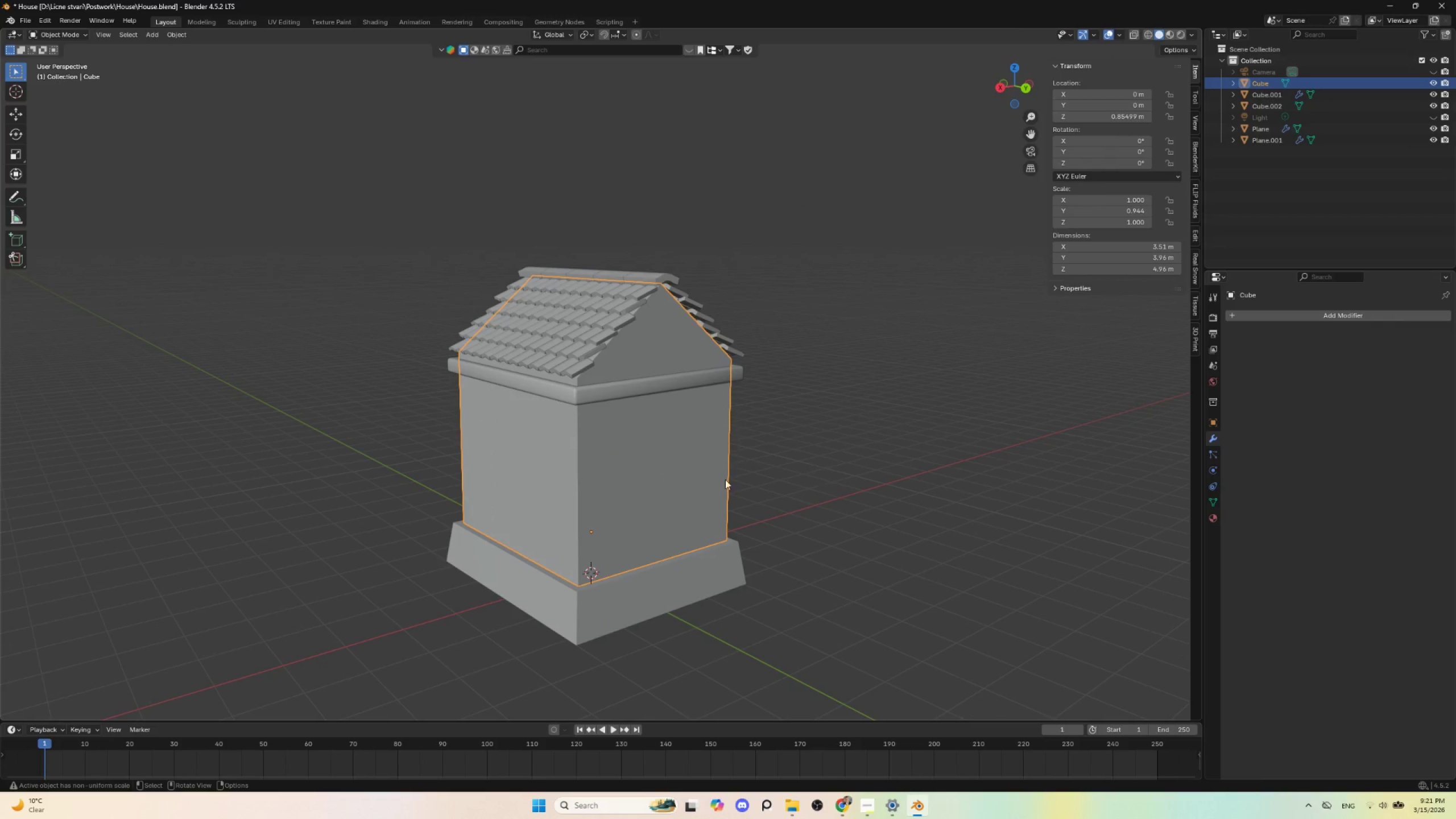 
key(Tab)
 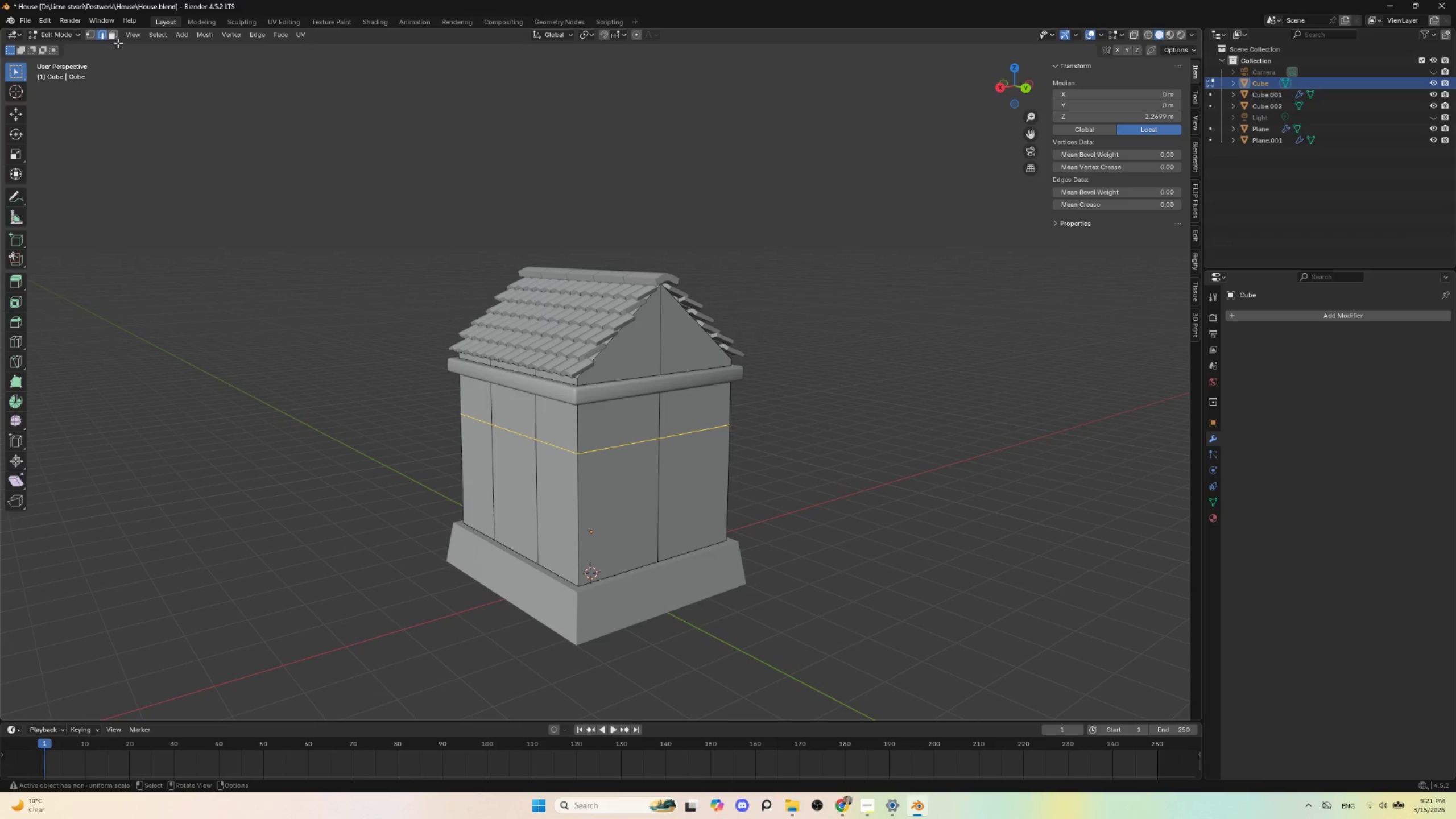 
left_click([107, 37])
 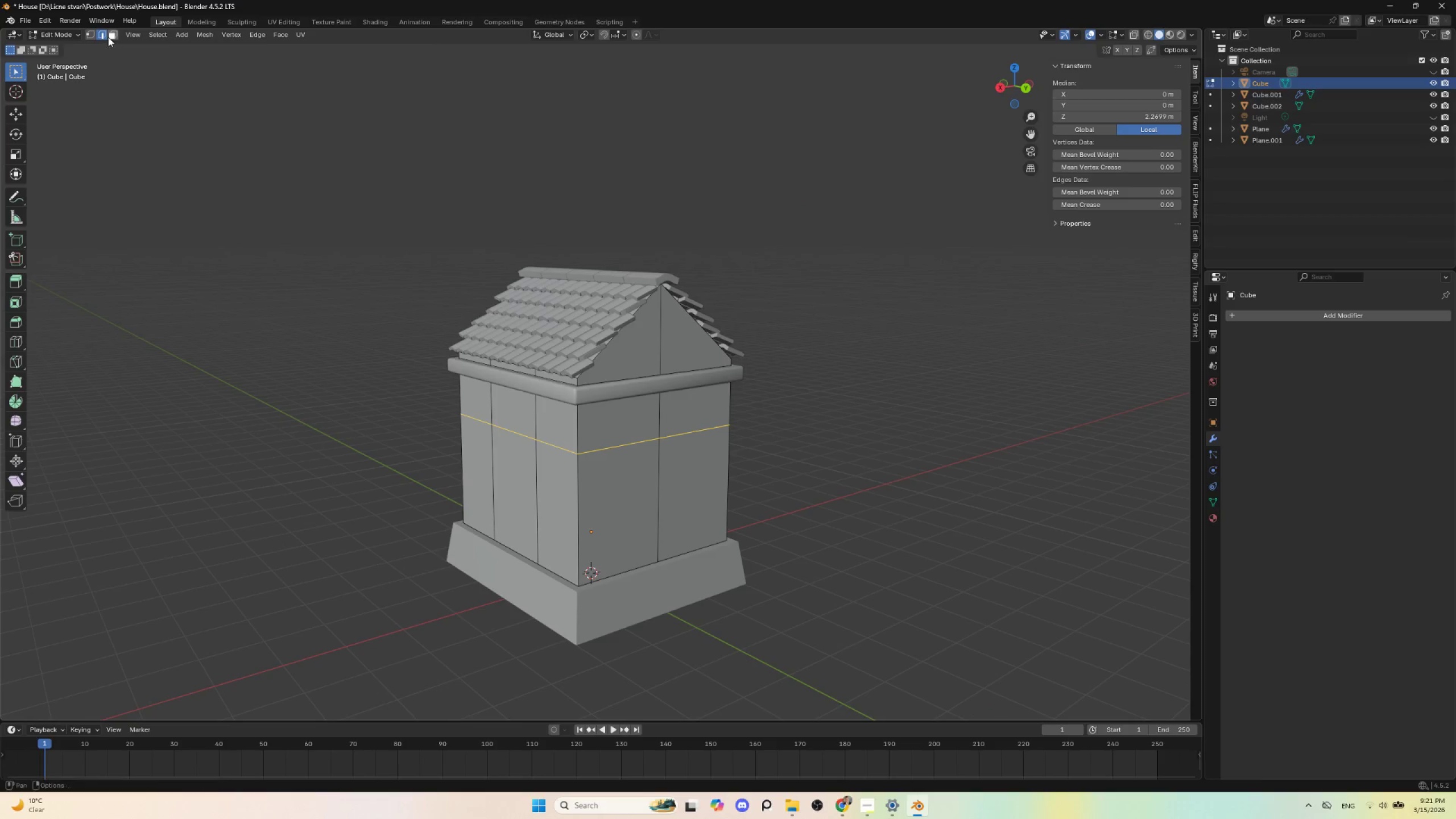 
left_click([109, 34])
 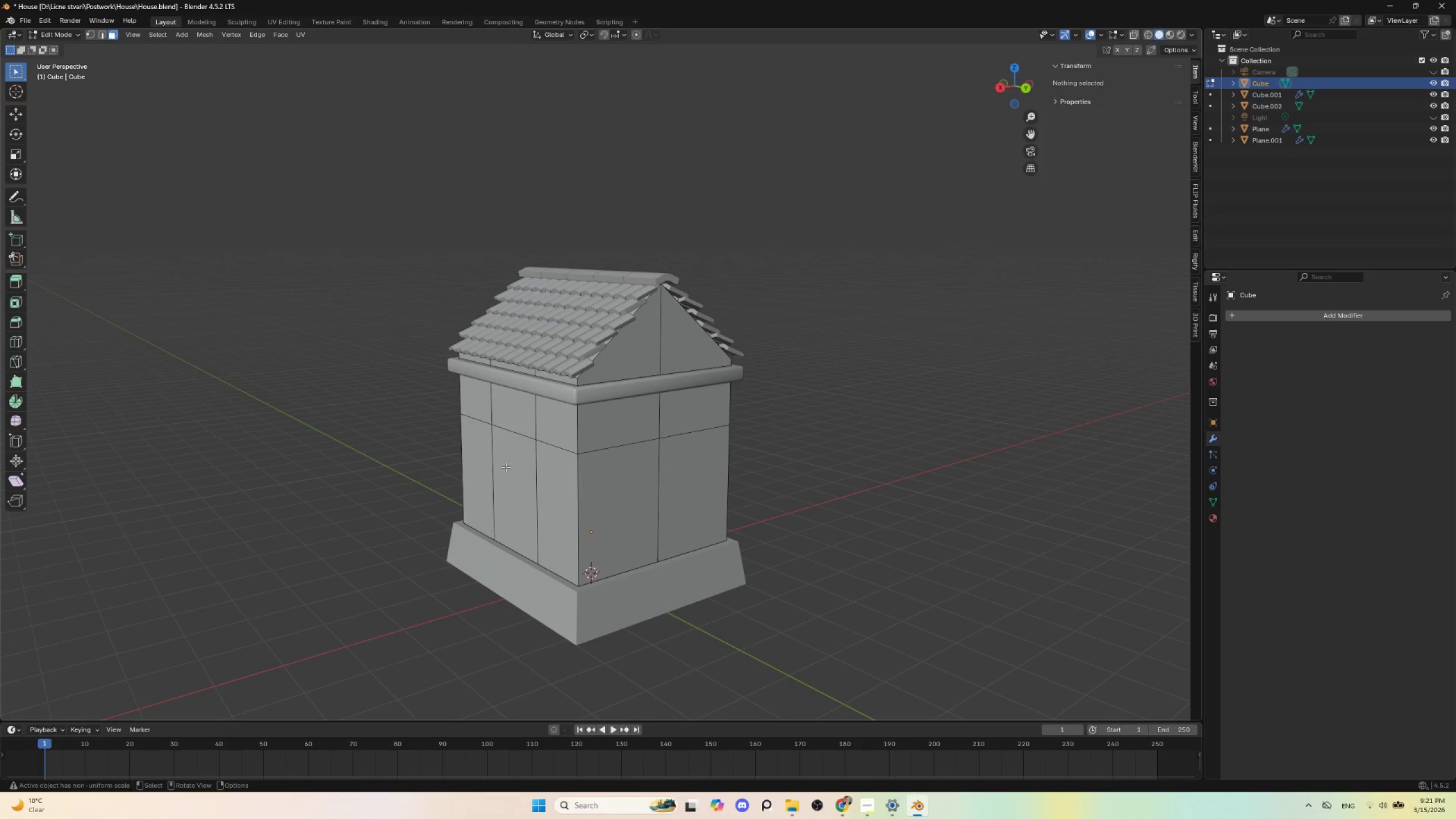 
left_click([506, 467])
 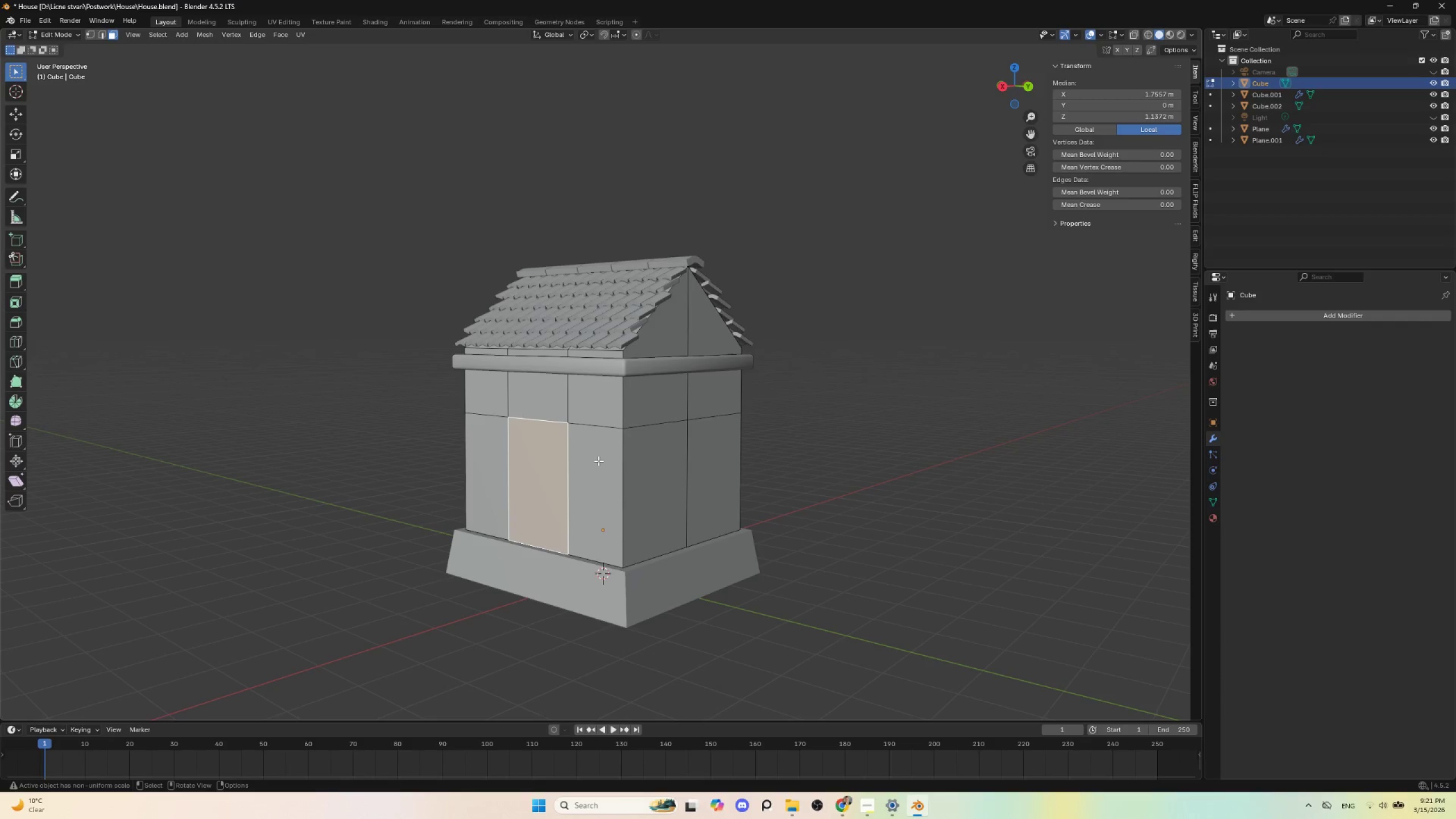 
scroll: coordinate [586, 493], scroll_direction: up, amount: 1.0
 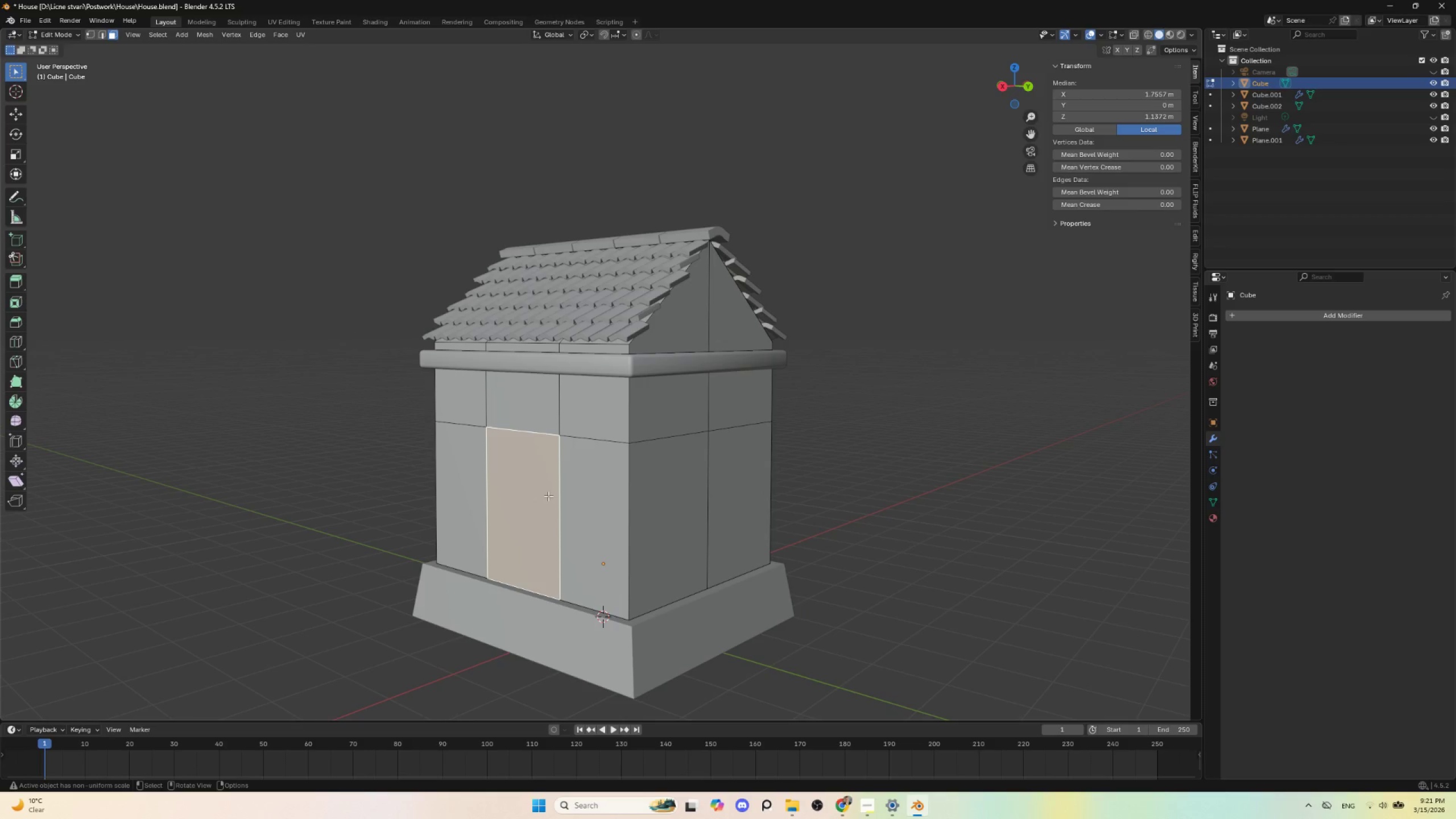 
key(Delete)
 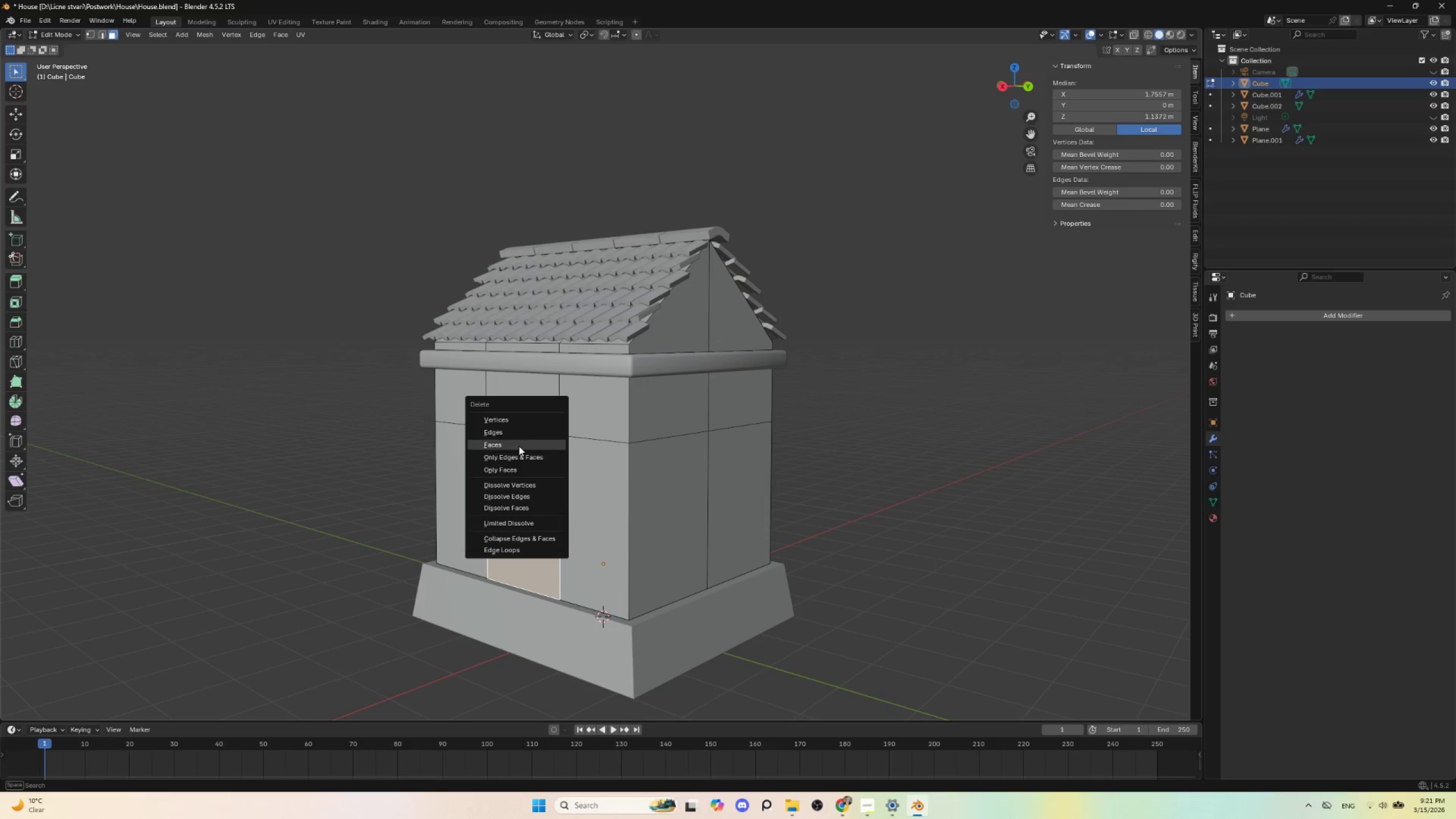 
left_click([519, 445])
 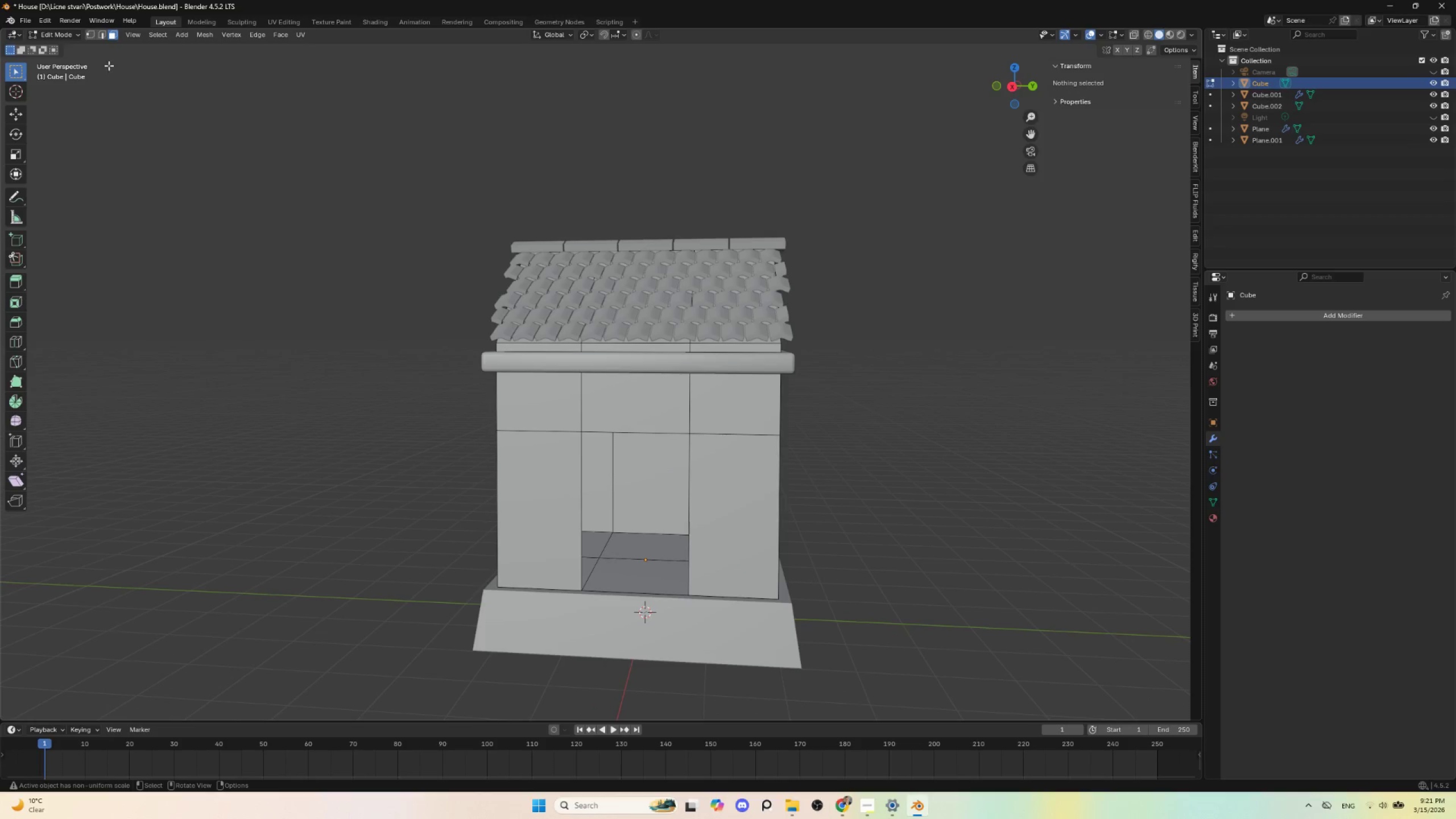 
left_click([97, 36])
 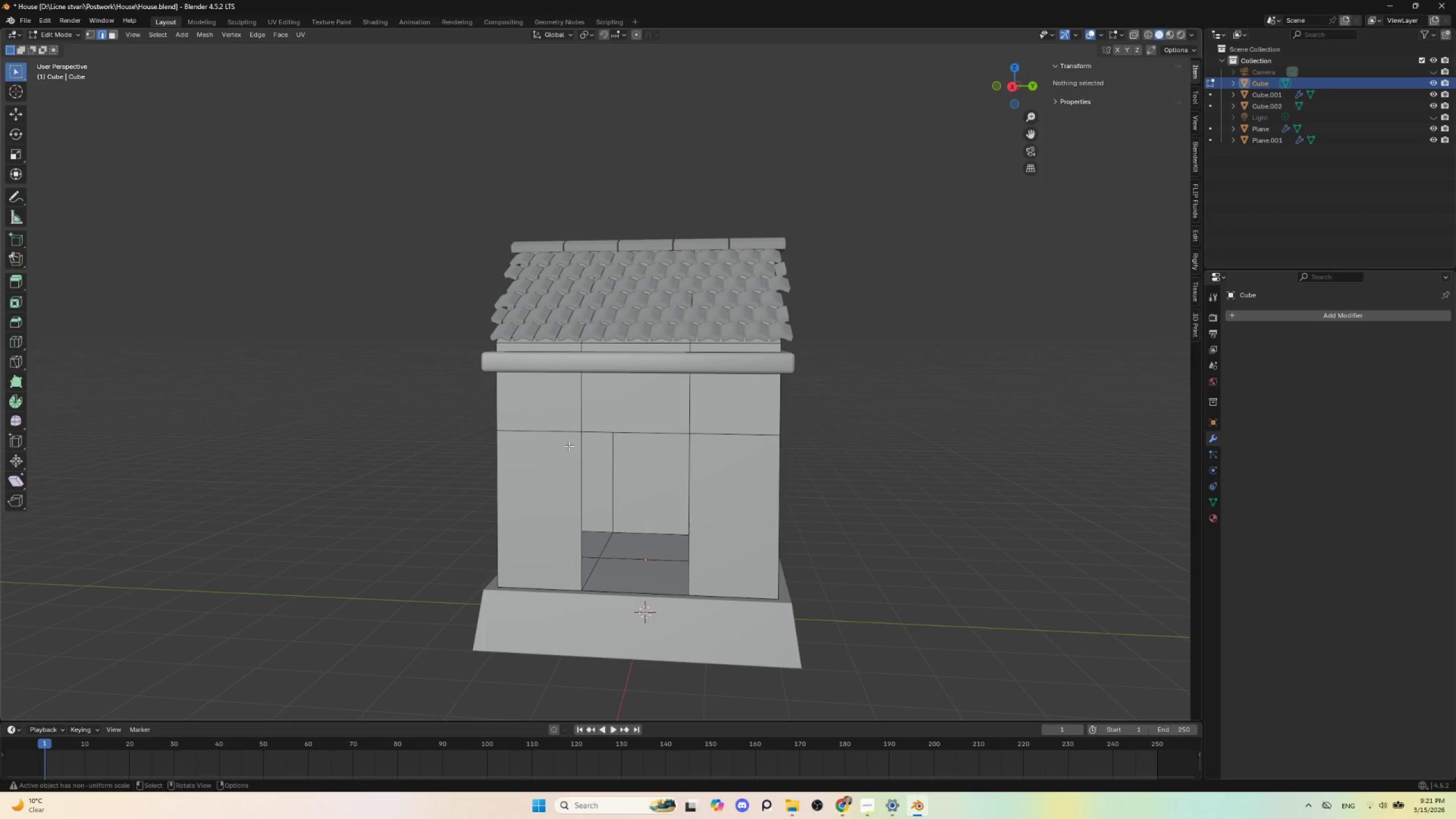 
hold_key(key=AltLeft, duration=1.02)
left_click([578, 477])
 